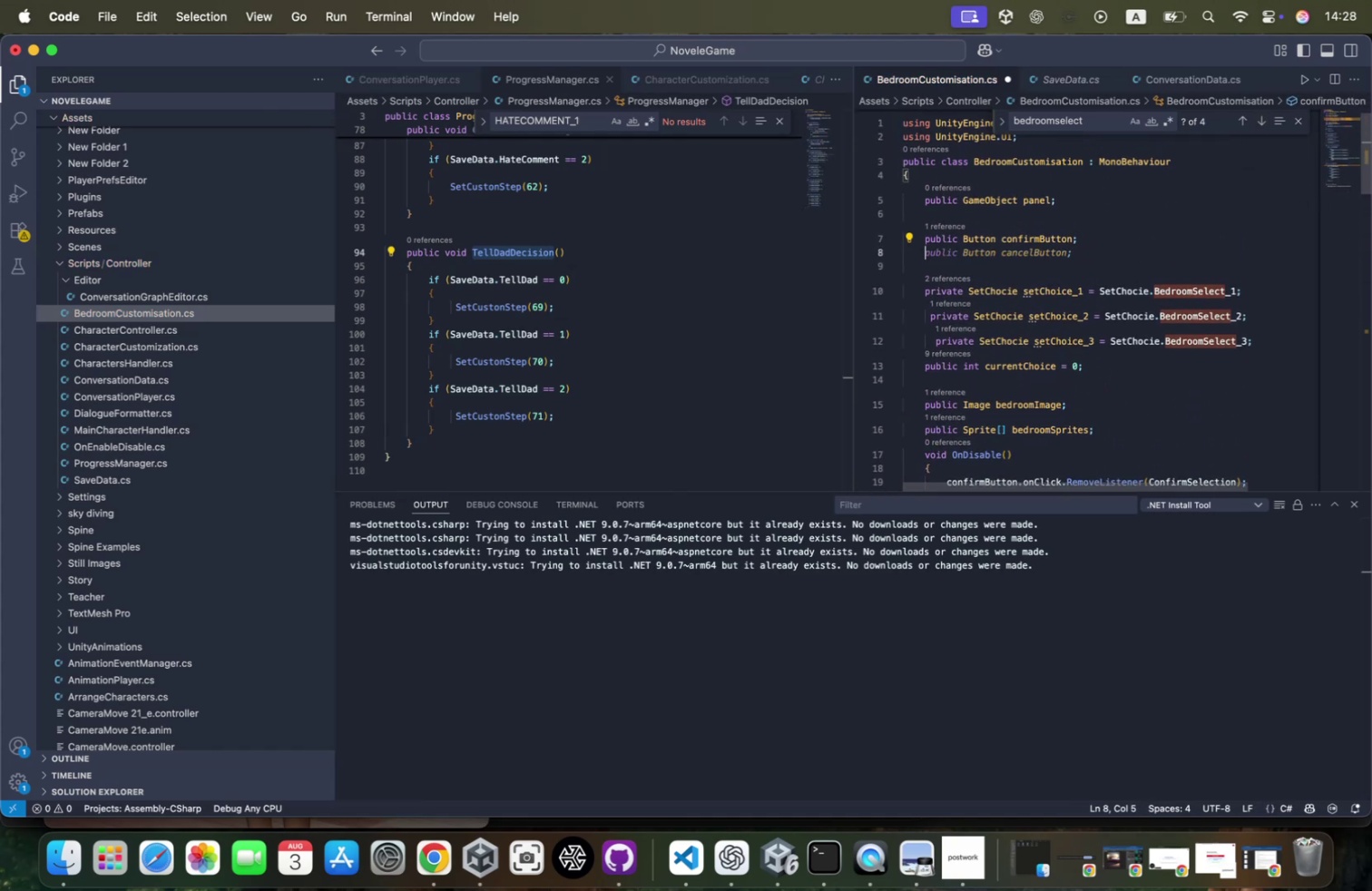 
type(public Button b)
key(Backspace)
type(Be)
key(Backspace)
key(Backspace)
type(bedroomOne, bedroom)
key(Tab)
key(Backspace)
type(, bedroom)
key(Tab)
 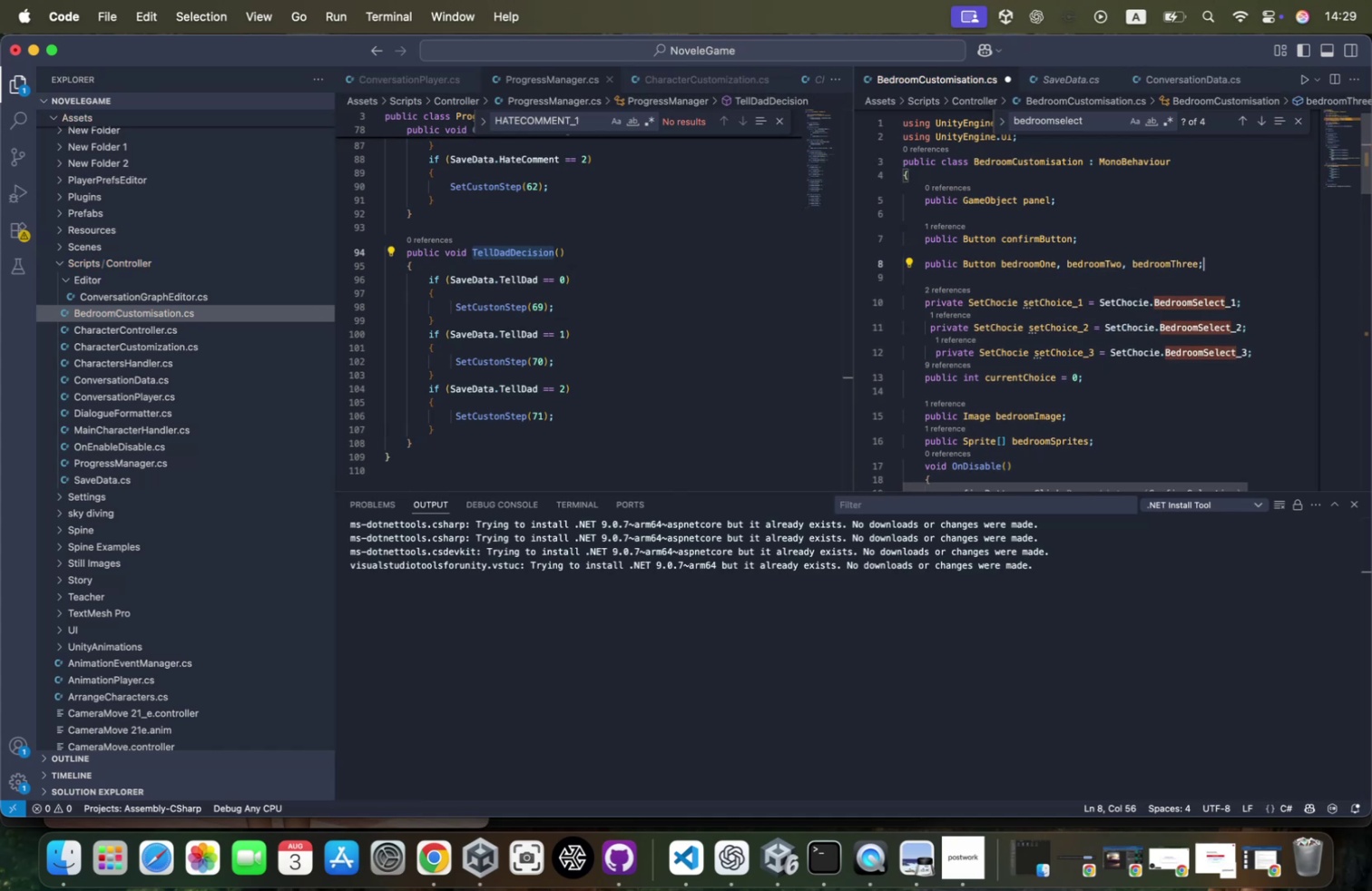 
scroll: coordinate [1100, 269], scroll_direction: down, amount: 19.0
 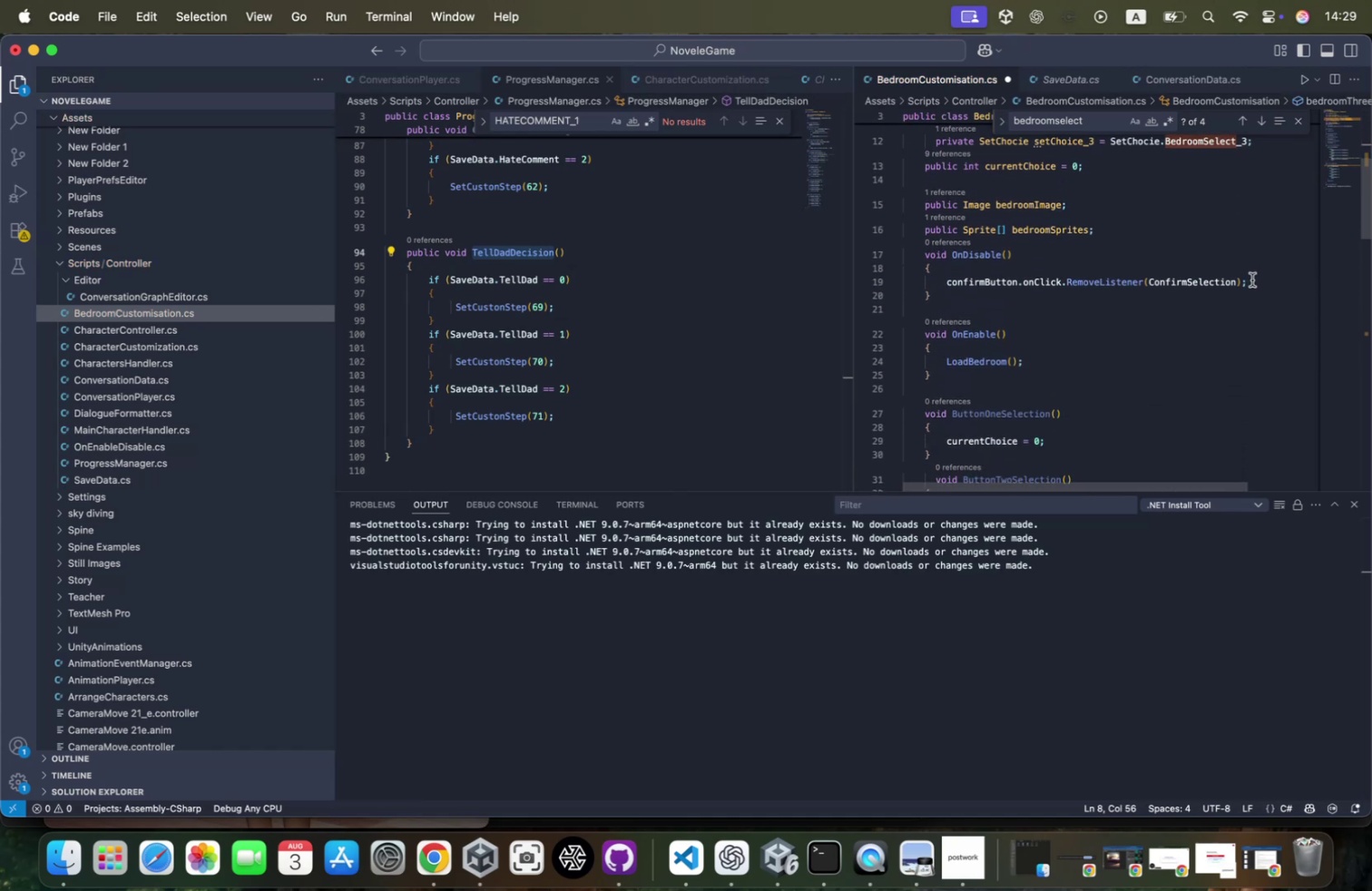 
left_click_drag(start_coordinate=[1256, 281], to_coordinate=[945, 283])
 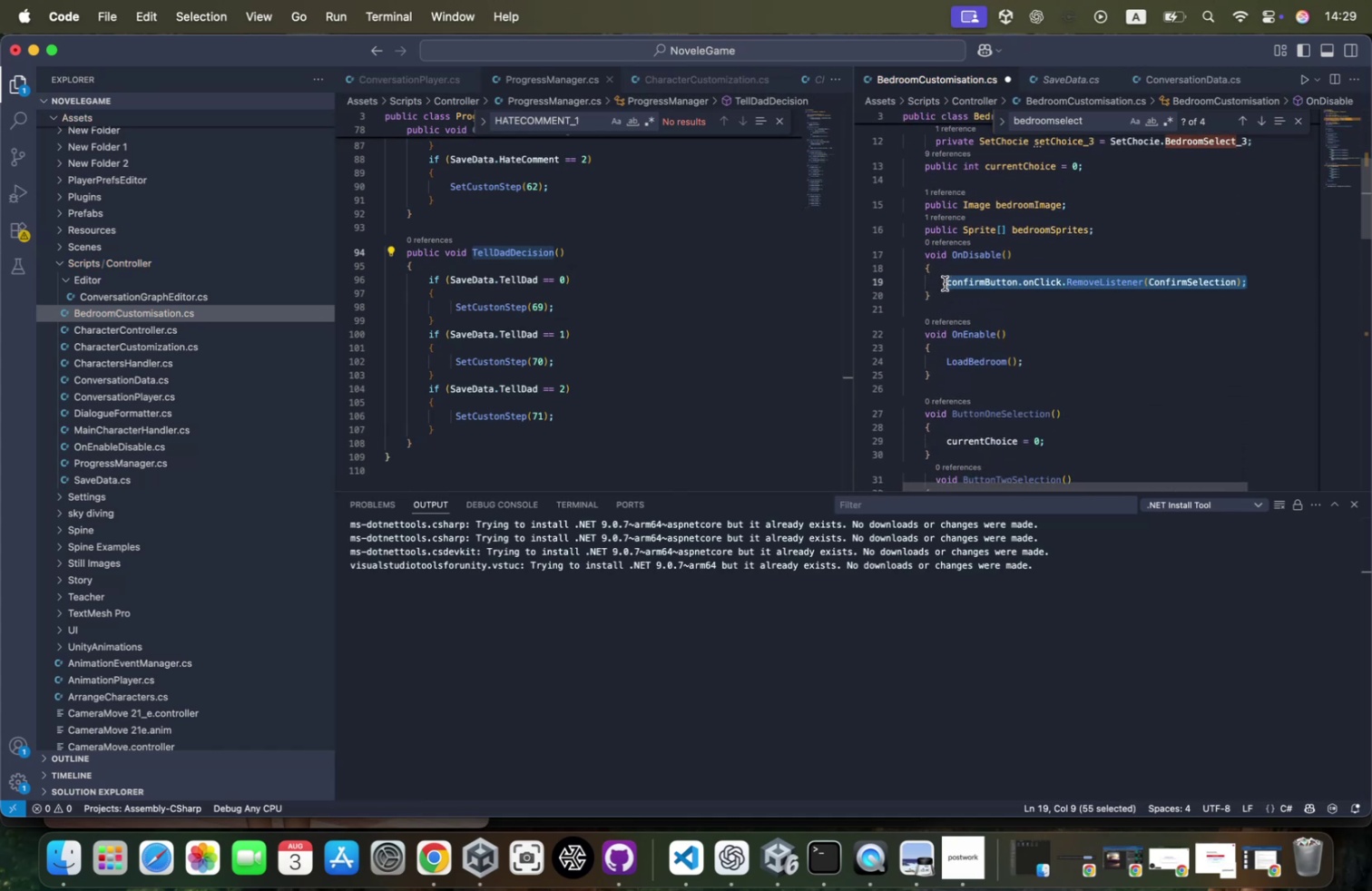 
key(Meta+CommandLeft)
 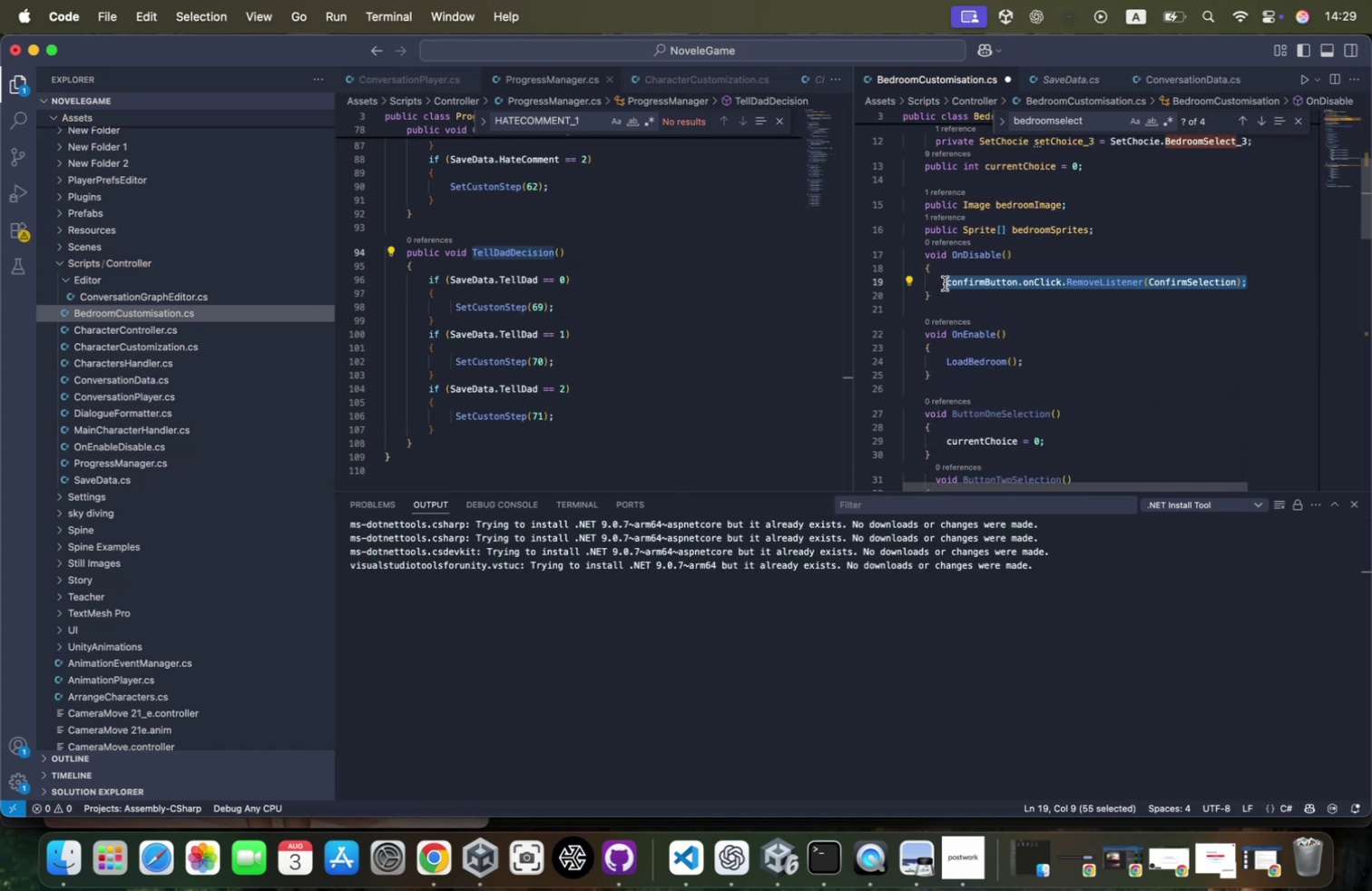 
key(Meta+C)
 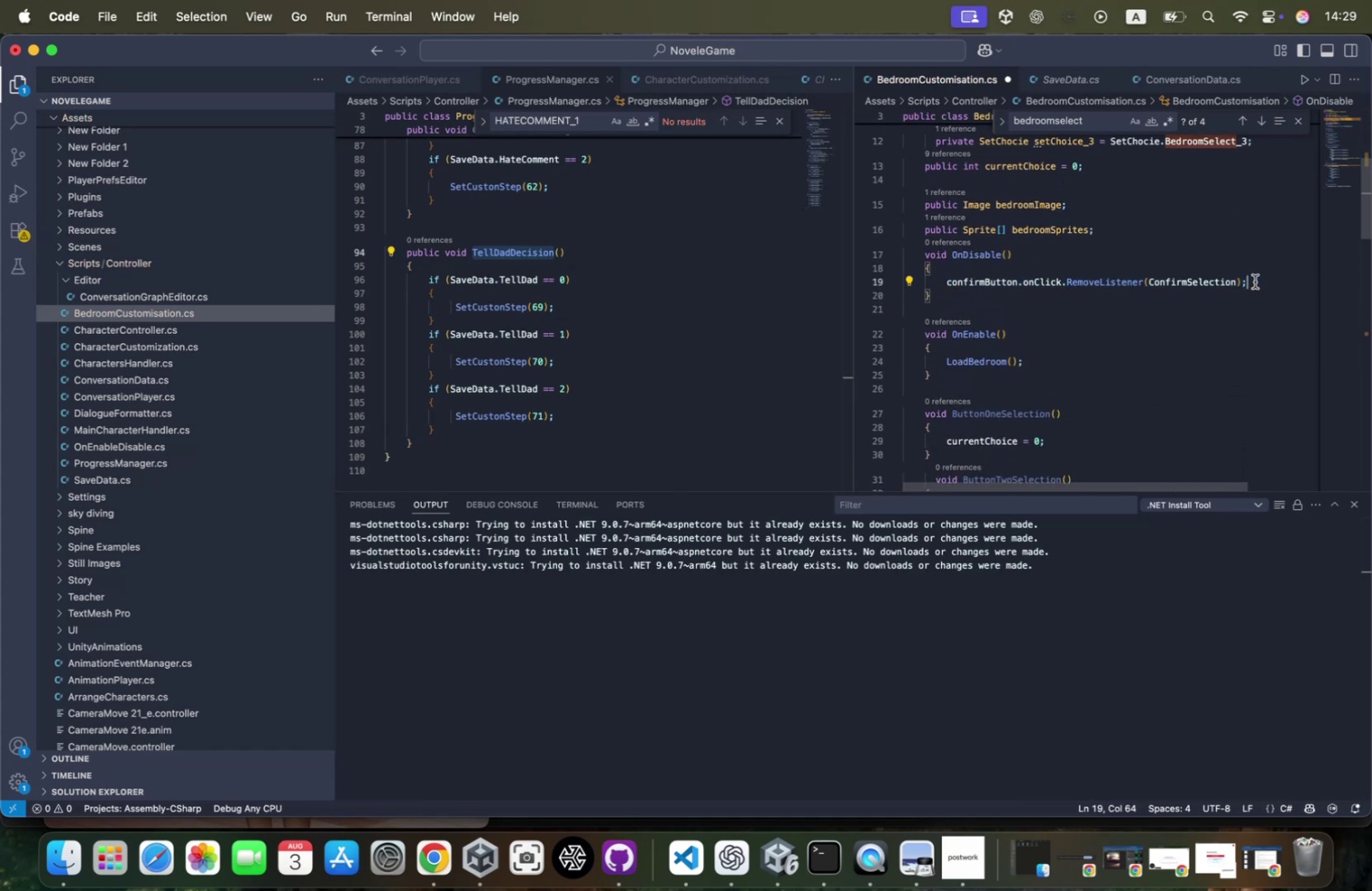 
key(Enter)
 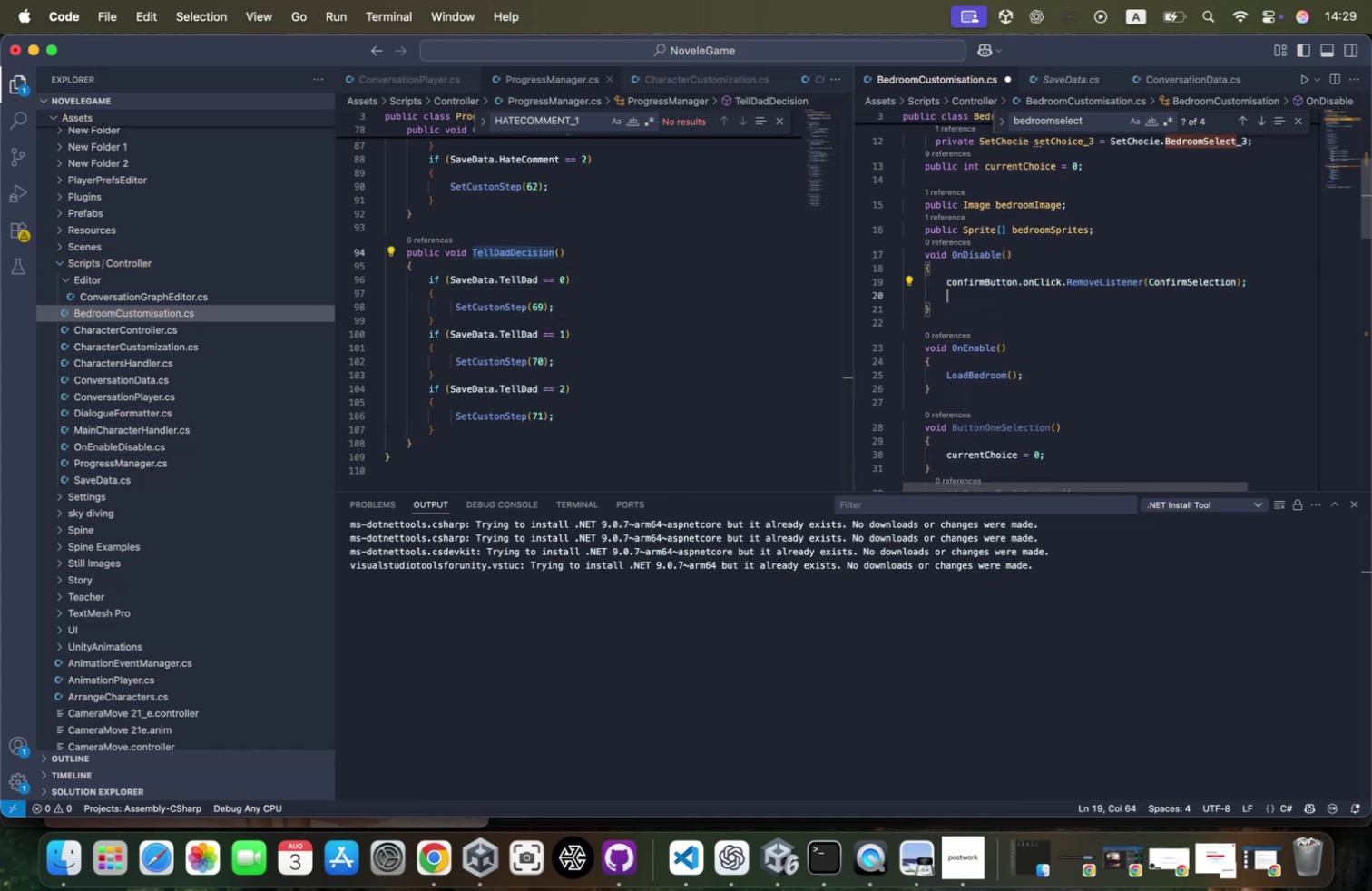 
key(Meta+CommandLeft)
 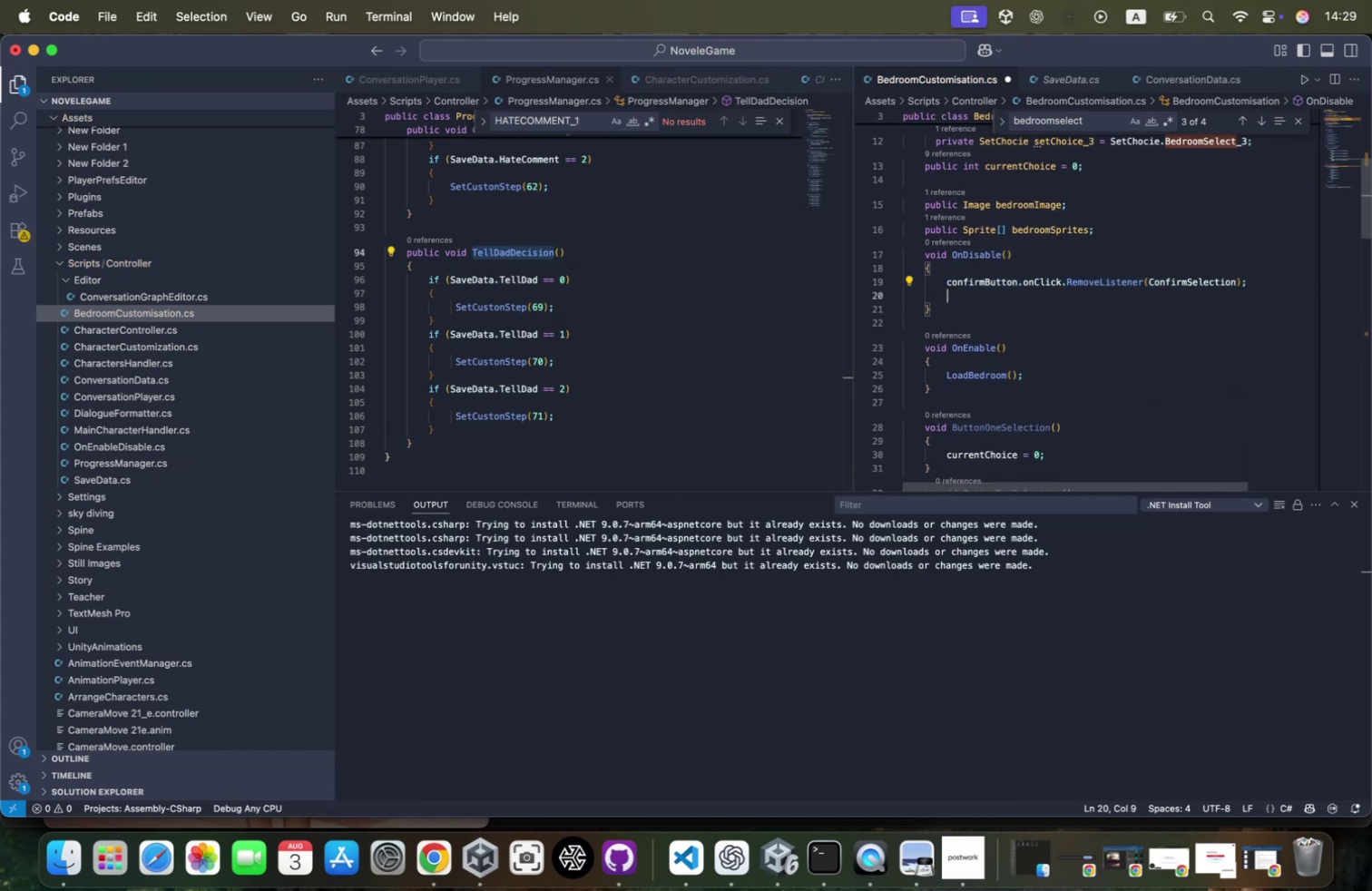 
key(Meta+V)
 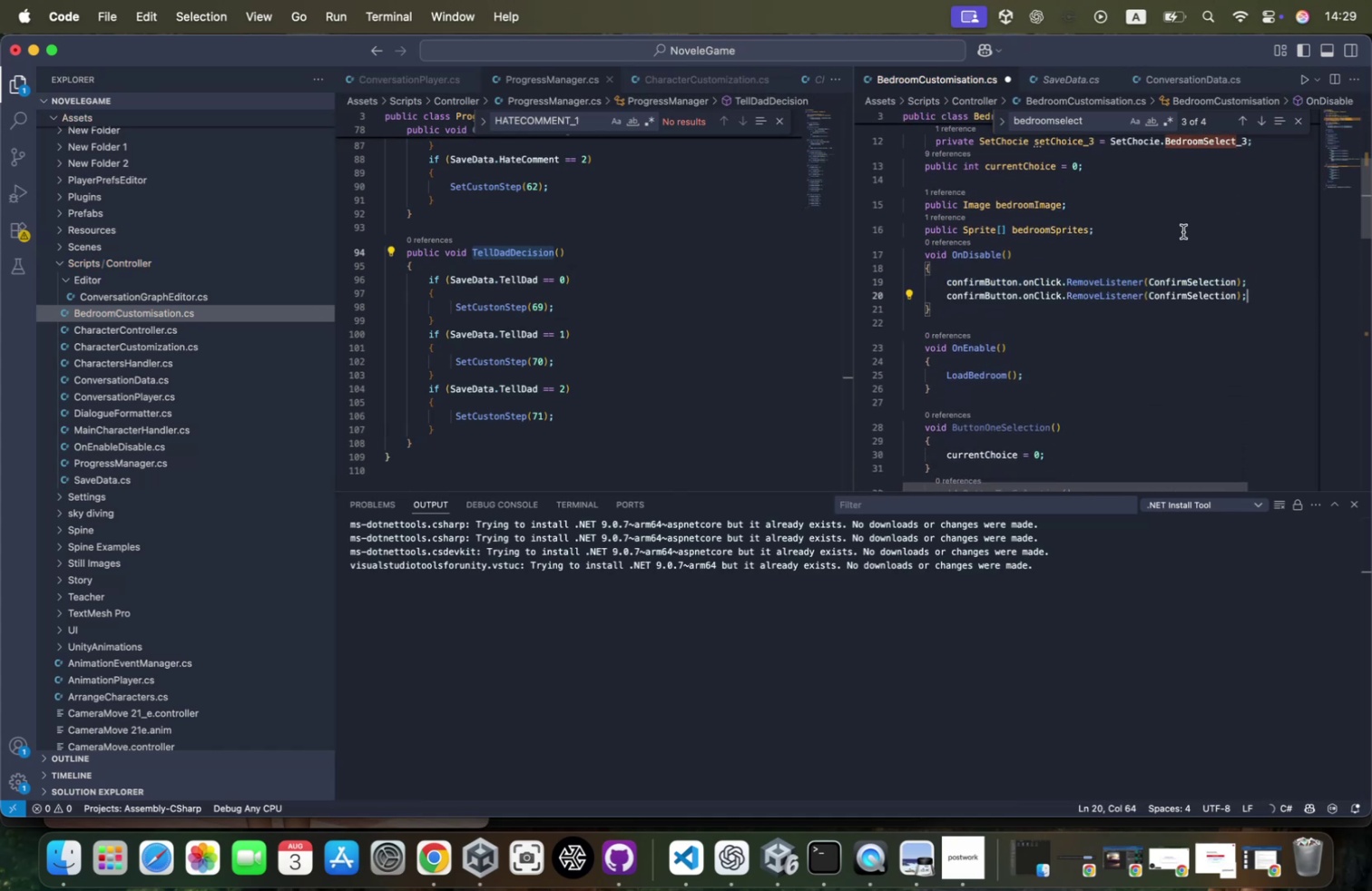 
scroll: coordinate [1181, 229], scroll_direction: up, amount: 18.0
 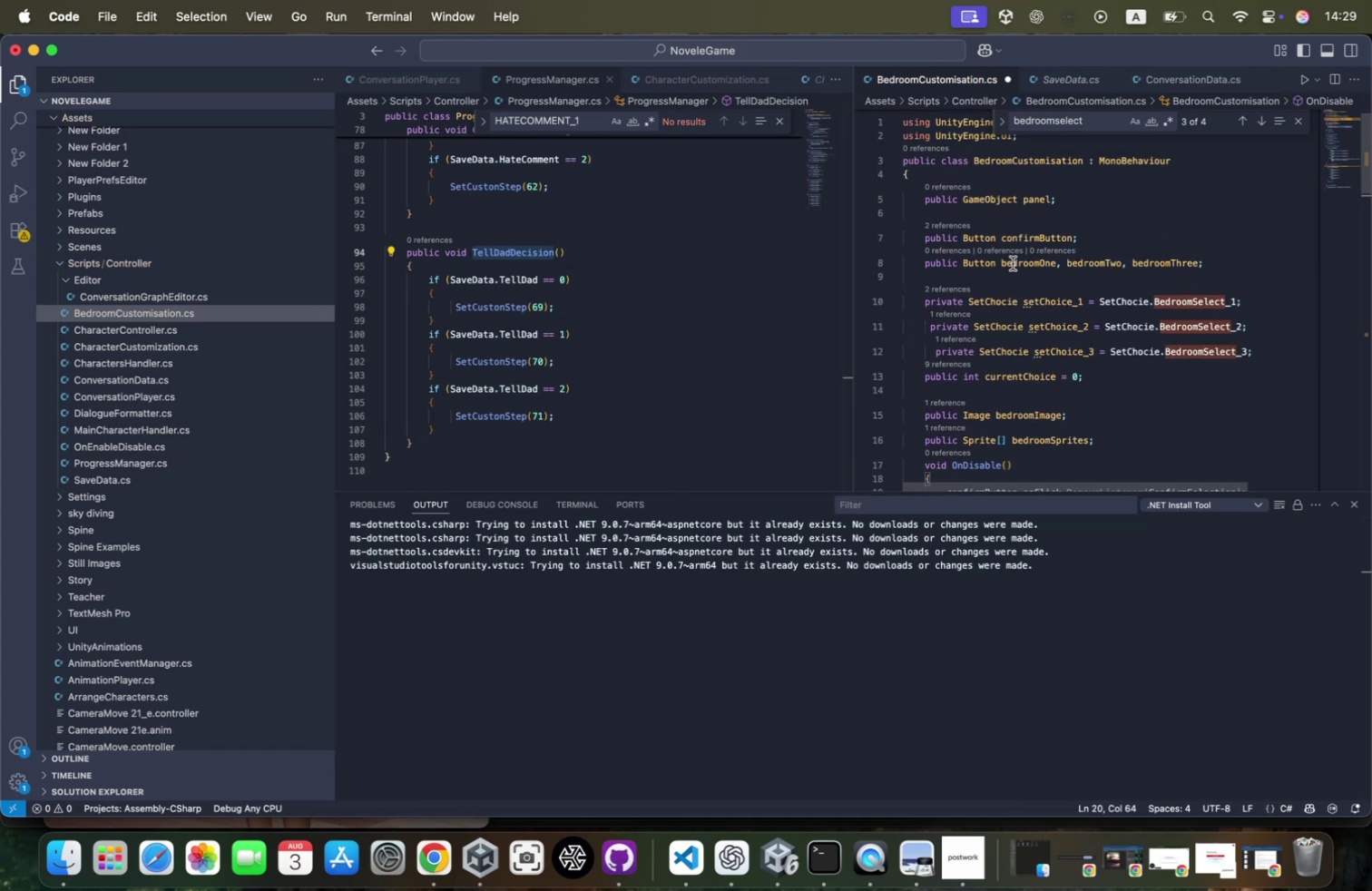 
double_click([1013, 263])
 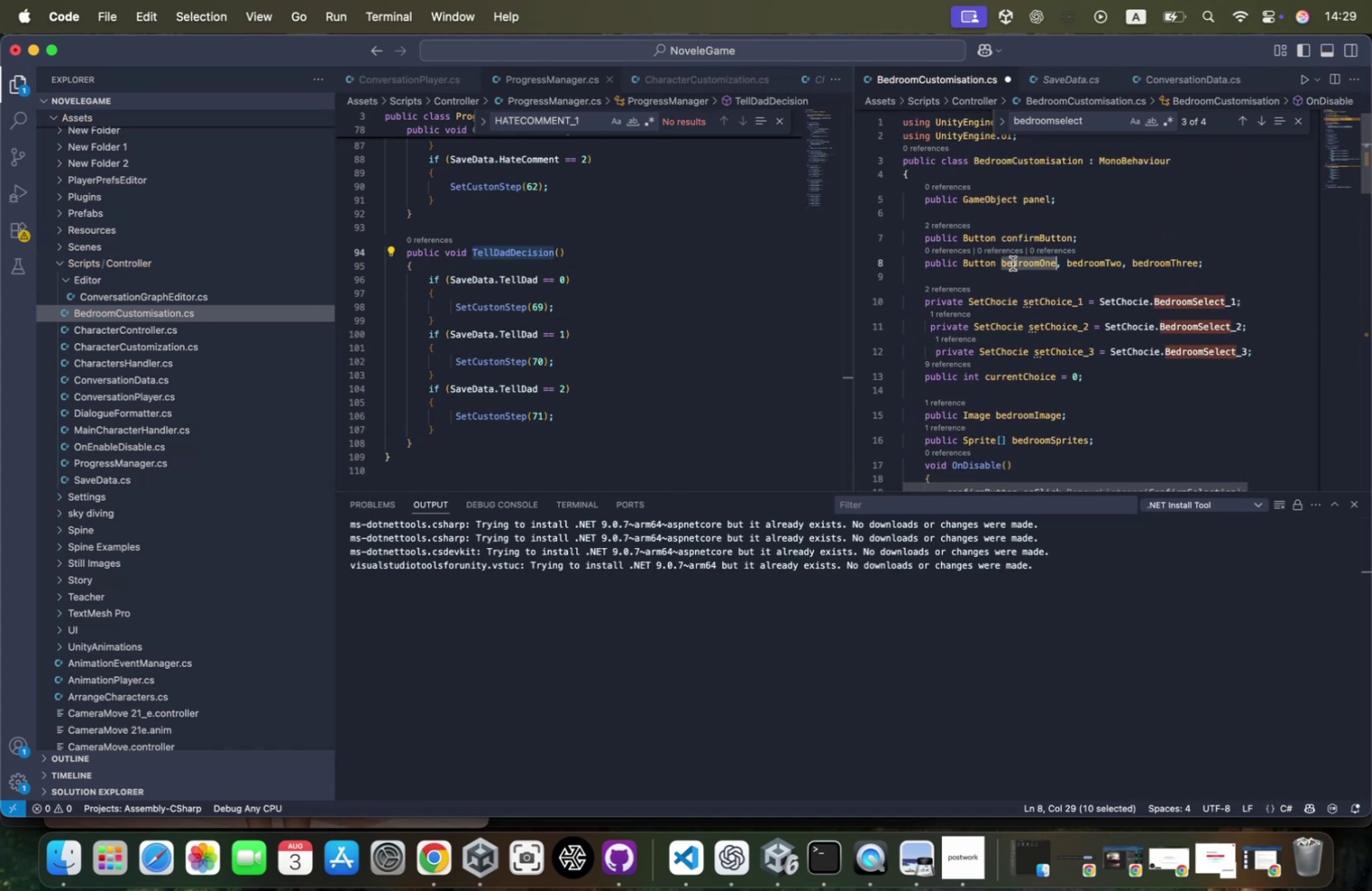 
key(Meta+CommandLeft)
 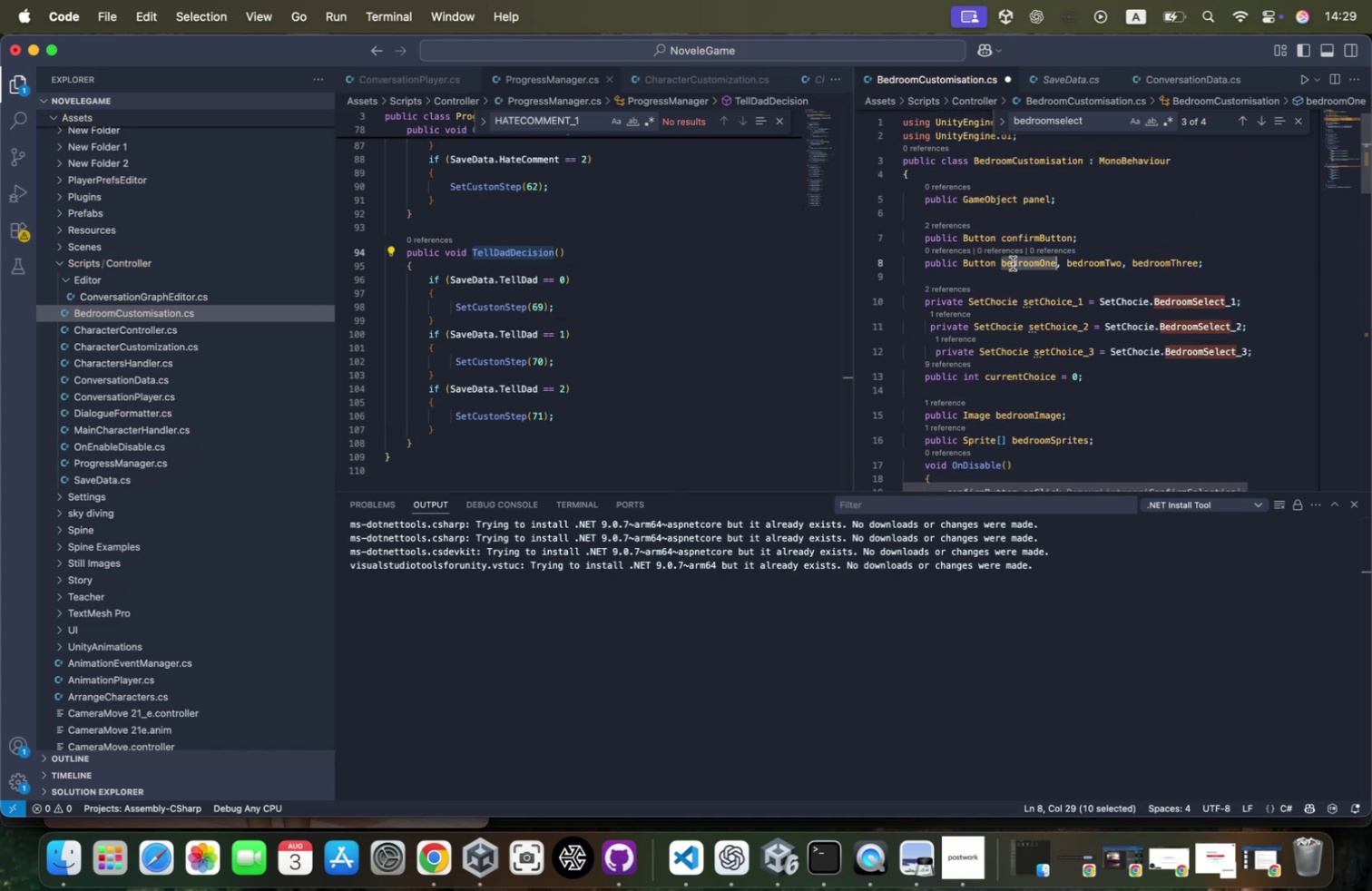 
key(Meta+C)
 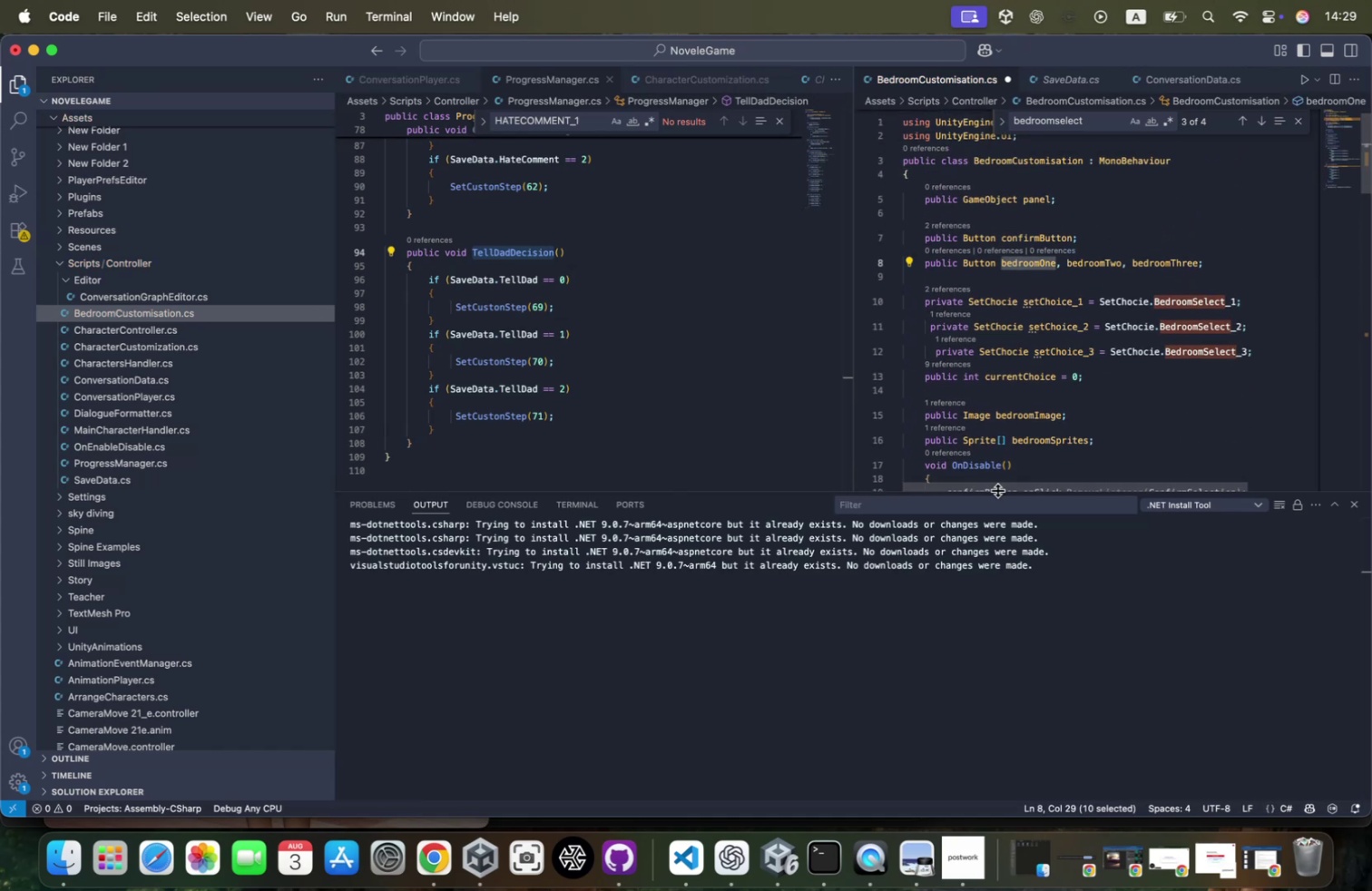 
scroll: coordinate [1024, 421], scroll_direction: down, amount: 43.0
 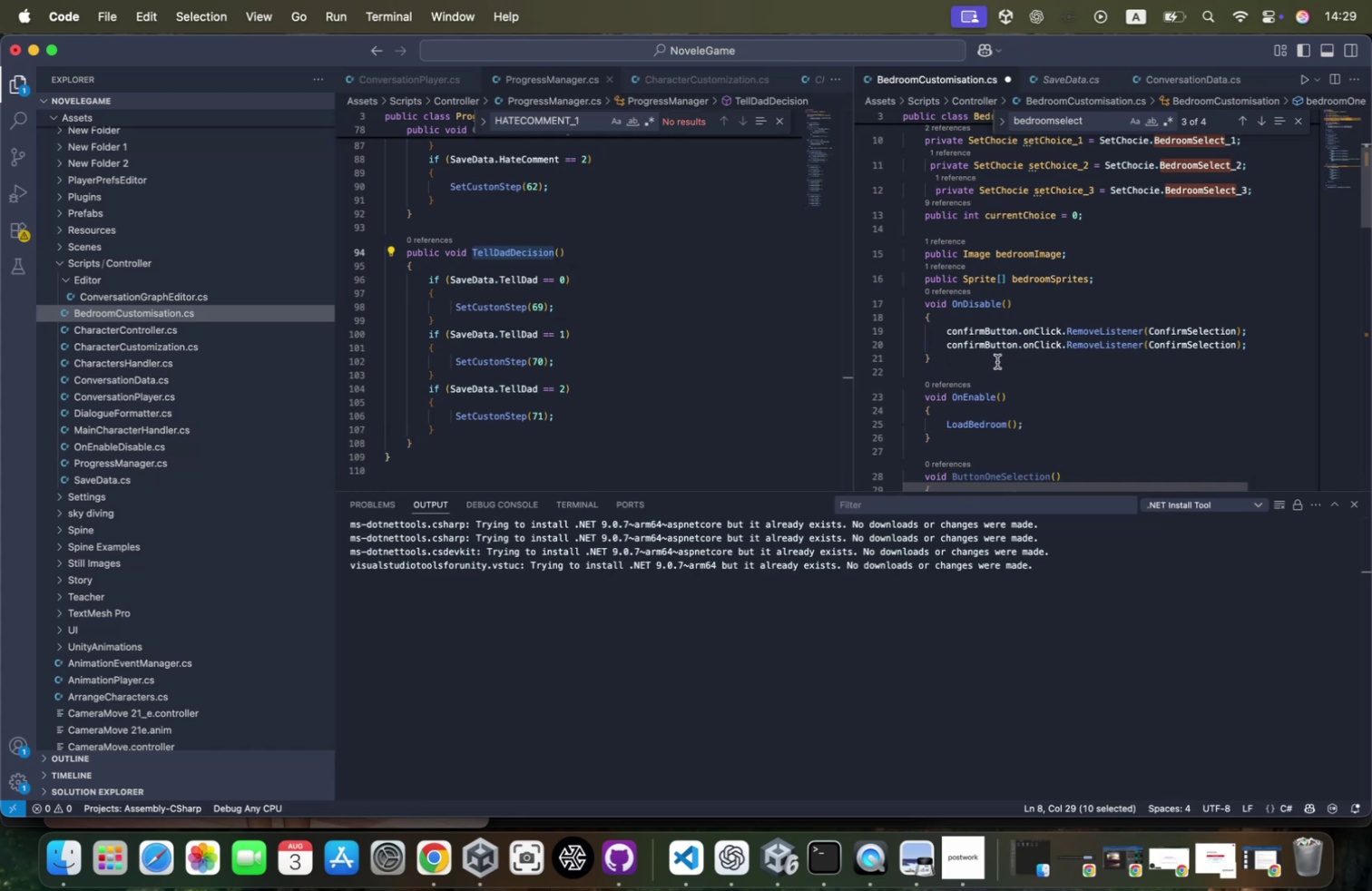 
left_click([1002, 350])
 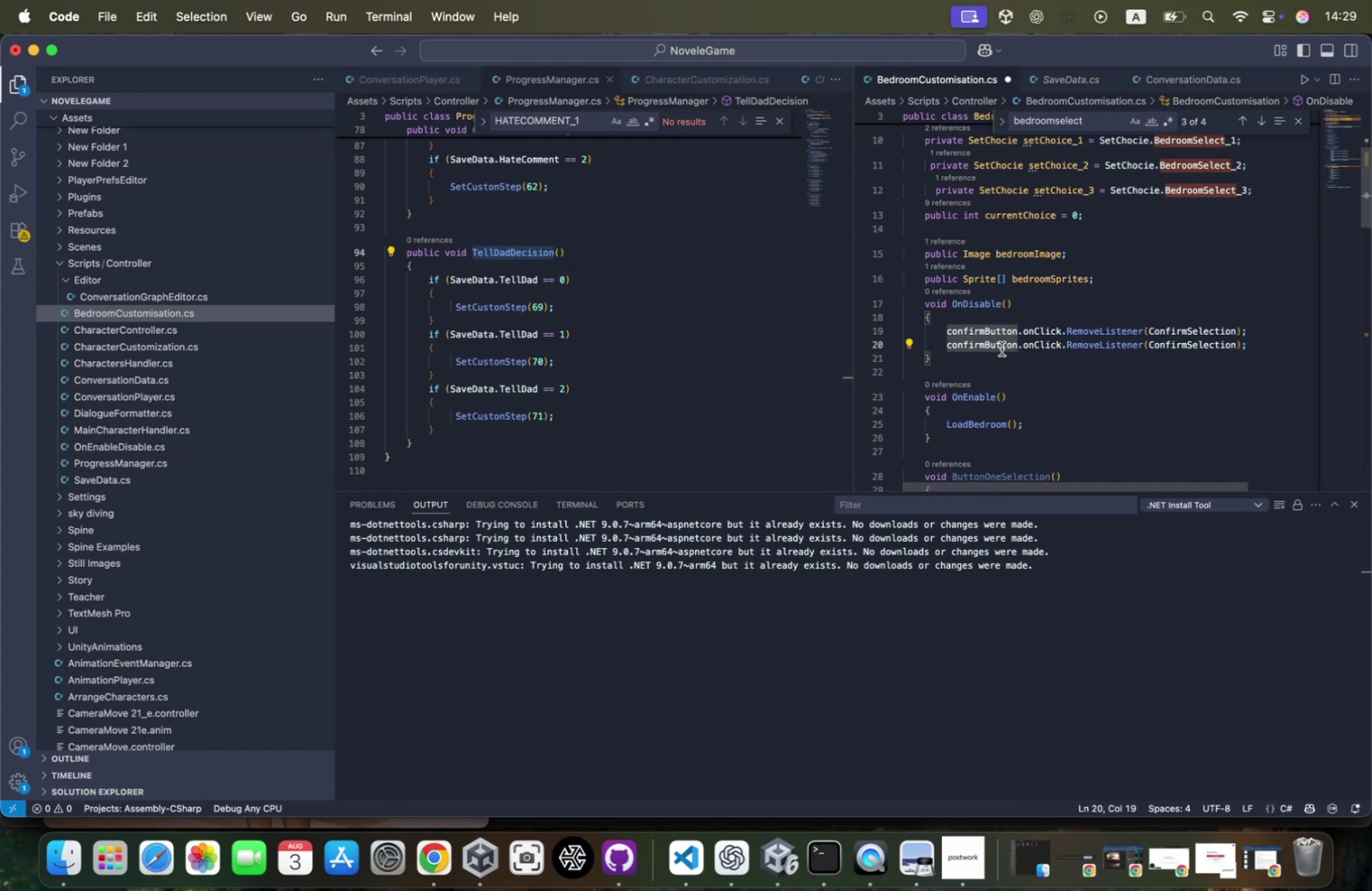 
left_click([1000, 346])
 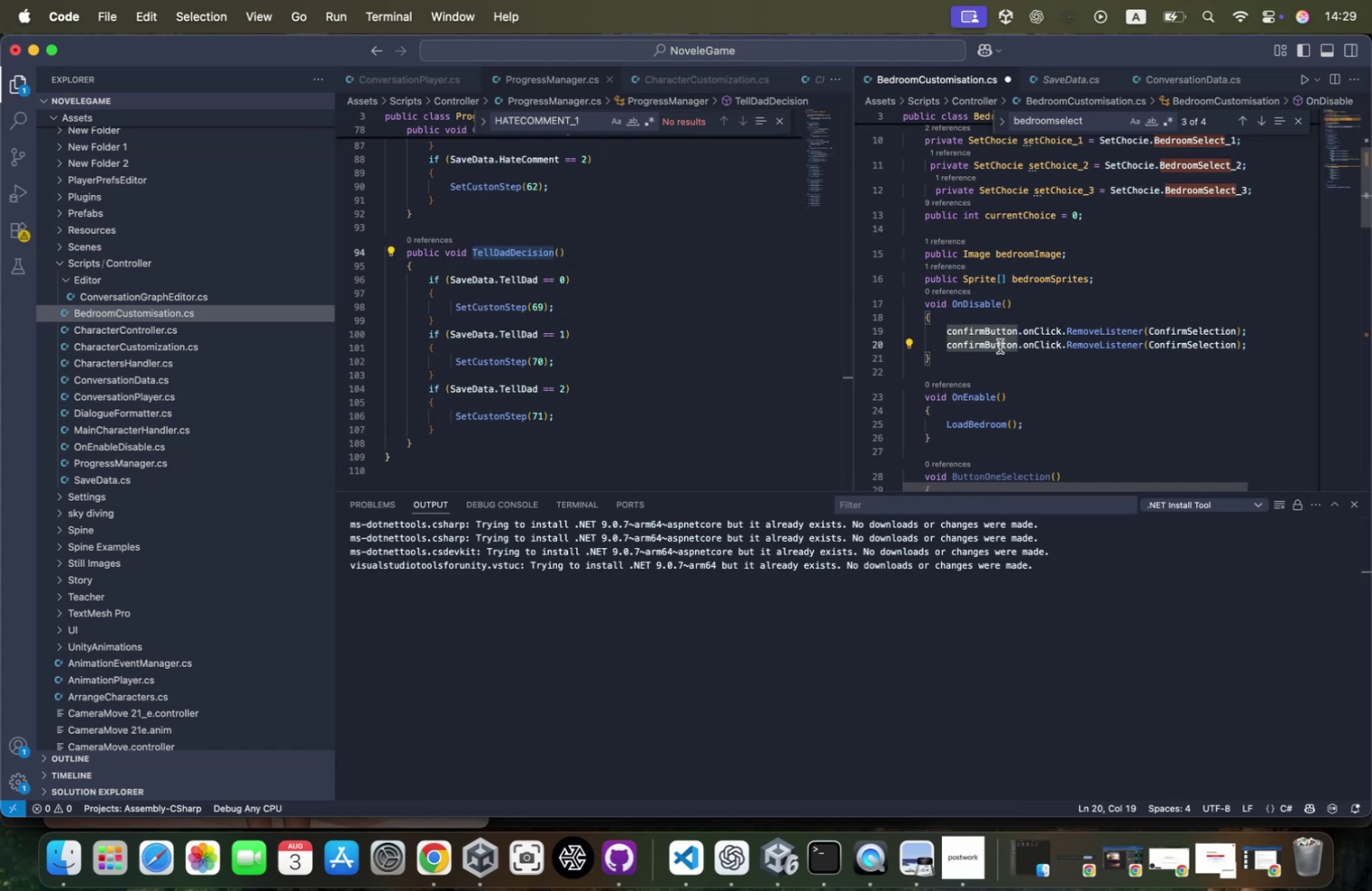 
left_click([1000, 346])
 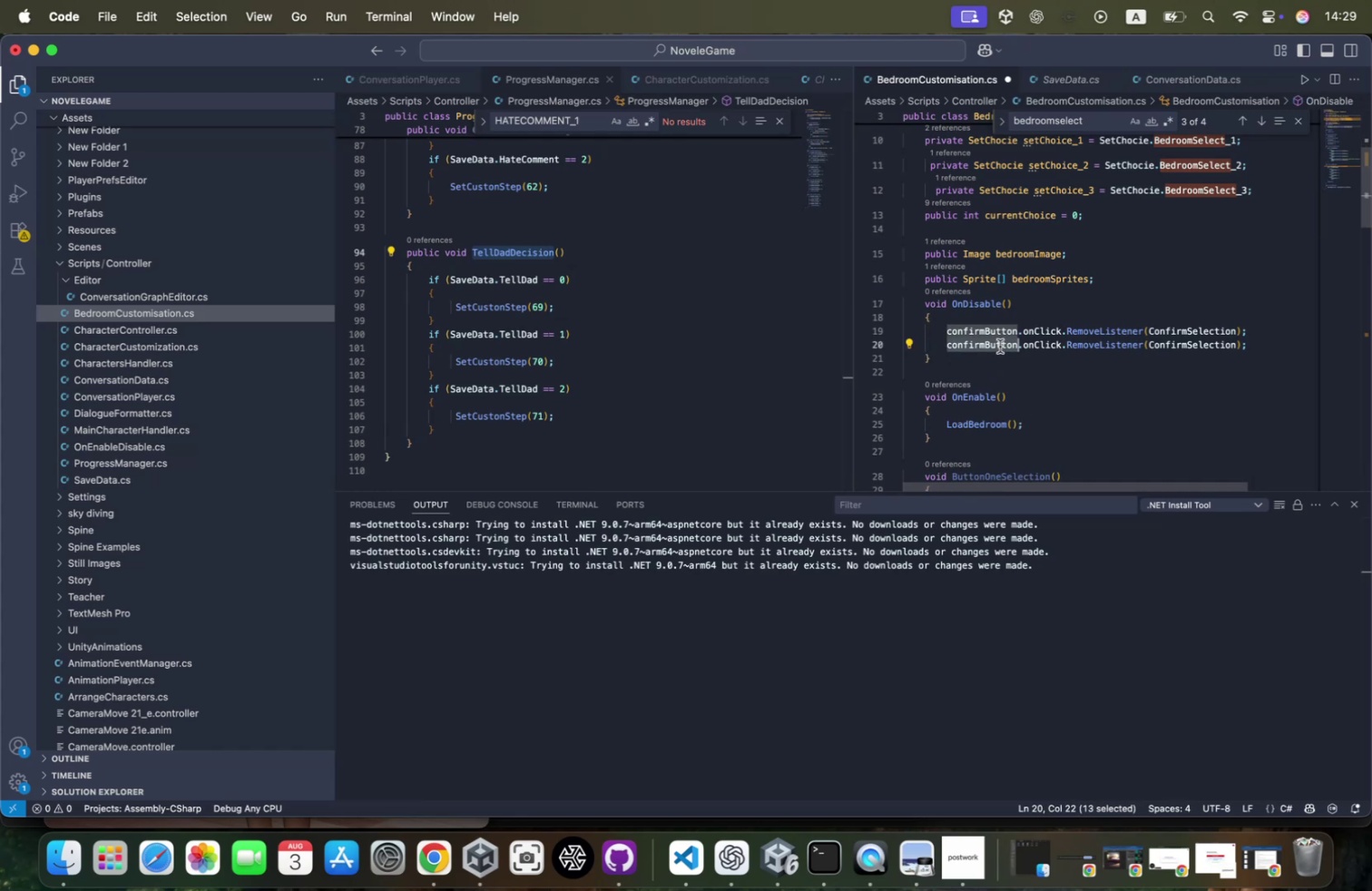 
key(Meta+CommandLeft)
 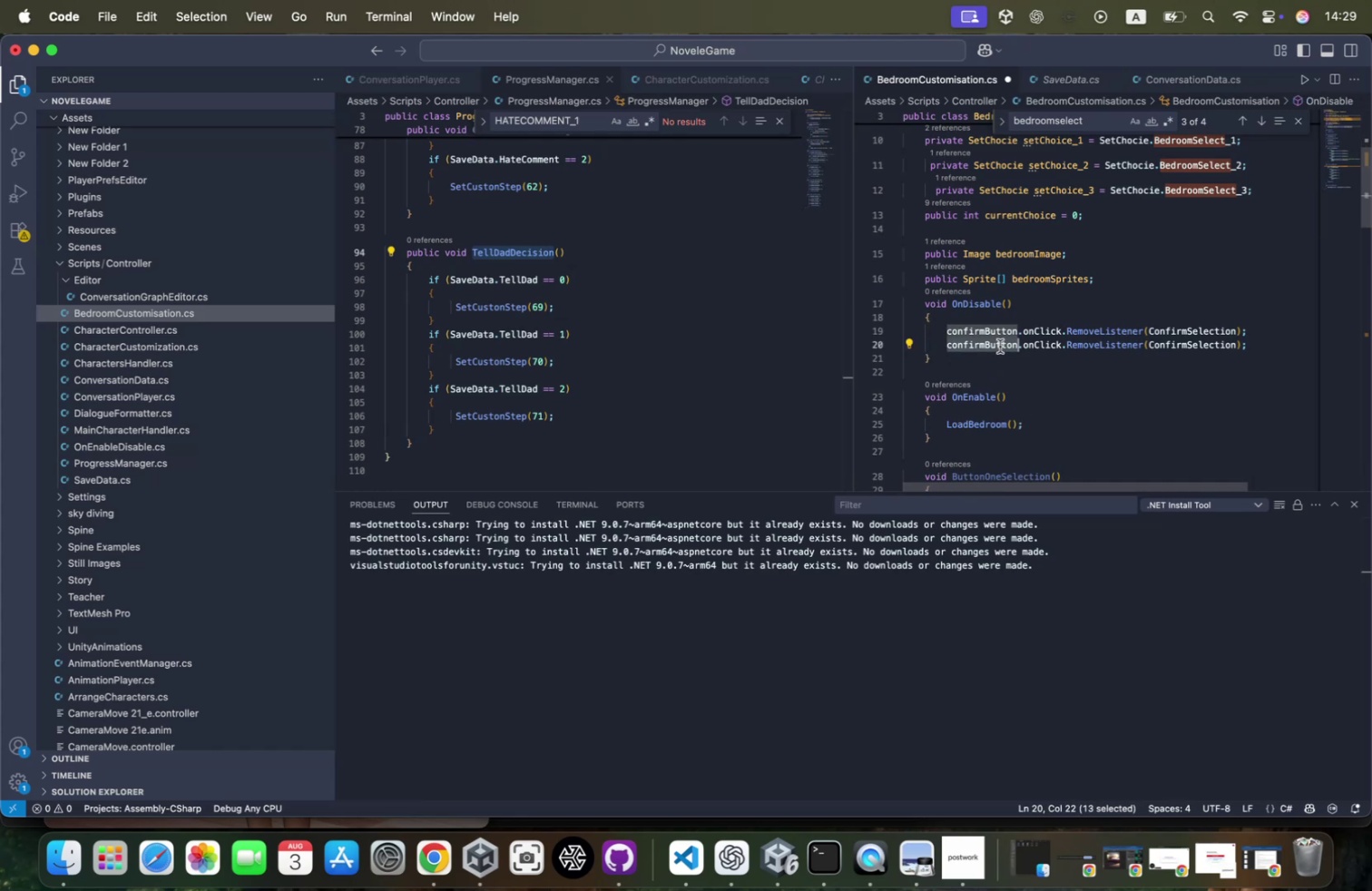 
key(Meta+V)
 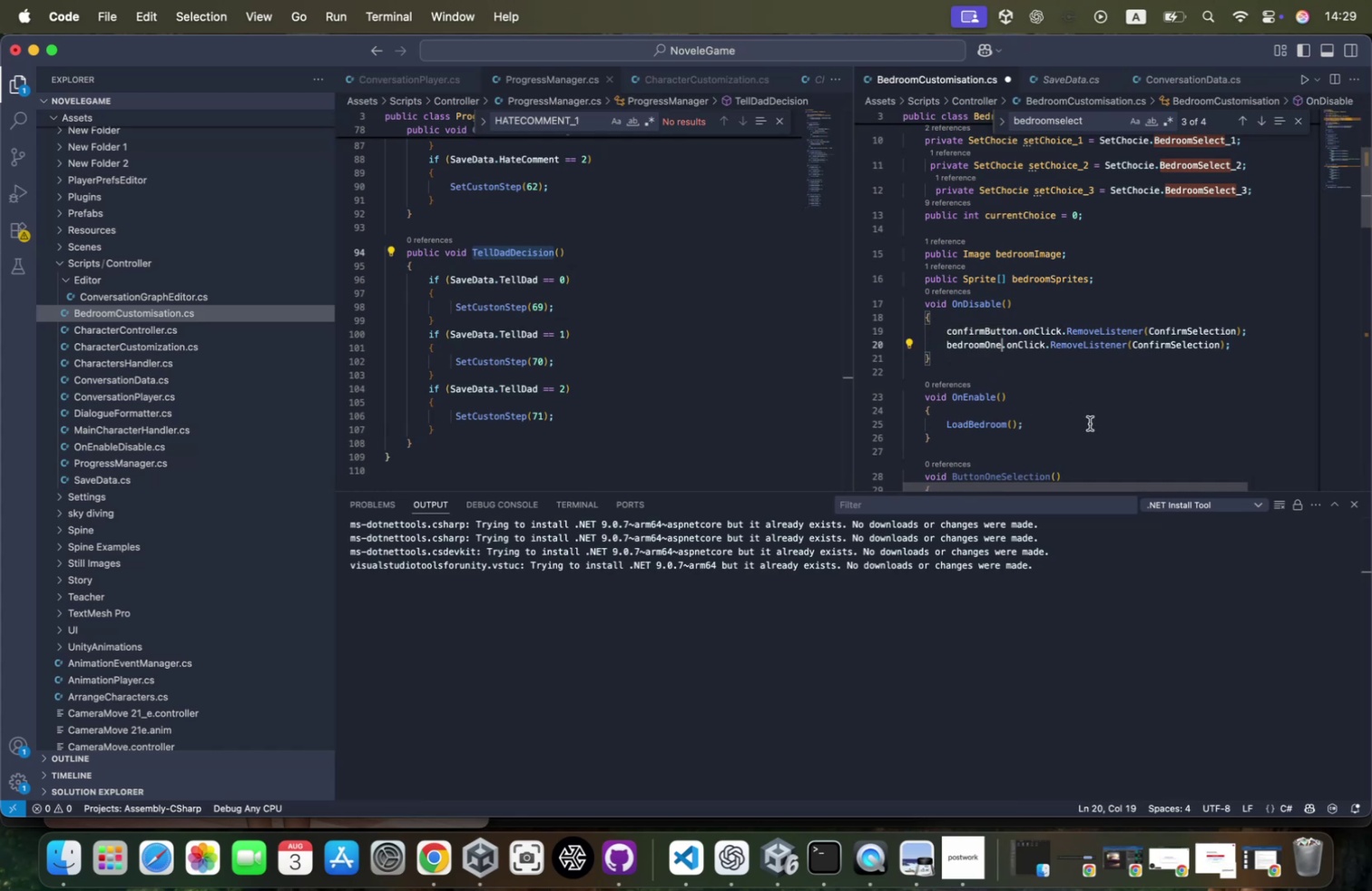 
scroll: coordinate [1090, 423], scroll_direction: down, amount: 6.0
 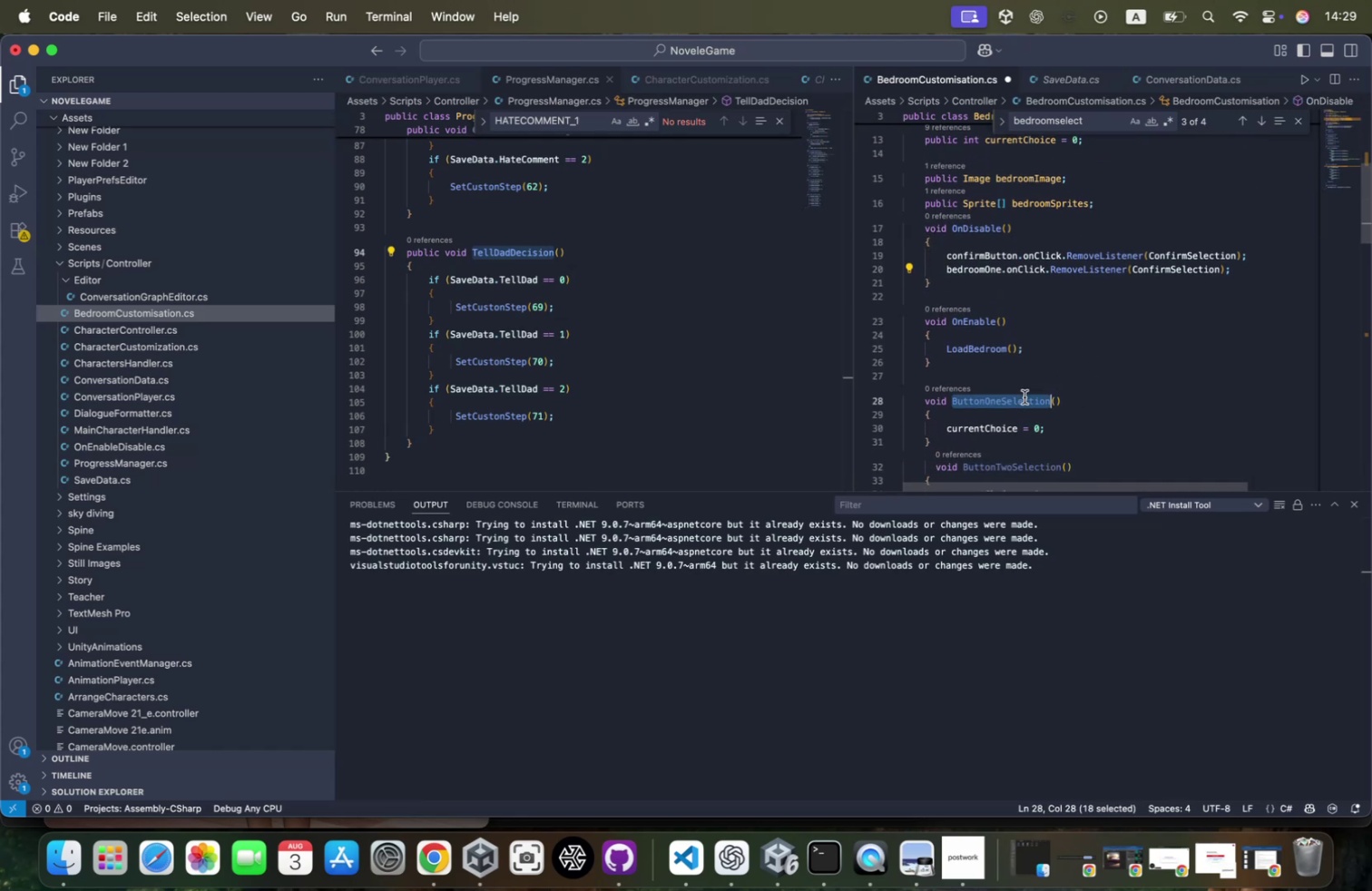 
key(Meta+CommandLeft)
 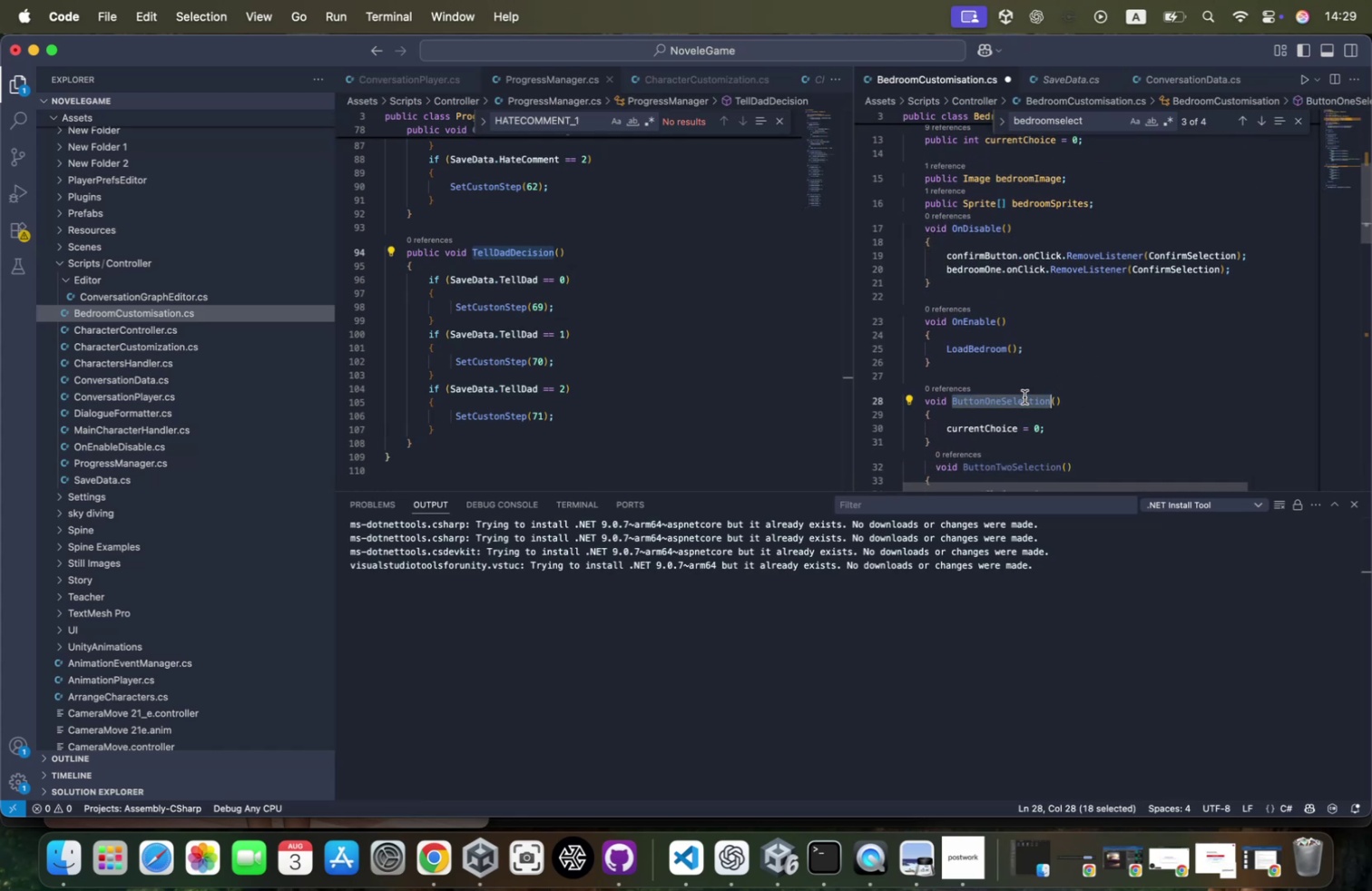 
key(Meta+C)
 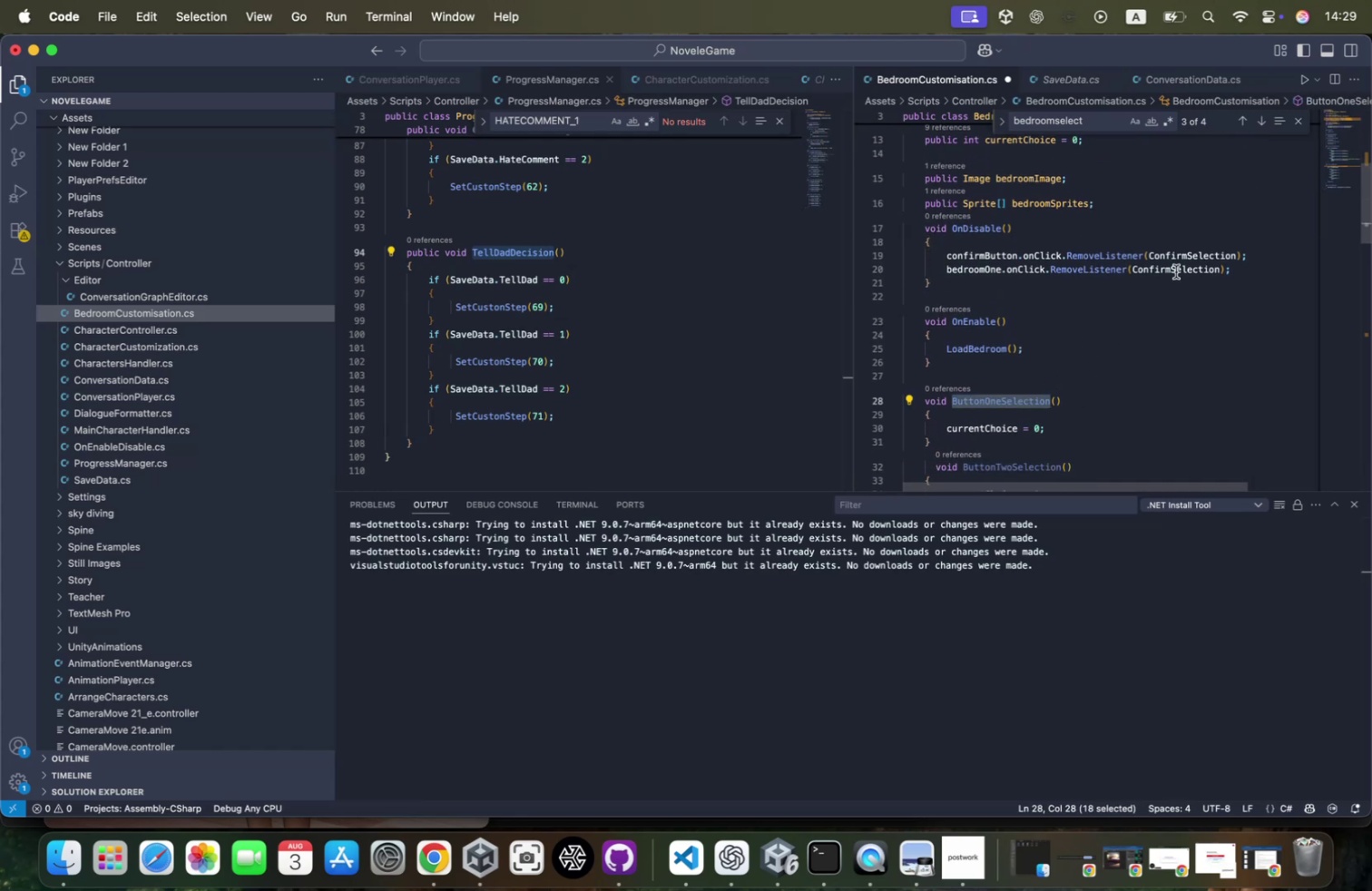 
double_click([1176, 271])
 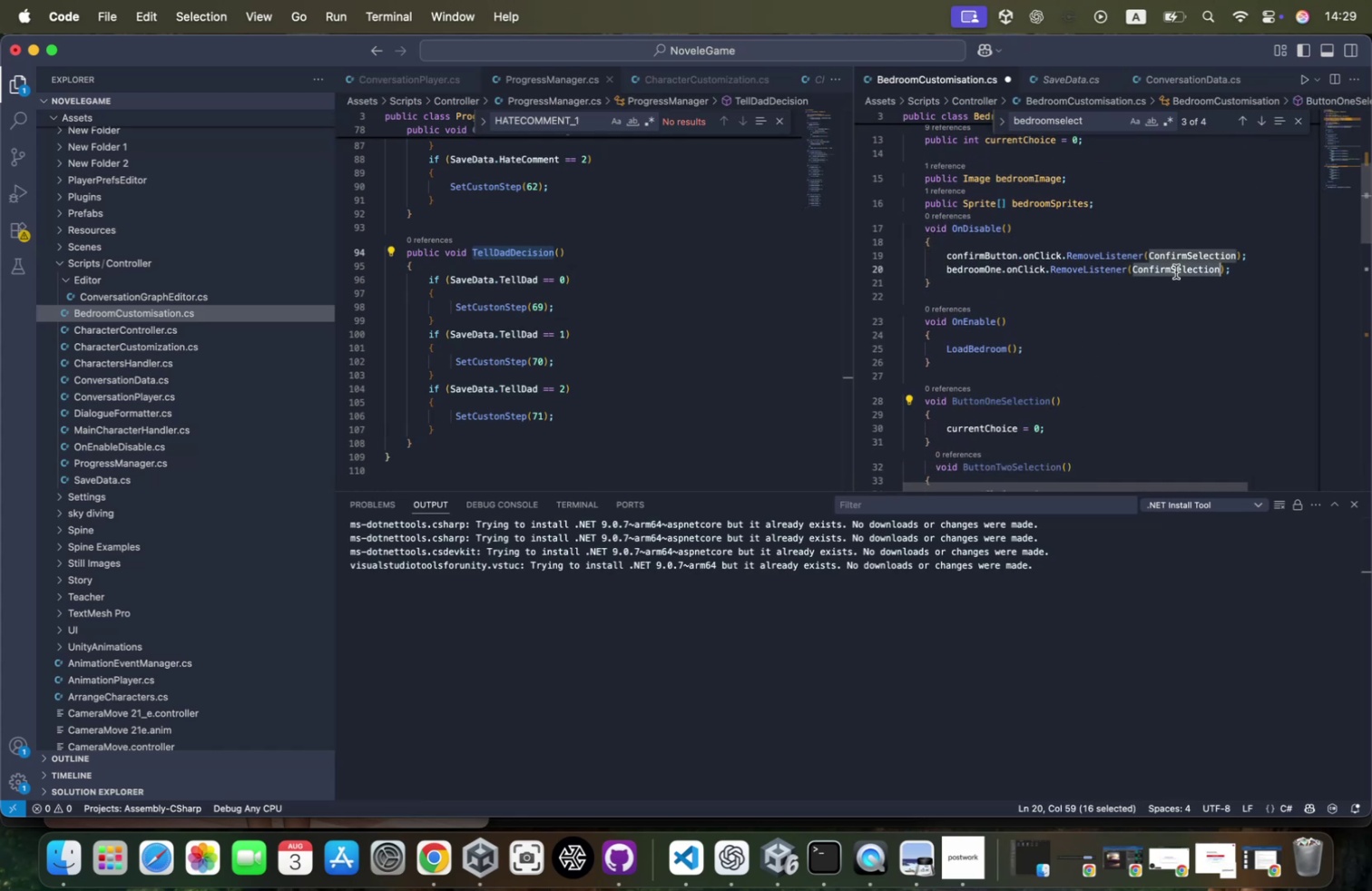 
key(Meta+CommandLeft)
 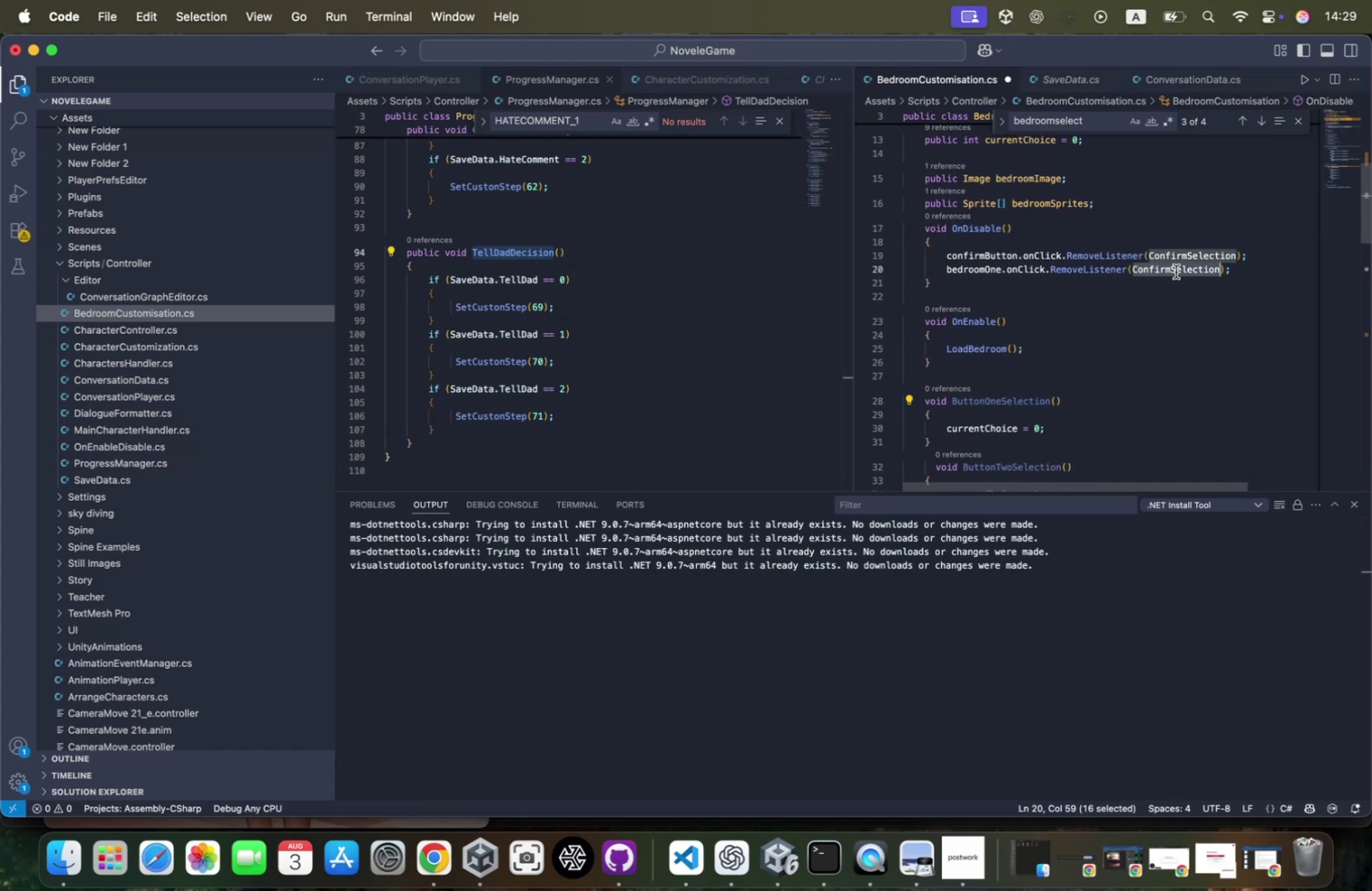 
key(Meta+V)
 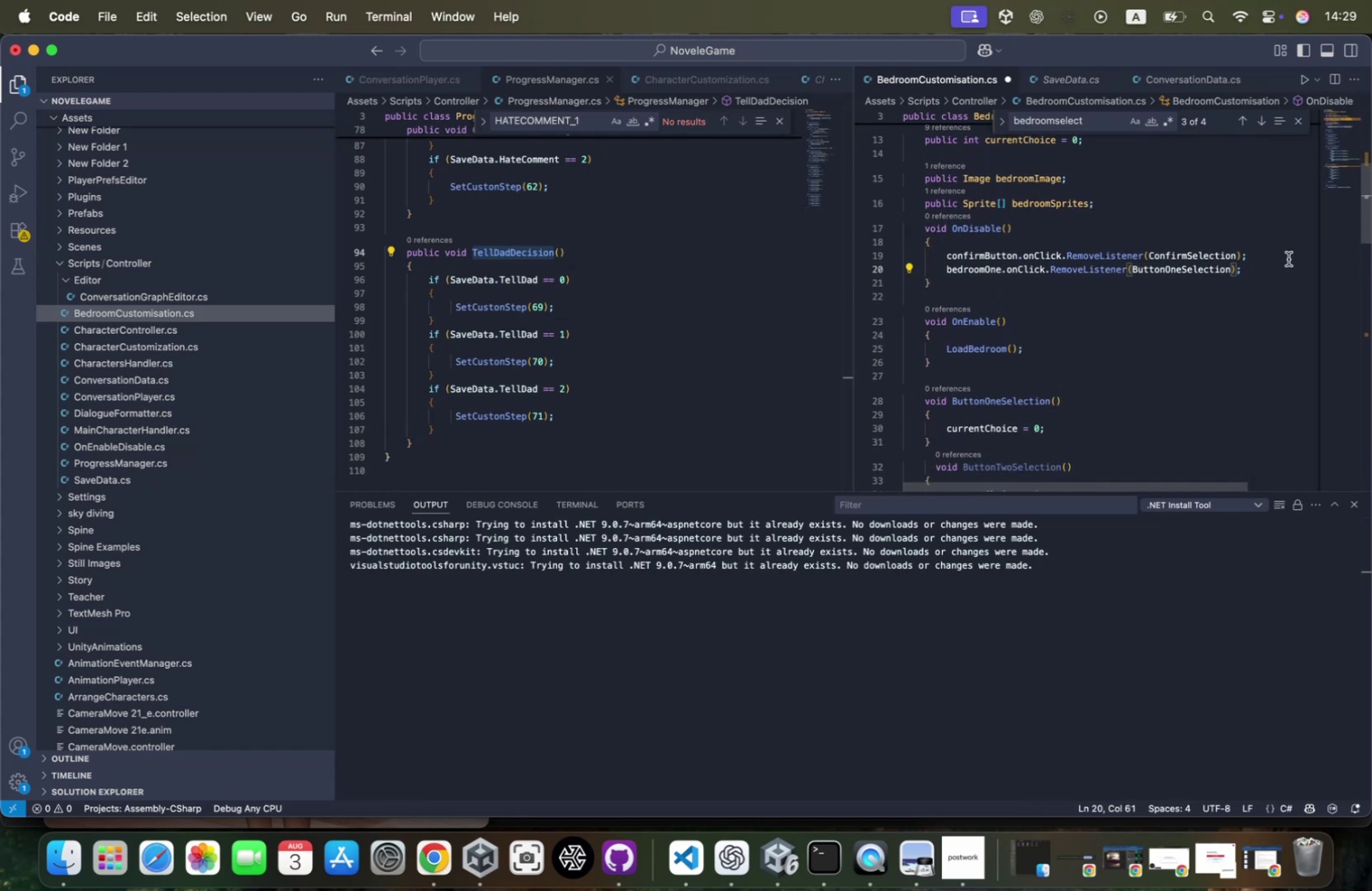 
left_click_drag(start_coordinate=[1273, 268], to_coordinate=[949, 265])
 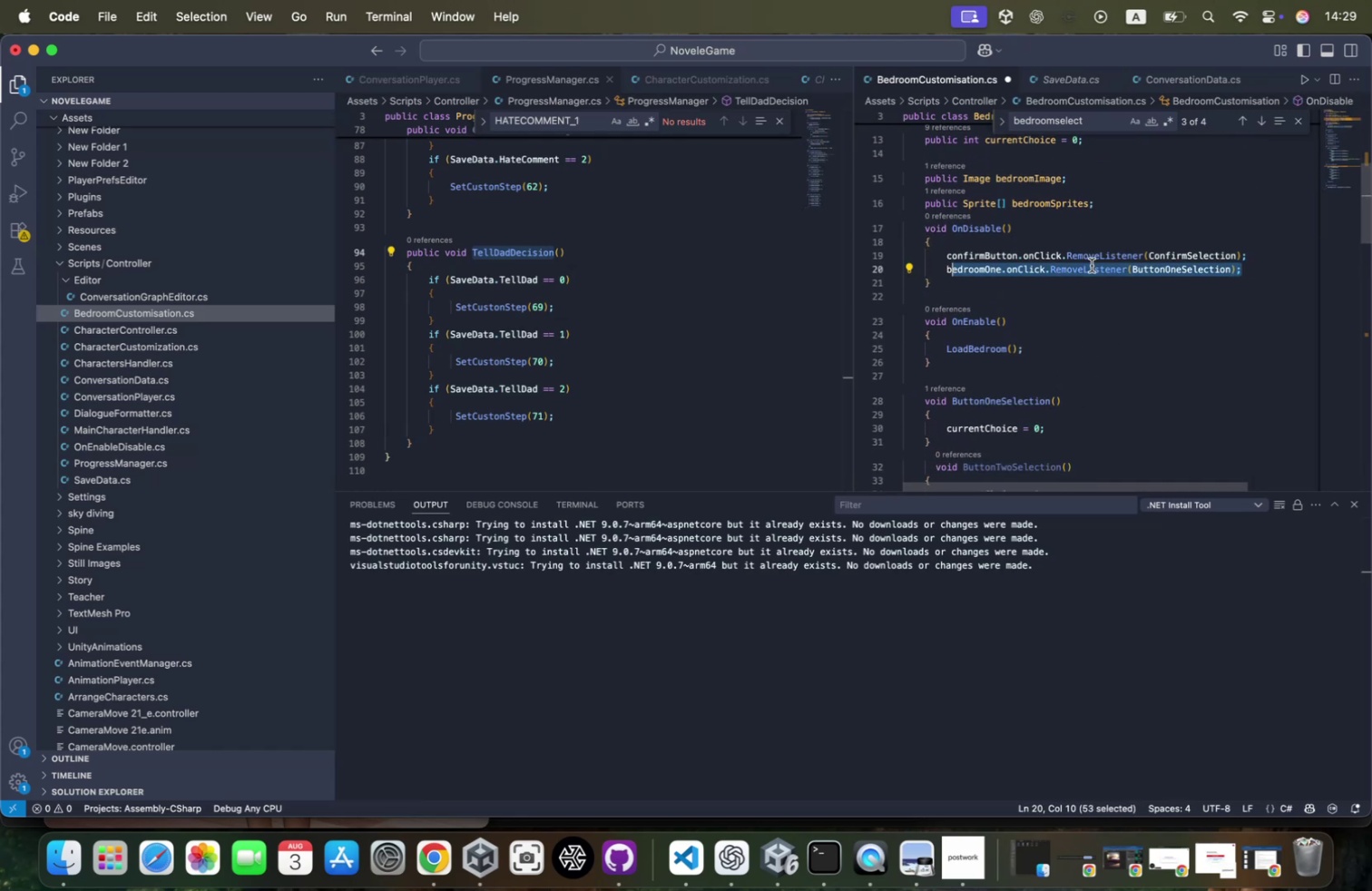 
key(Meta+C)
 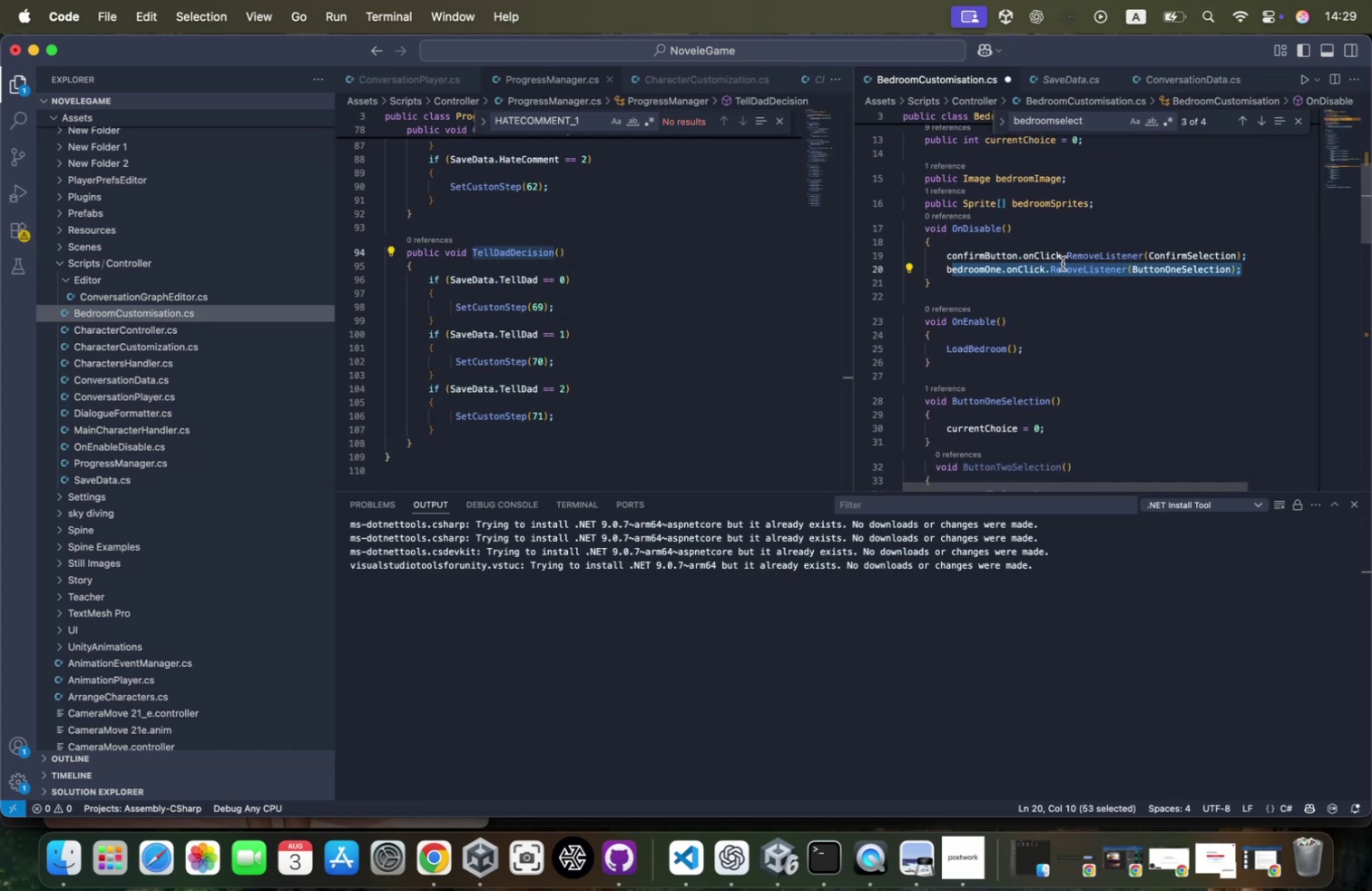 
key(Shift+ShiftLeft)
 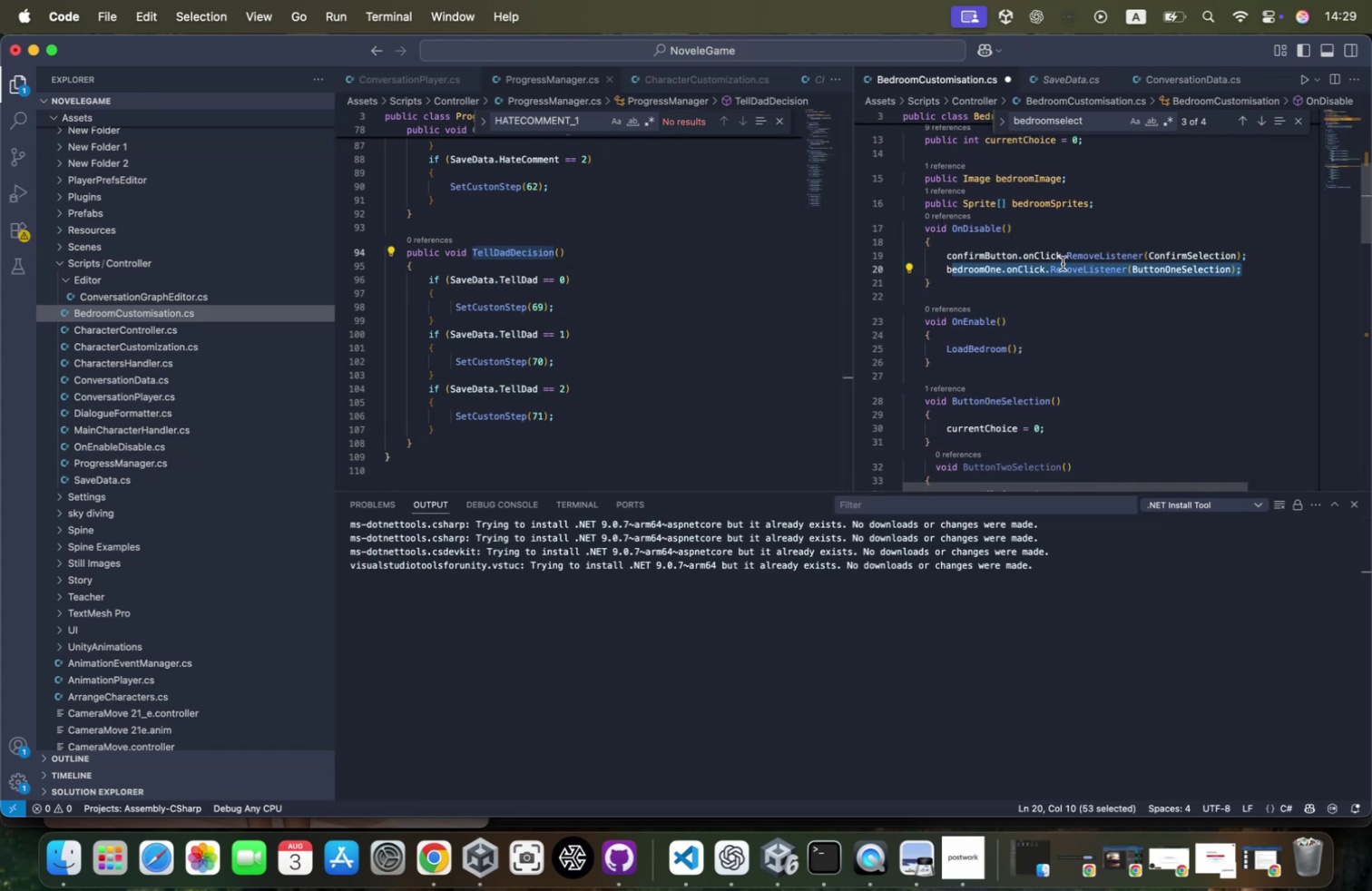 
key(Shift+ArrowLeft)
 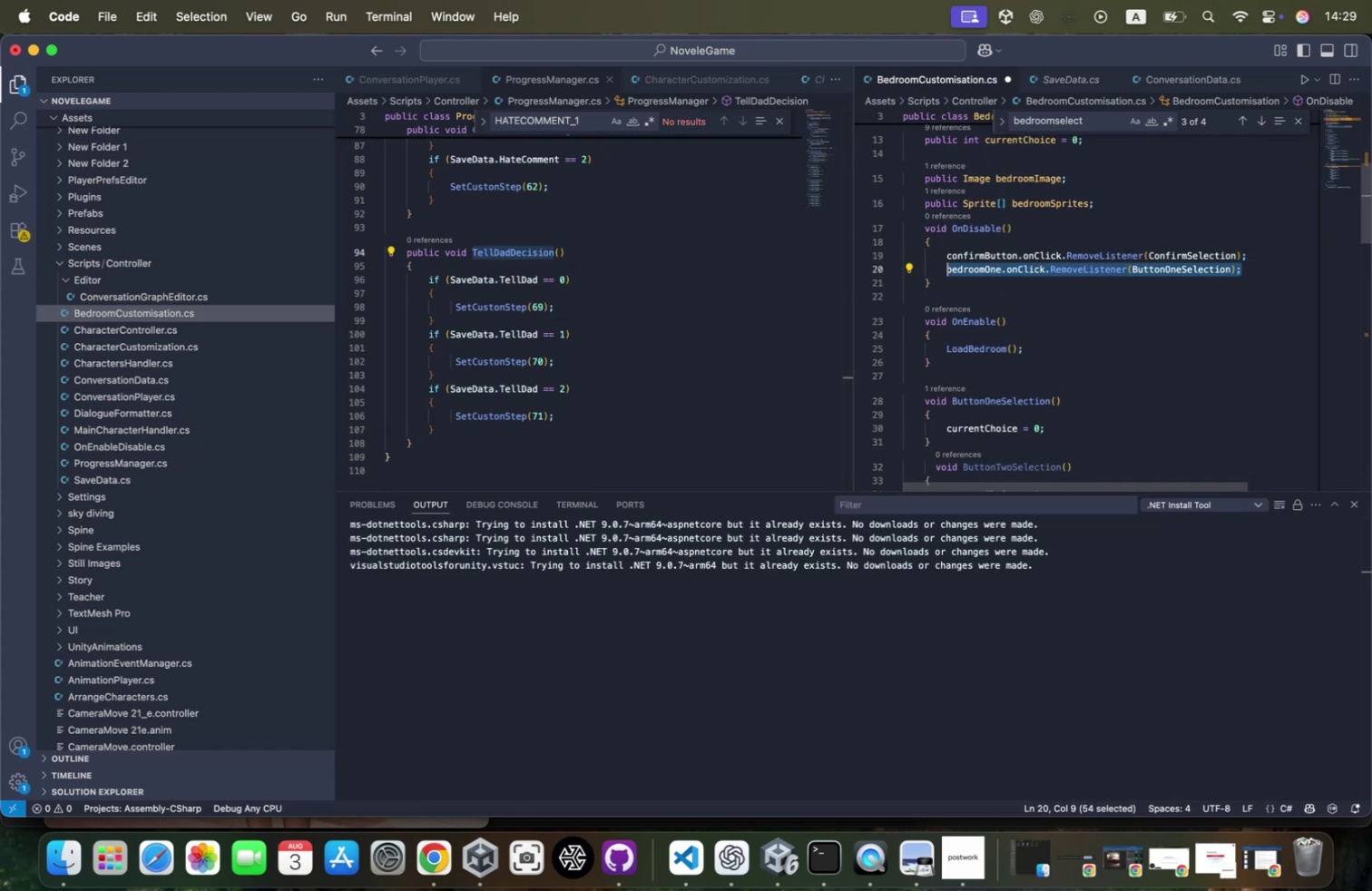 
key(Meta+CommandLeft)
 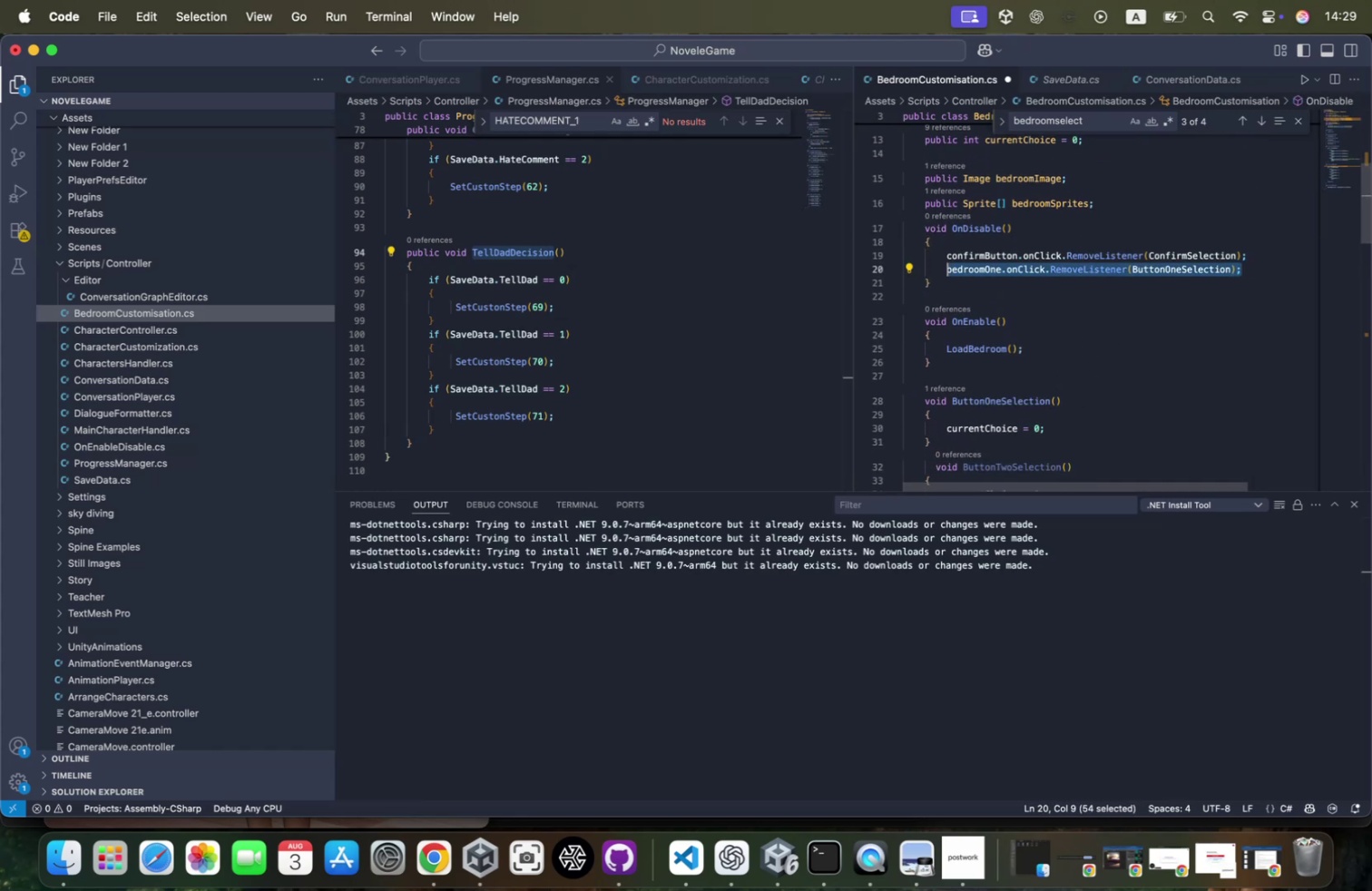 
key(Meta+C)
 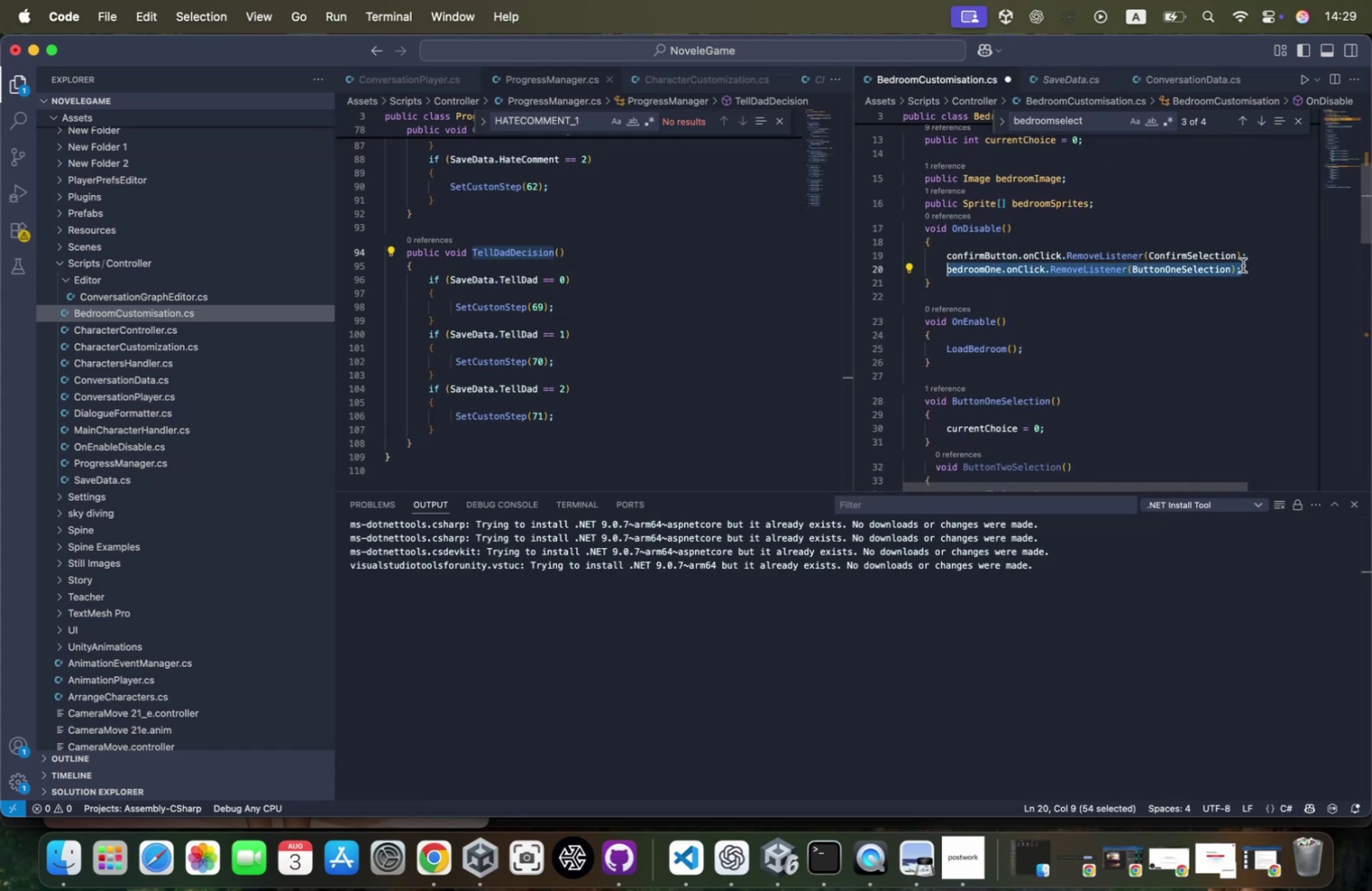 
left_click([1250, 271])
 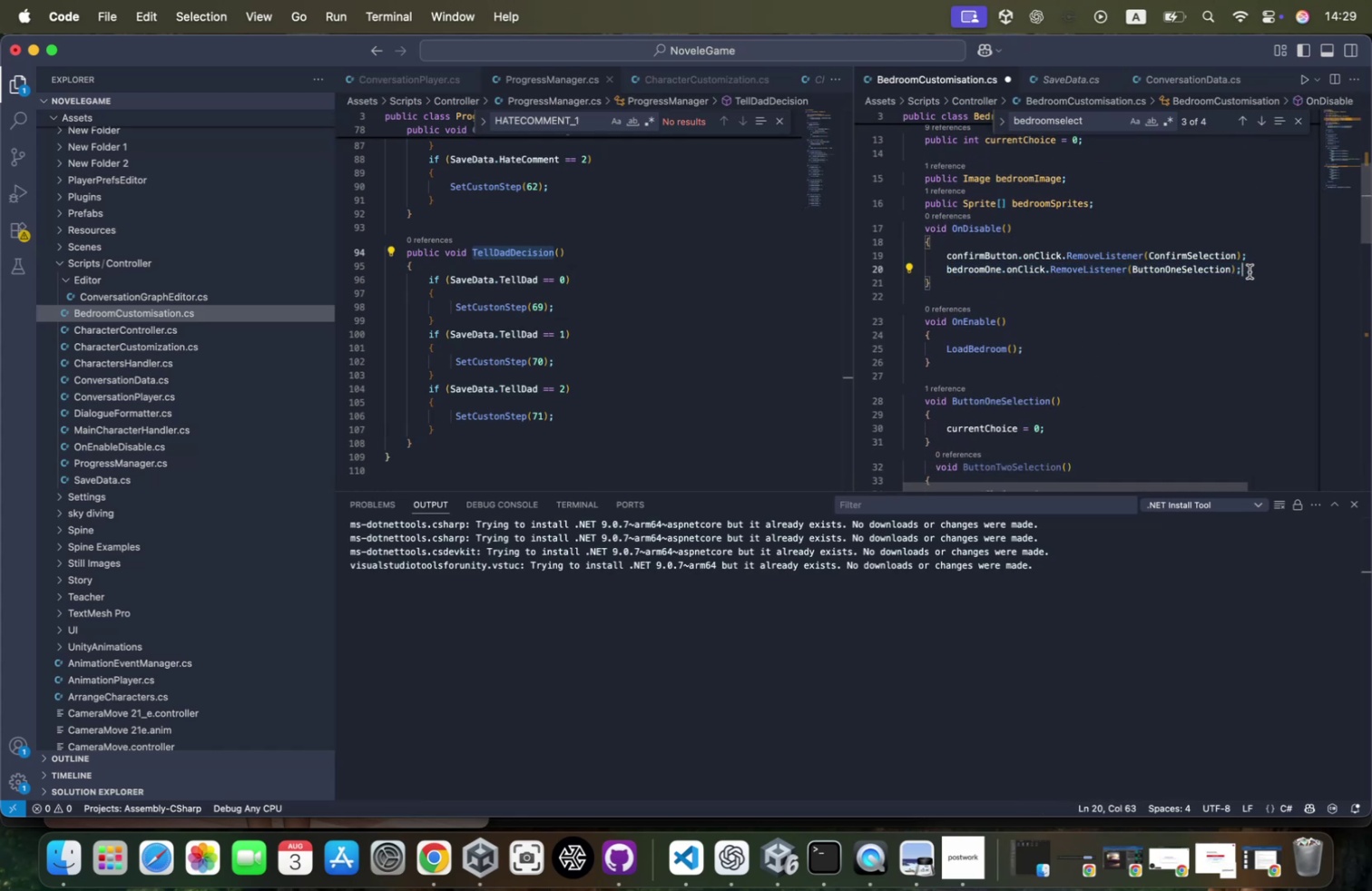 
key(Enter)
 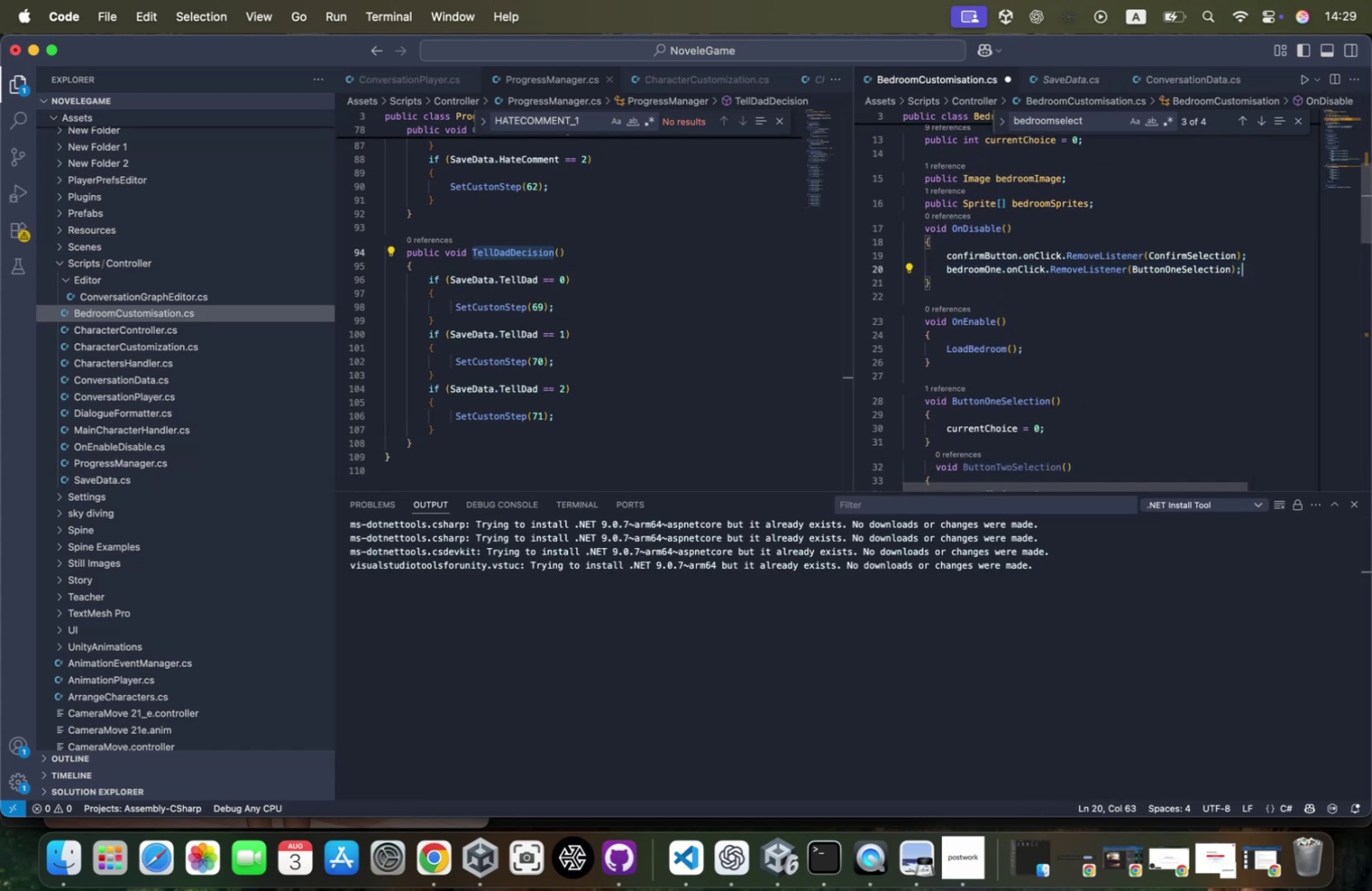 
key(Meta+CommandLeft)
 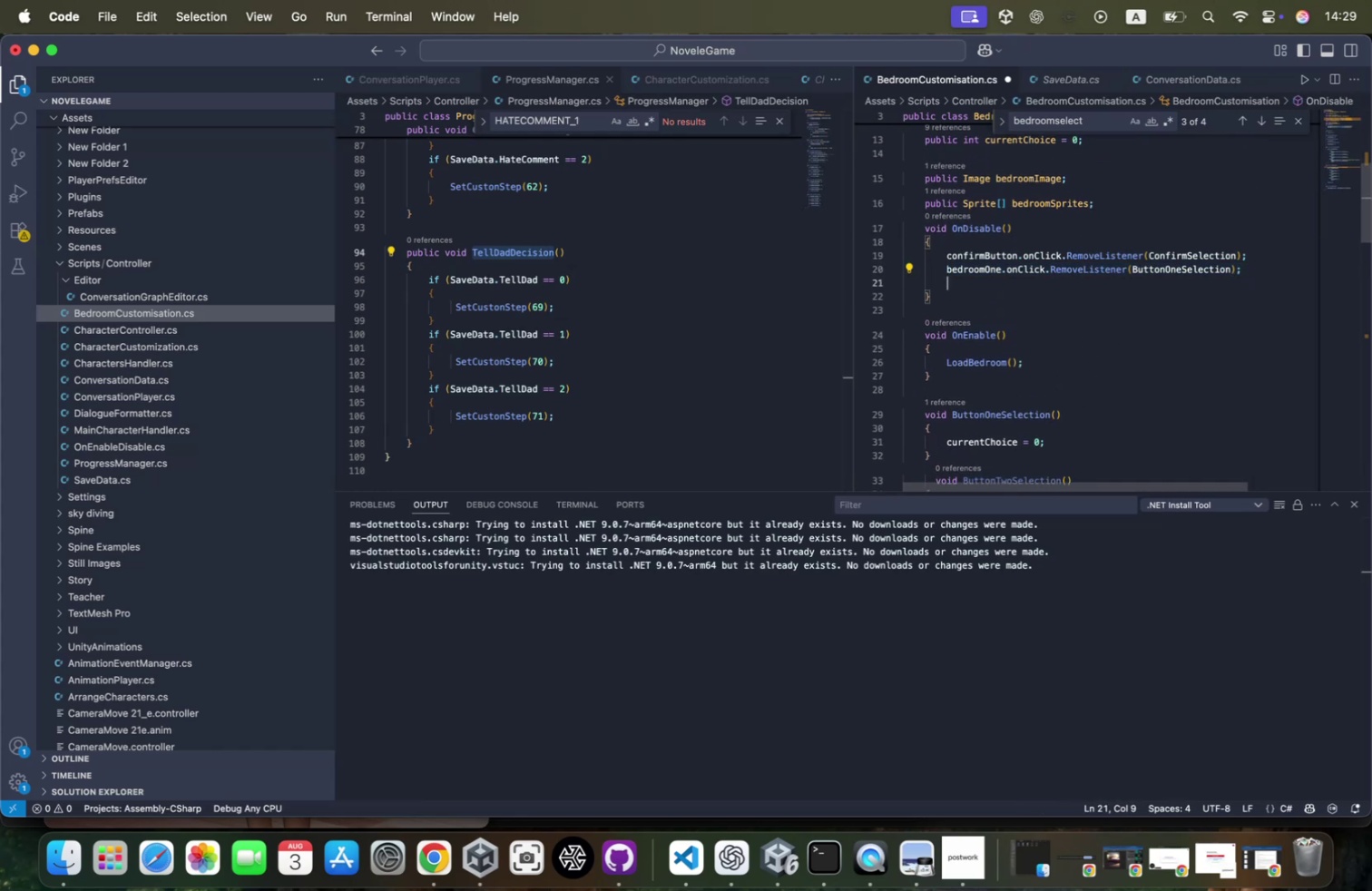 
key(Meta+V)
 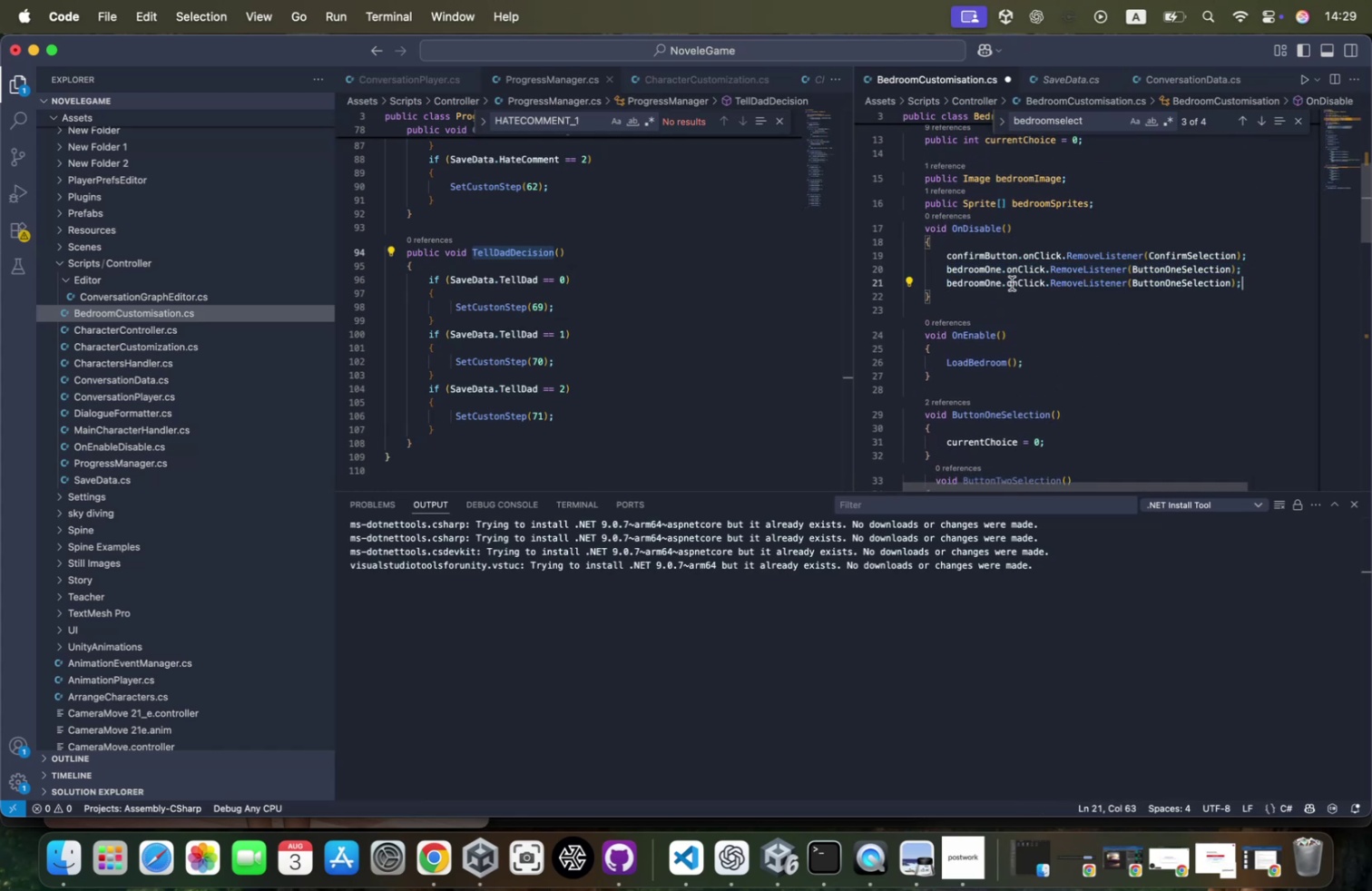 
left_click([1002, 283])
 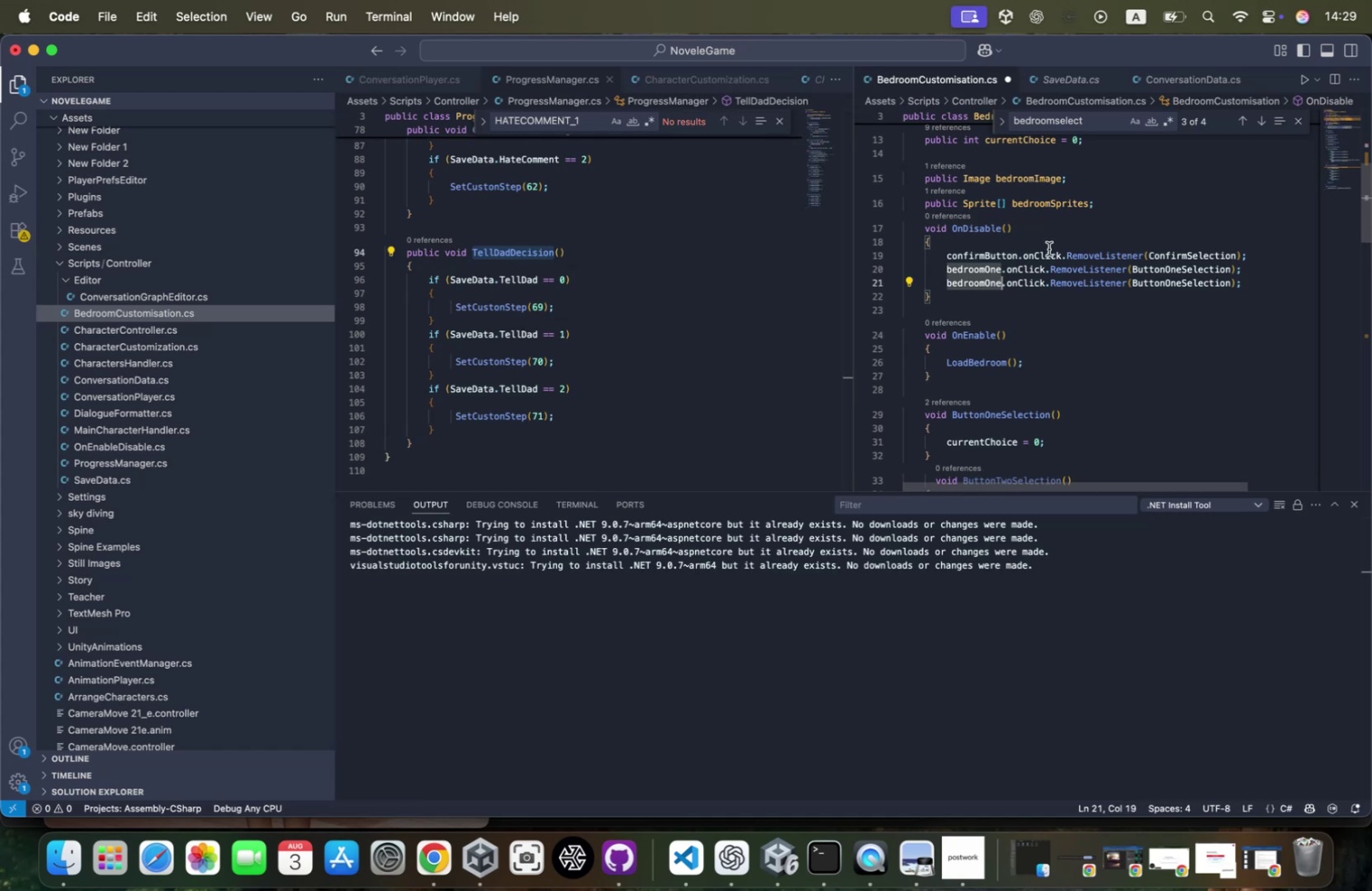 
key(Backspace)
key(Backspace)
key(Backspace)
type(Two)
key(Tab)
 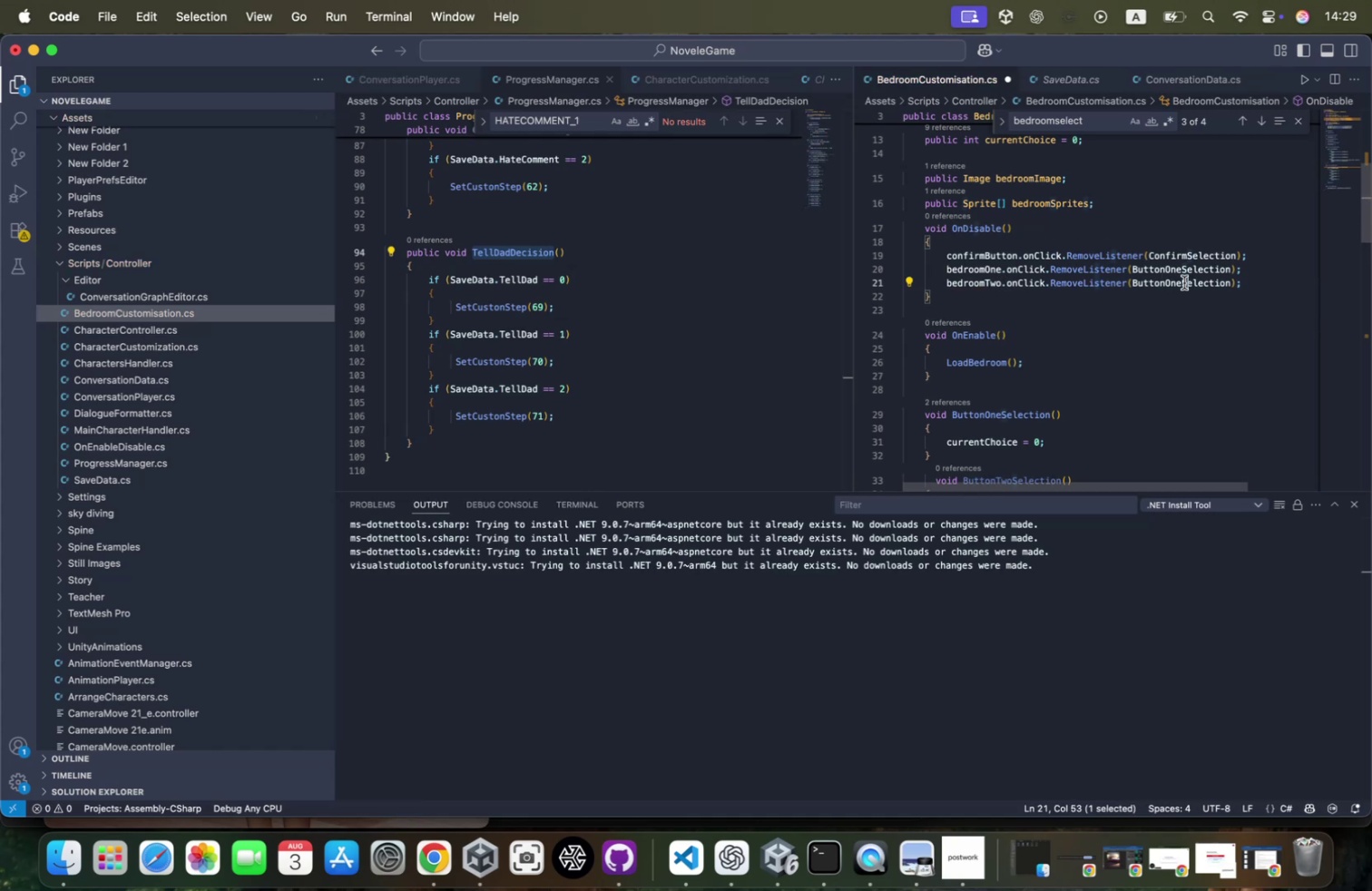 
key(ArrowLeft)
 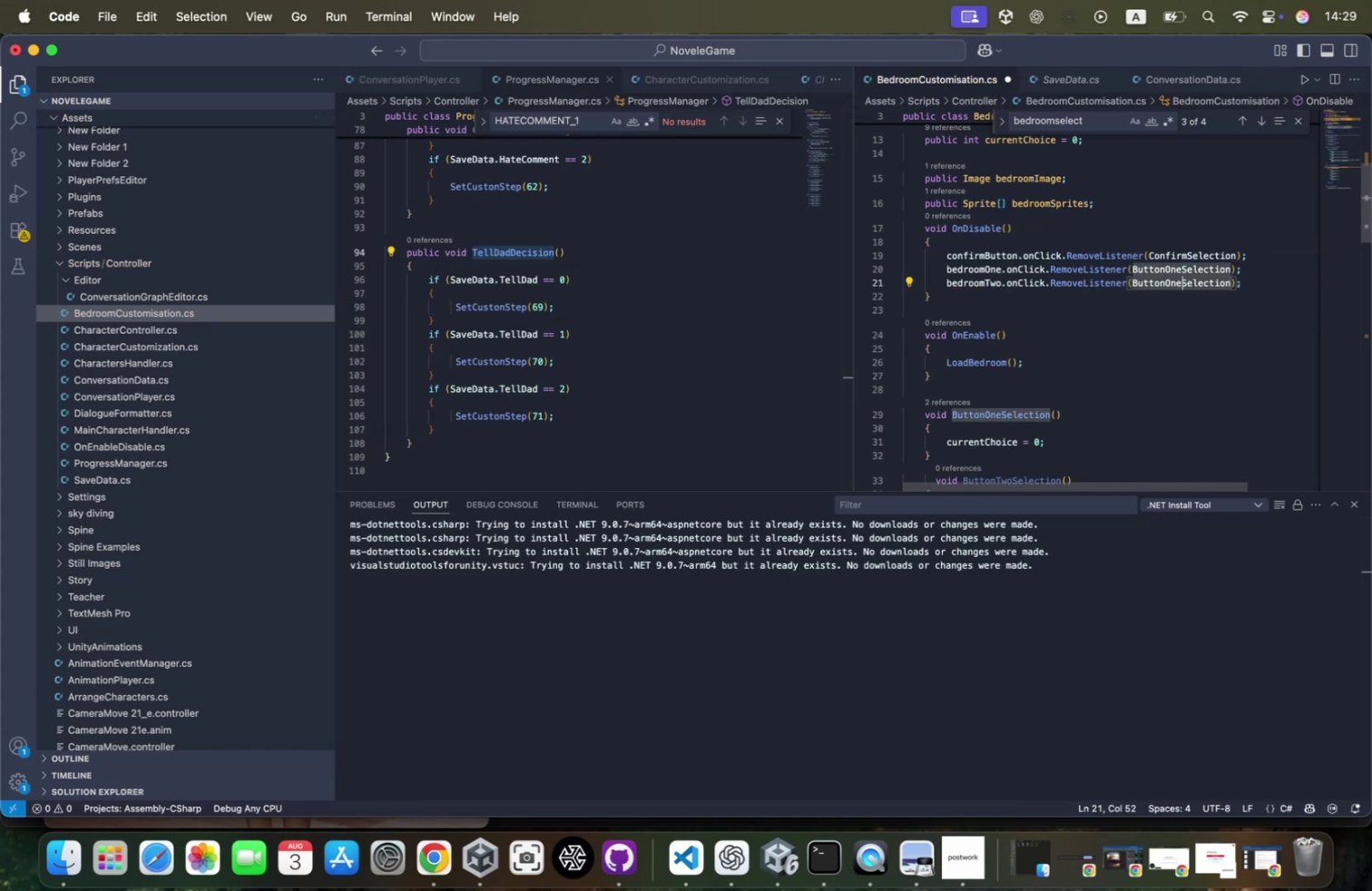 
key(Backspace)
key(Backspace)
key(Backspace)
type(Two)
 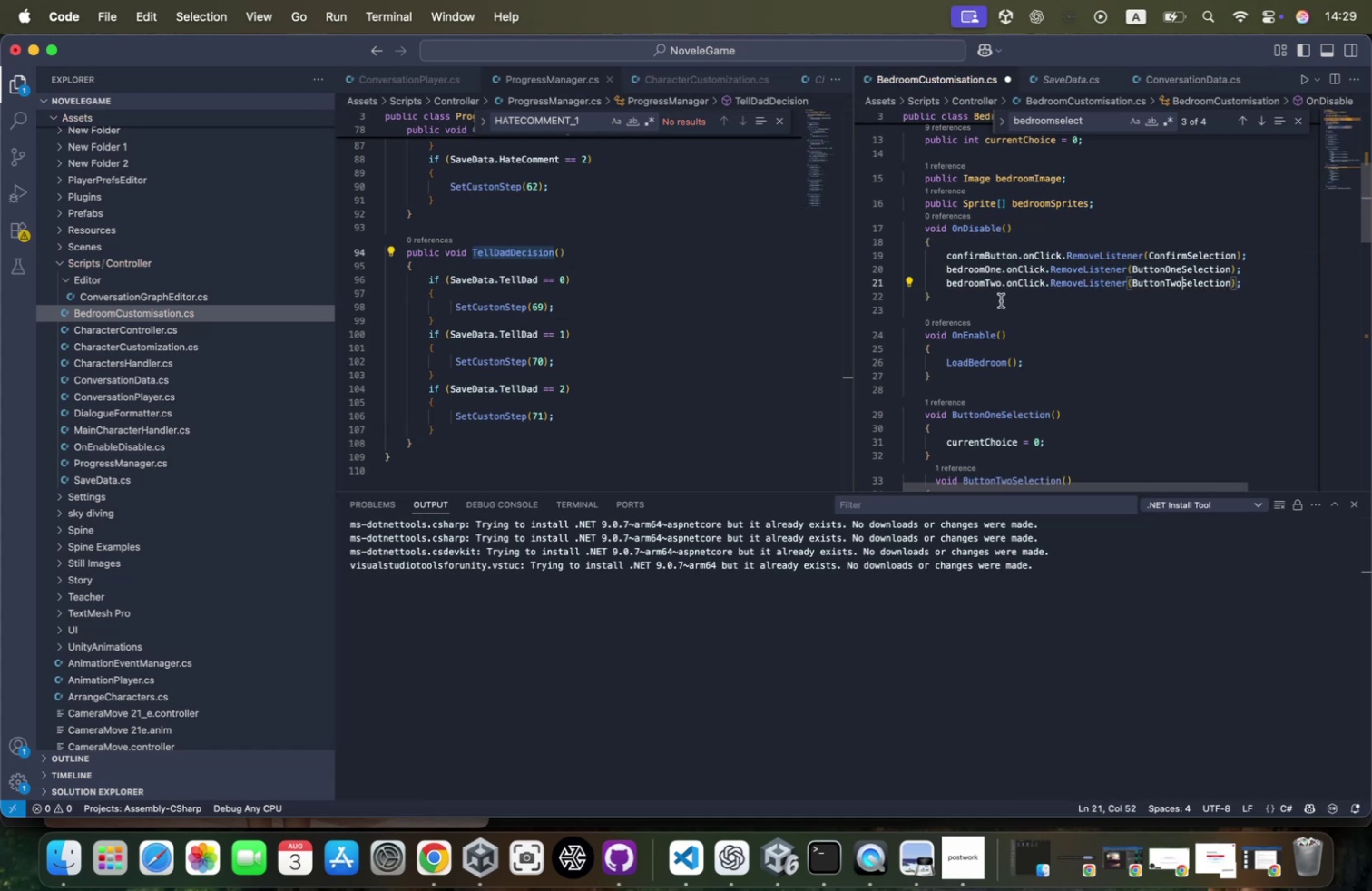 
left_click_drag(start_coordinate=[946, 286], to_coordinate=[1316, 287])
 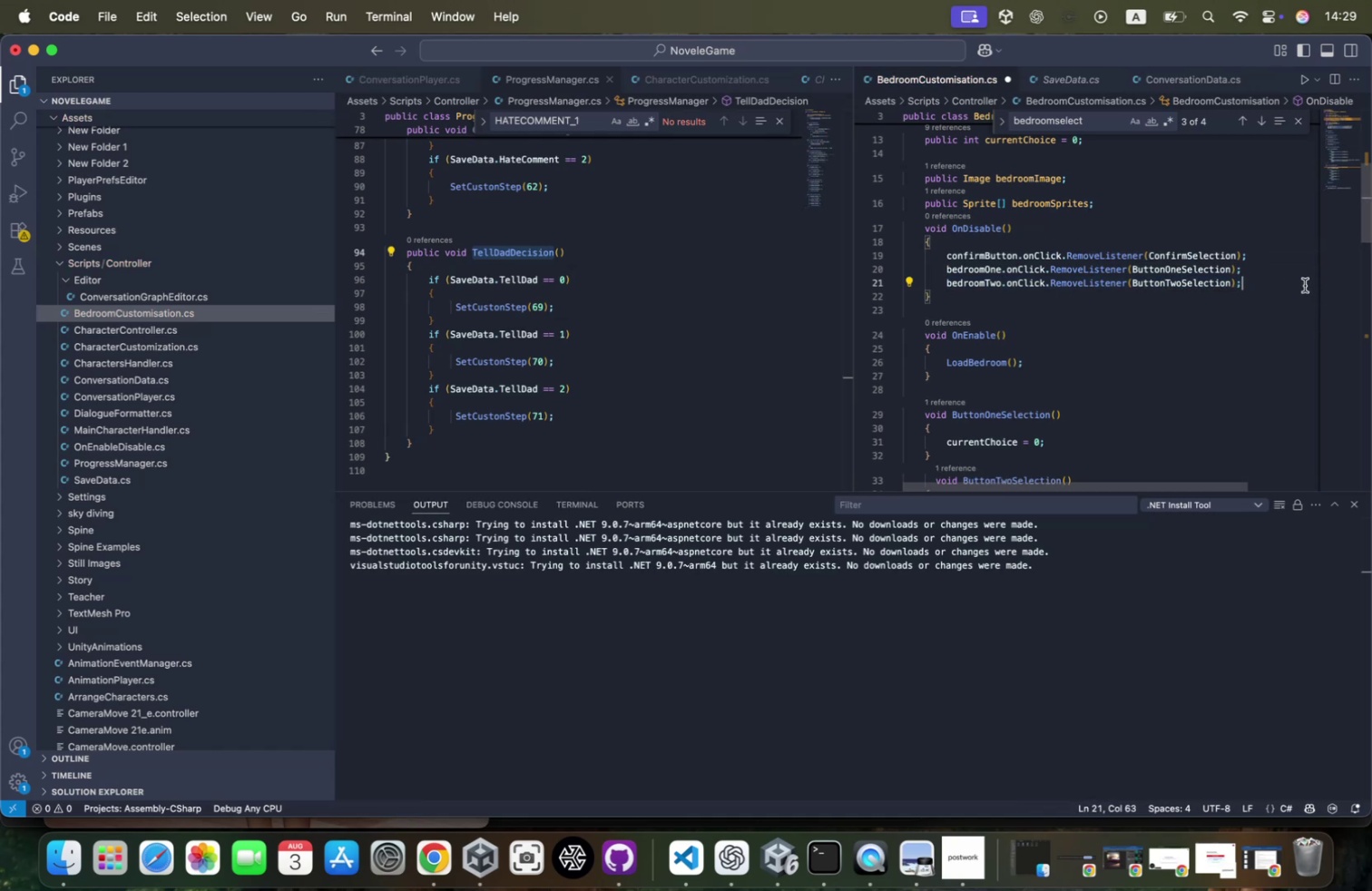 
key(Meta+CommandLeft)
 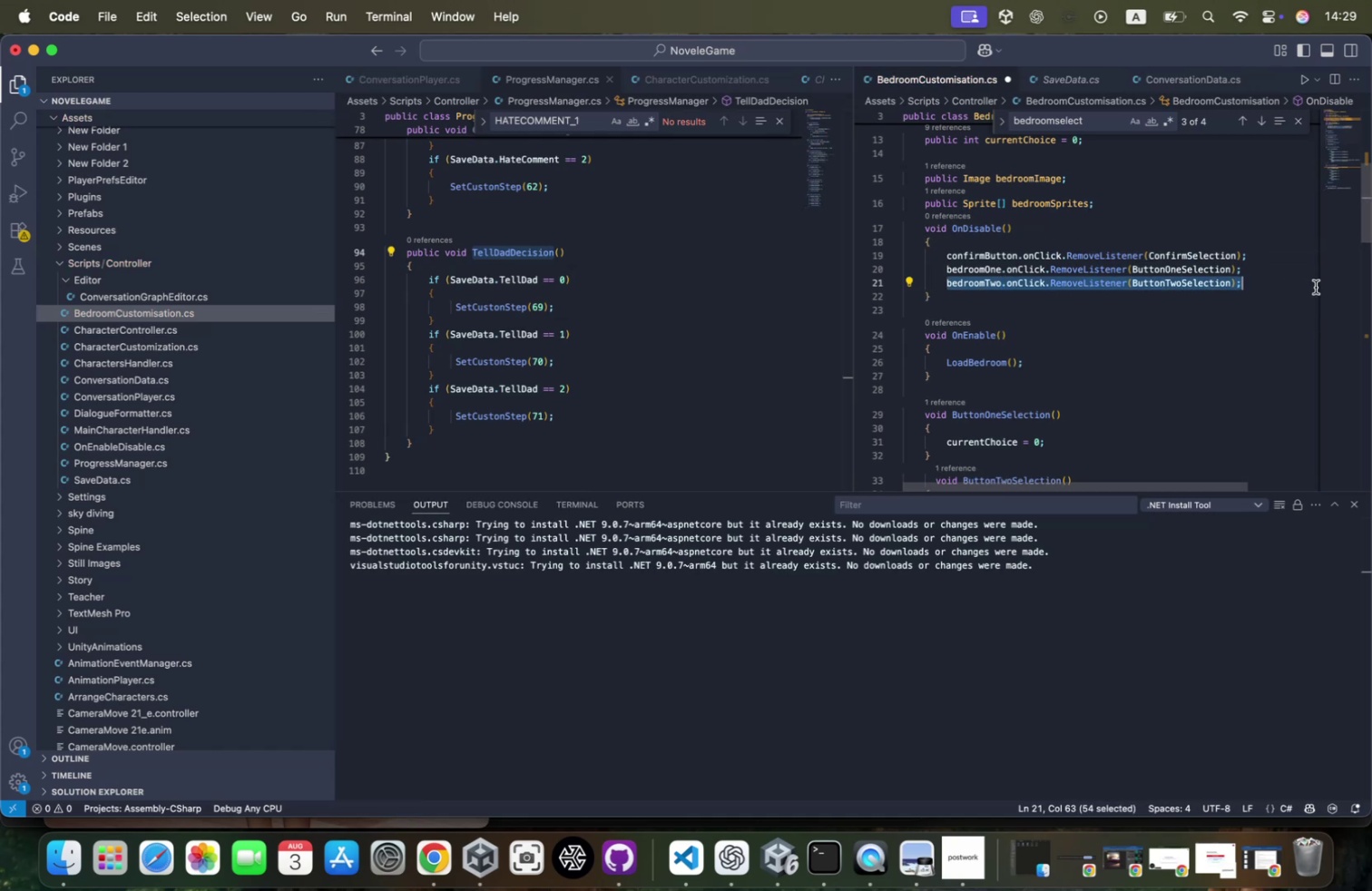 
key(Meta+C)
 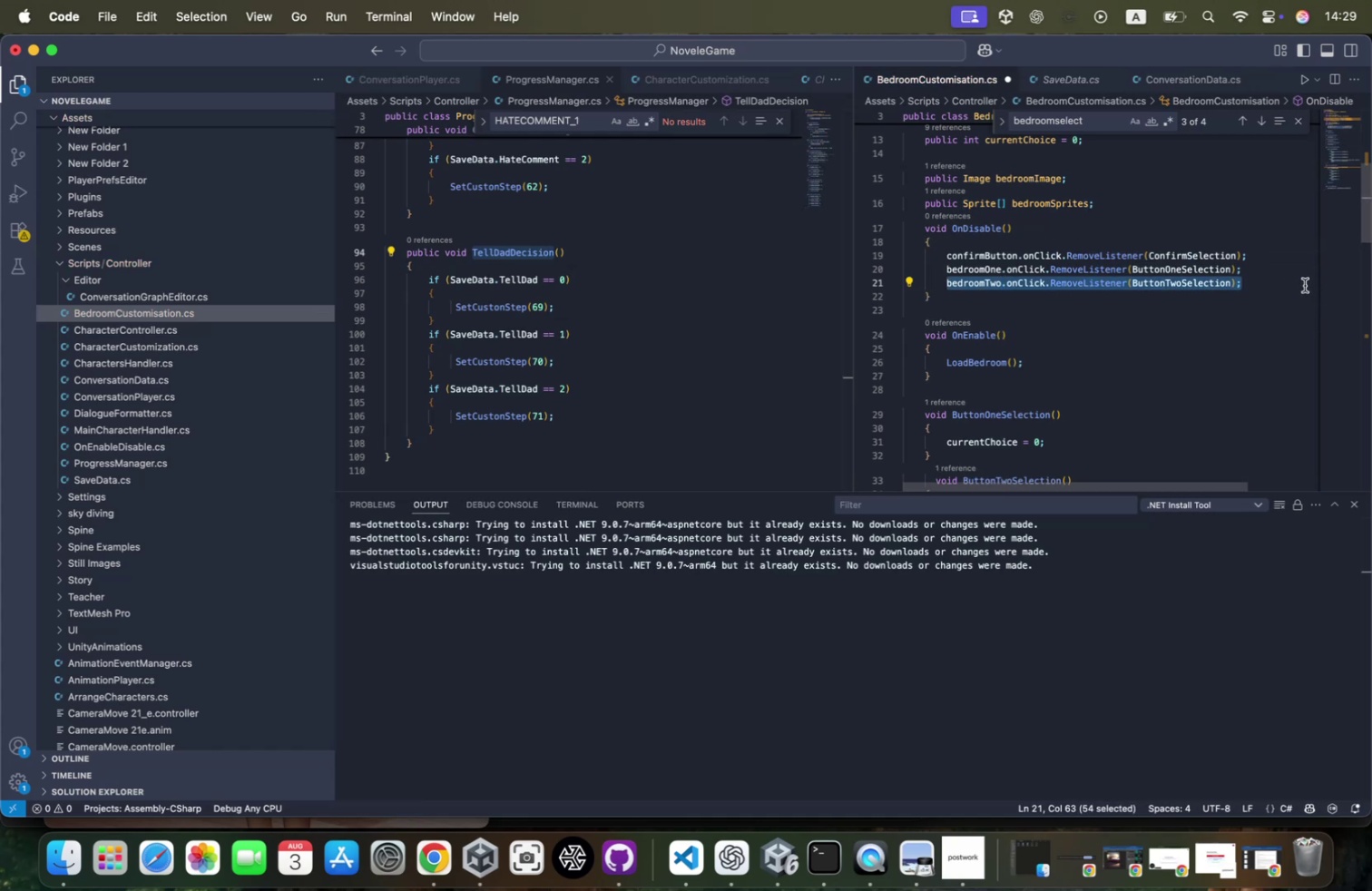 
left_click([1305, 285])
 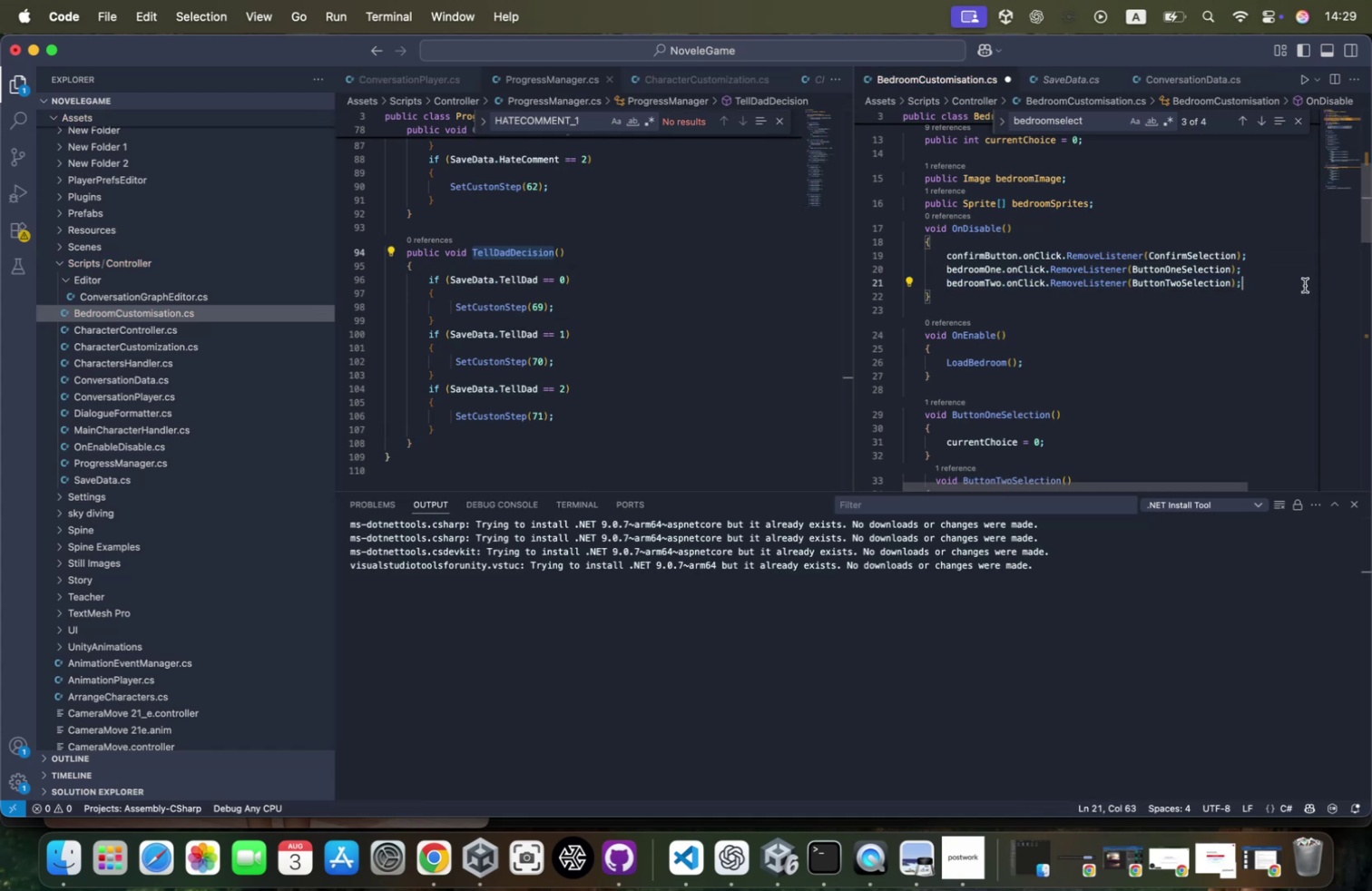 
key(Enter)
 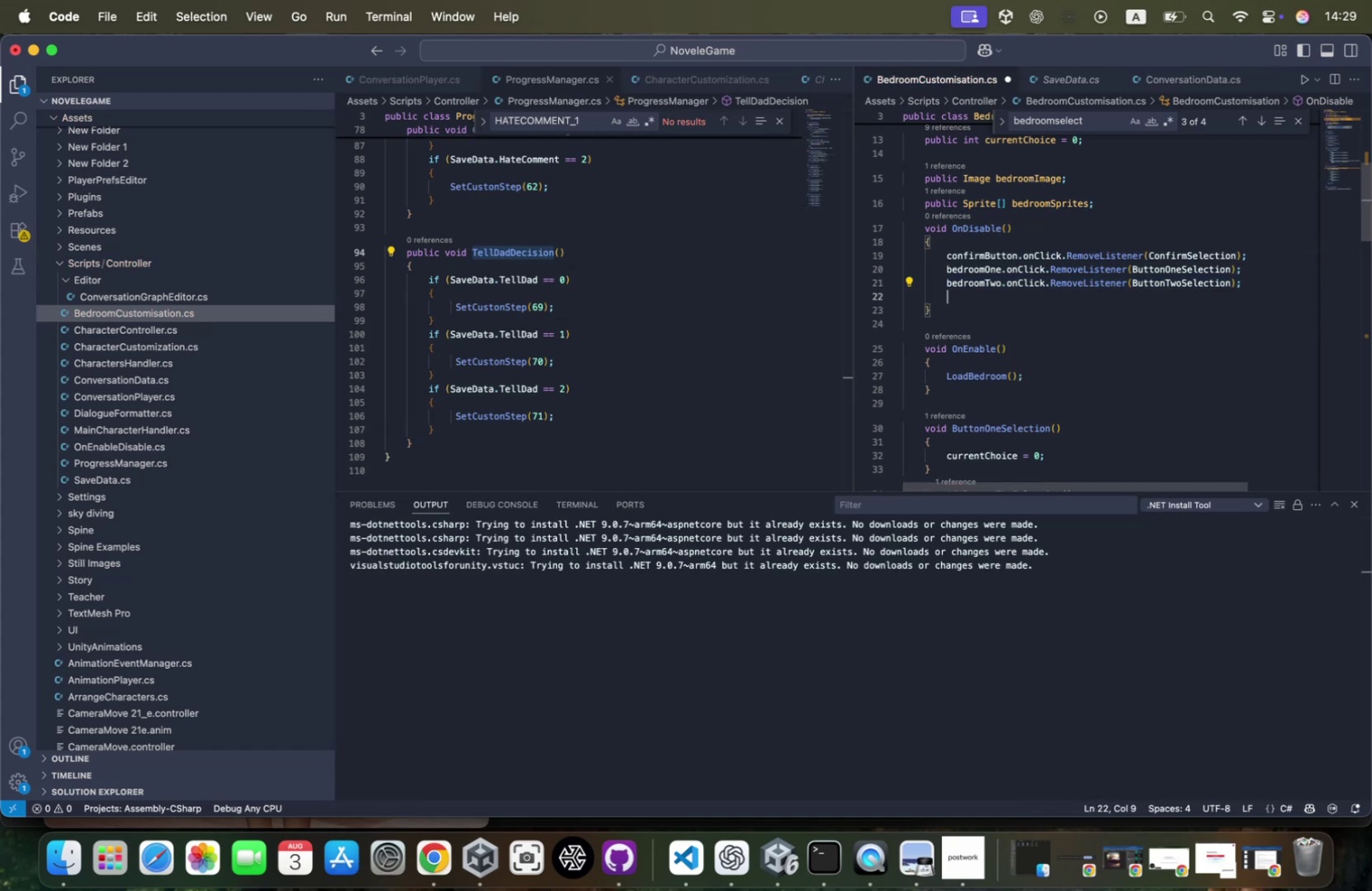 
key(Meta+CommandLeft)
 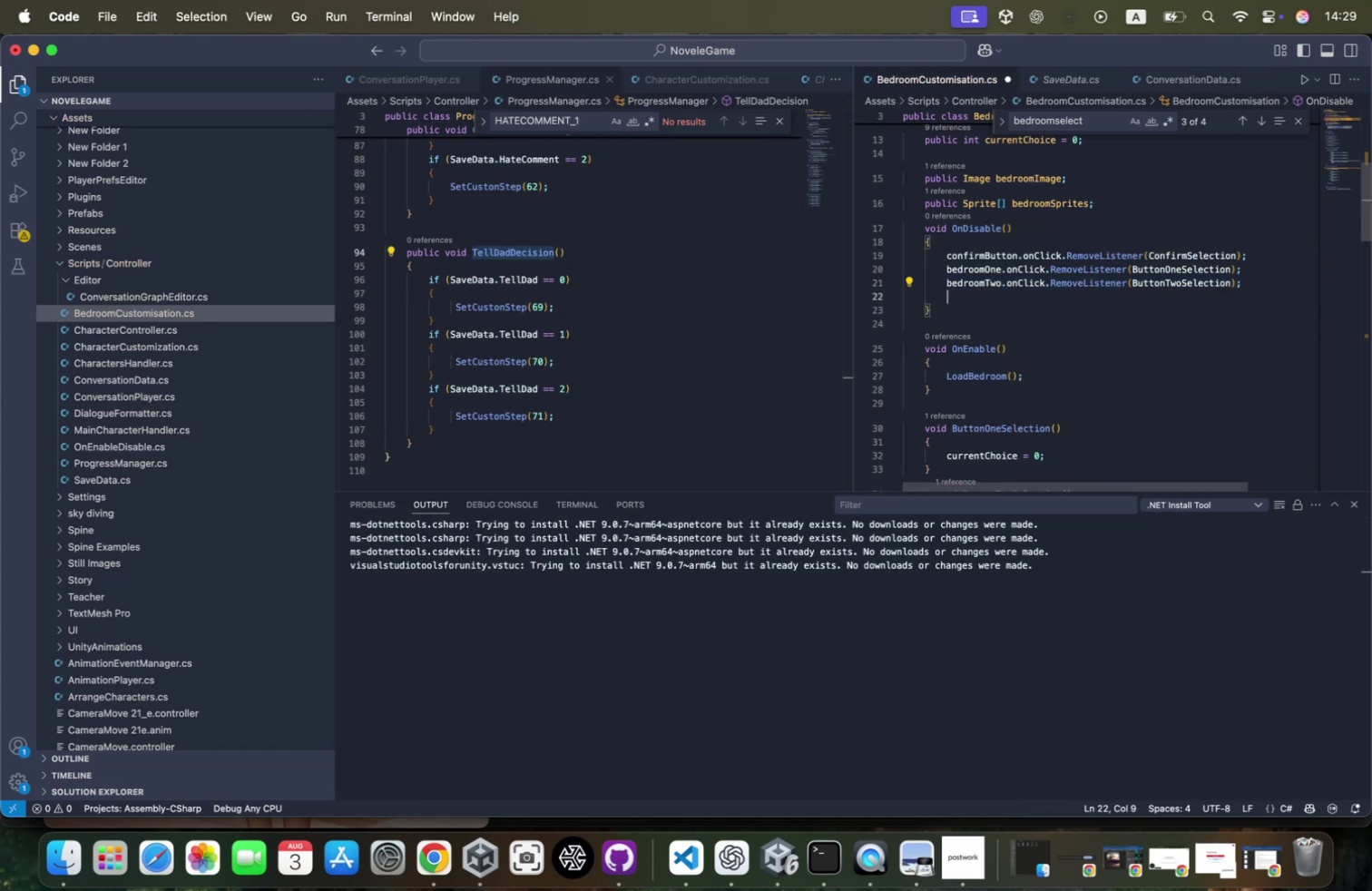 
key(Meta+V)
 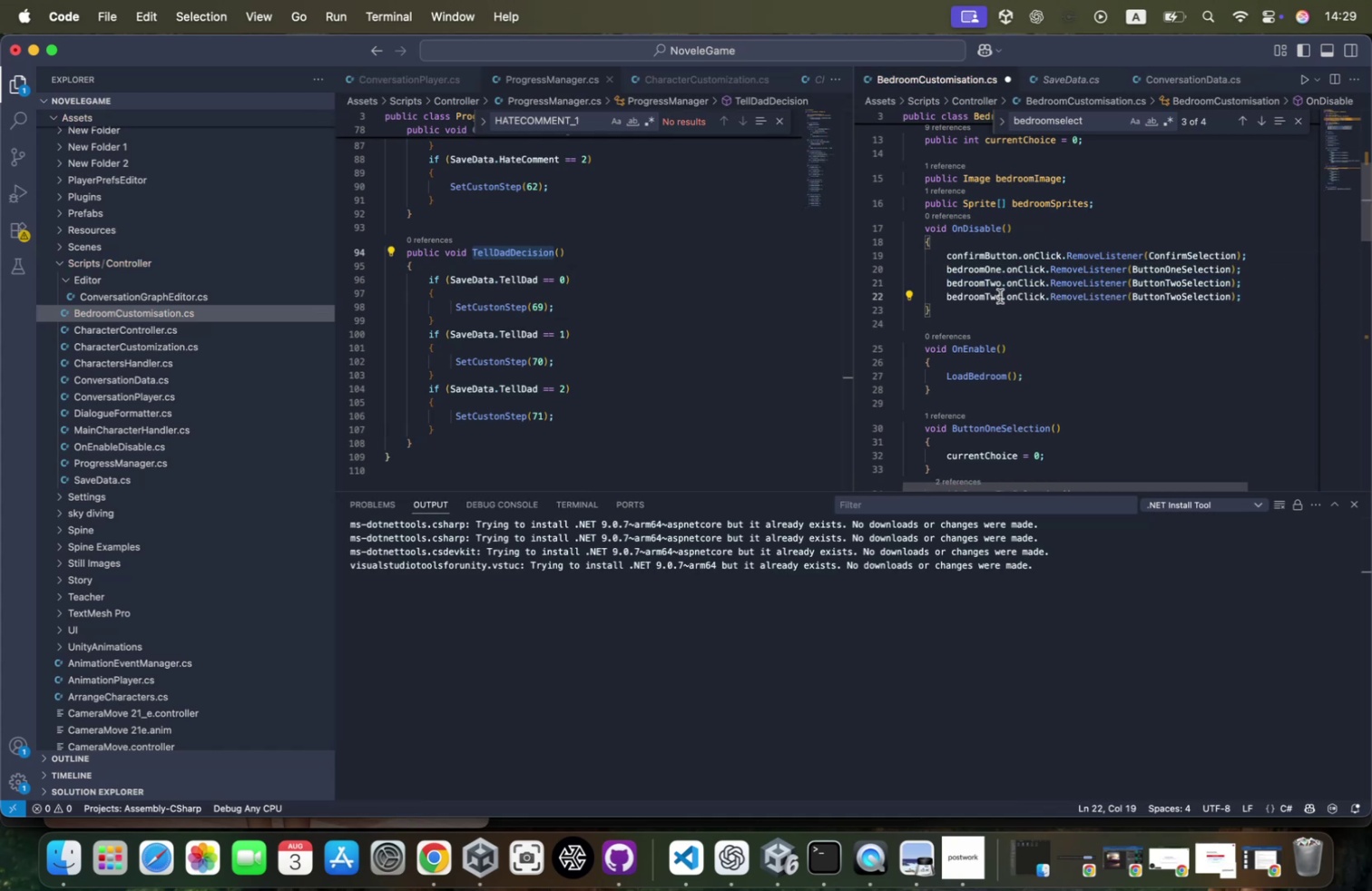 
key(Backspace)
key(Backspace)
type(hre)
key(Tab)
 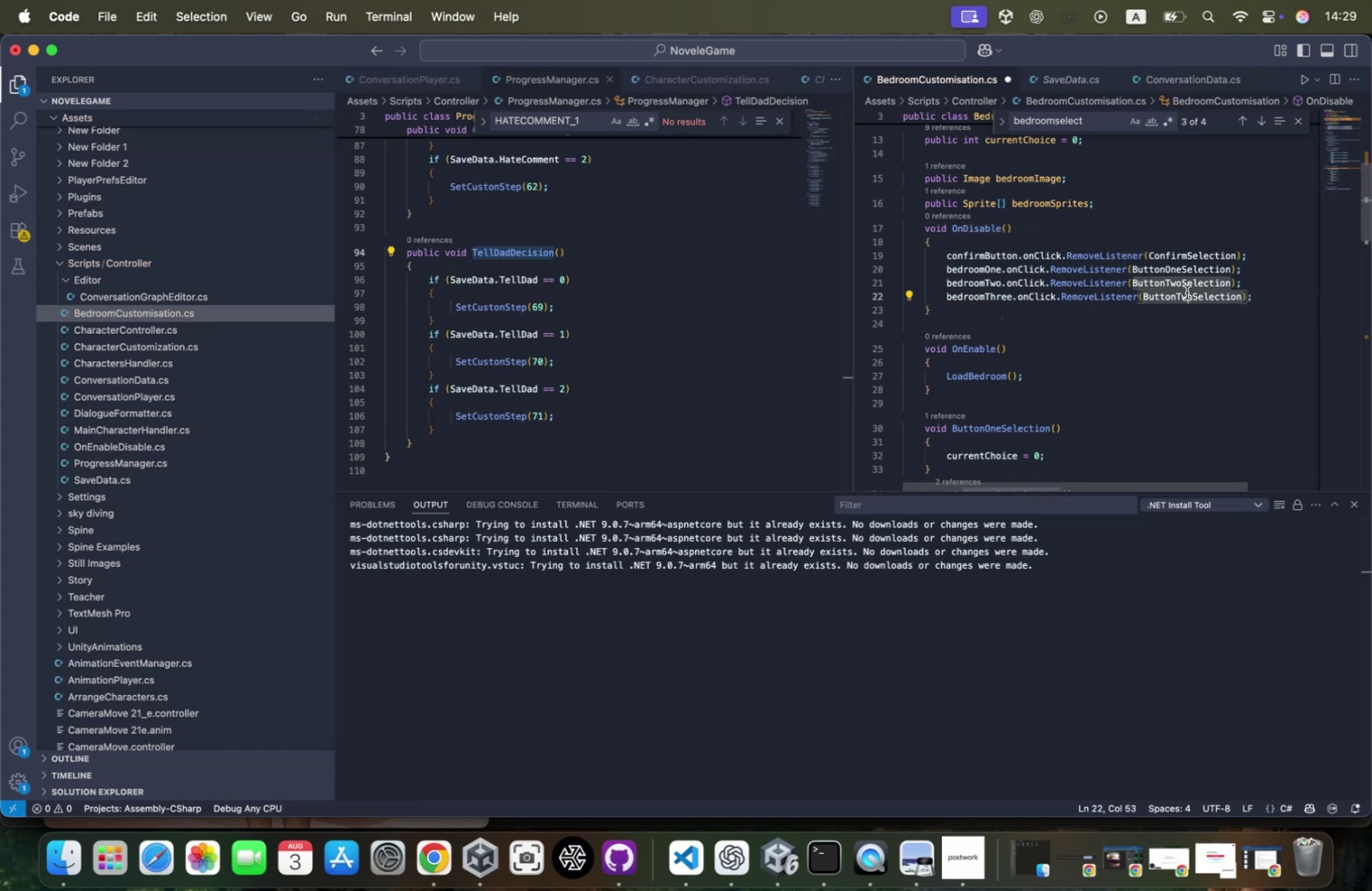 
key(ArrowRight)
 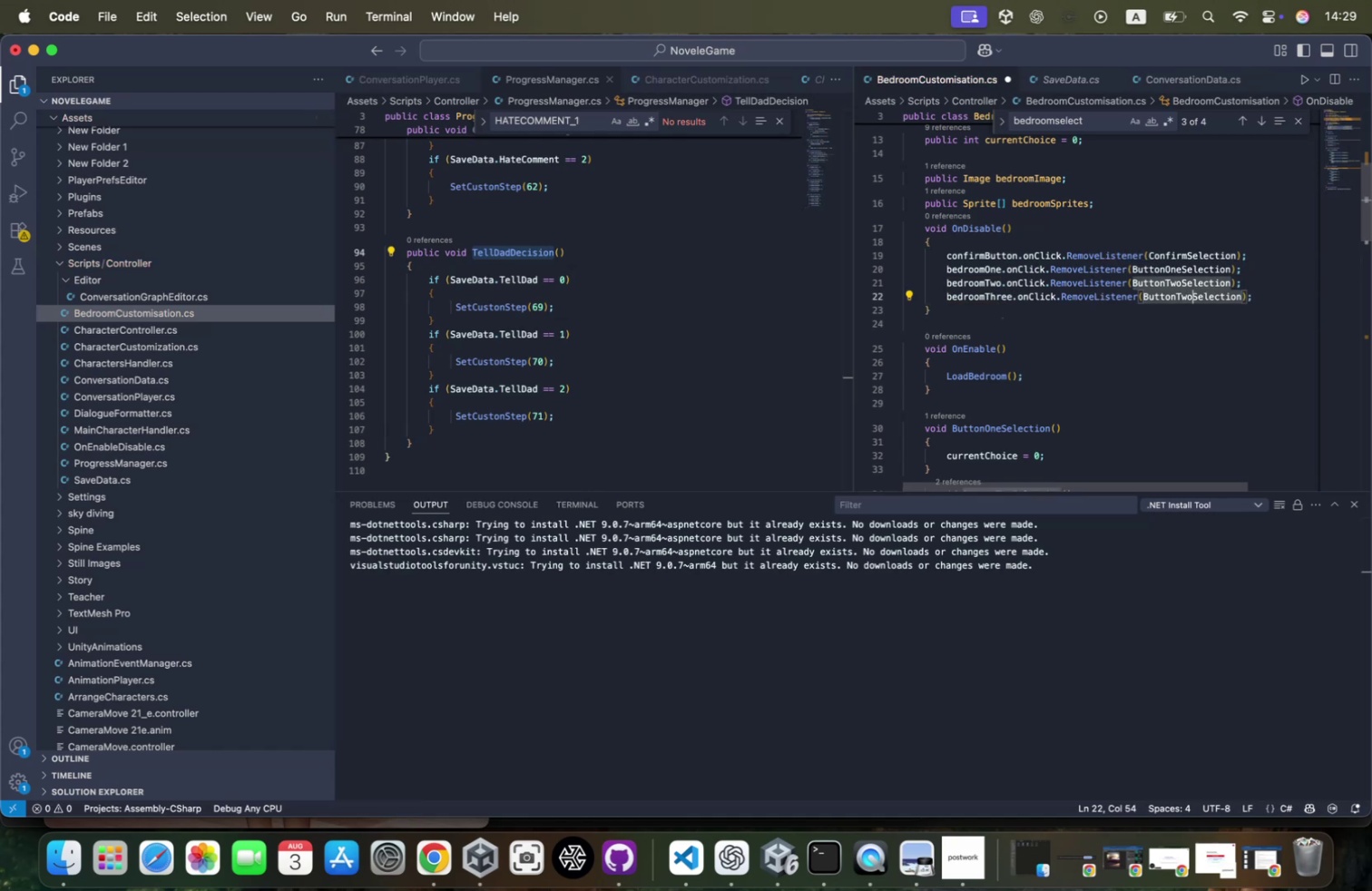 
key(Backspace)
key(Backspace)
key(Backspace)
type(Three)
 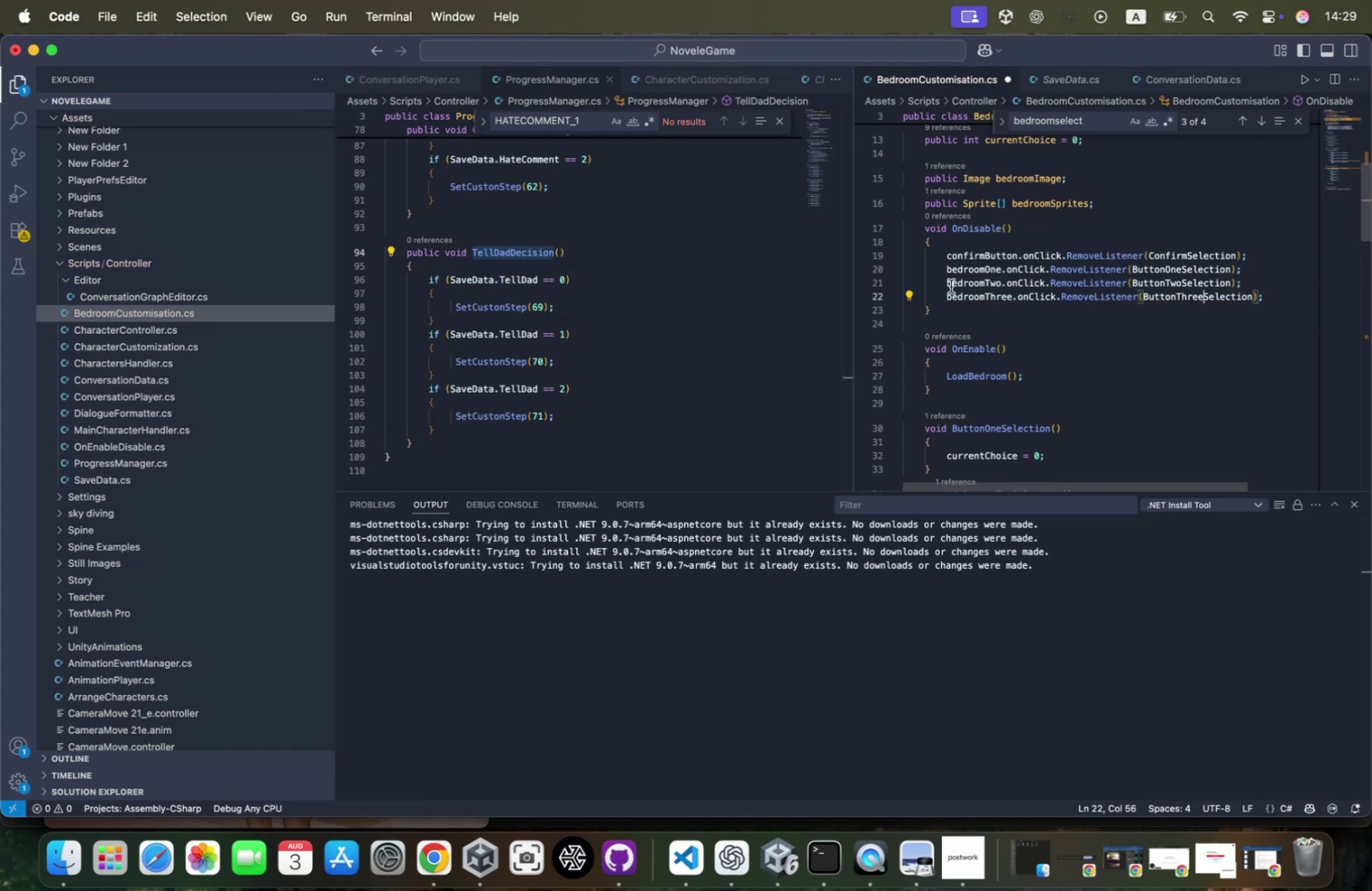 
left_click_drag(start_coordinate=[946, 250], to_coordinate=[1307, 298])
 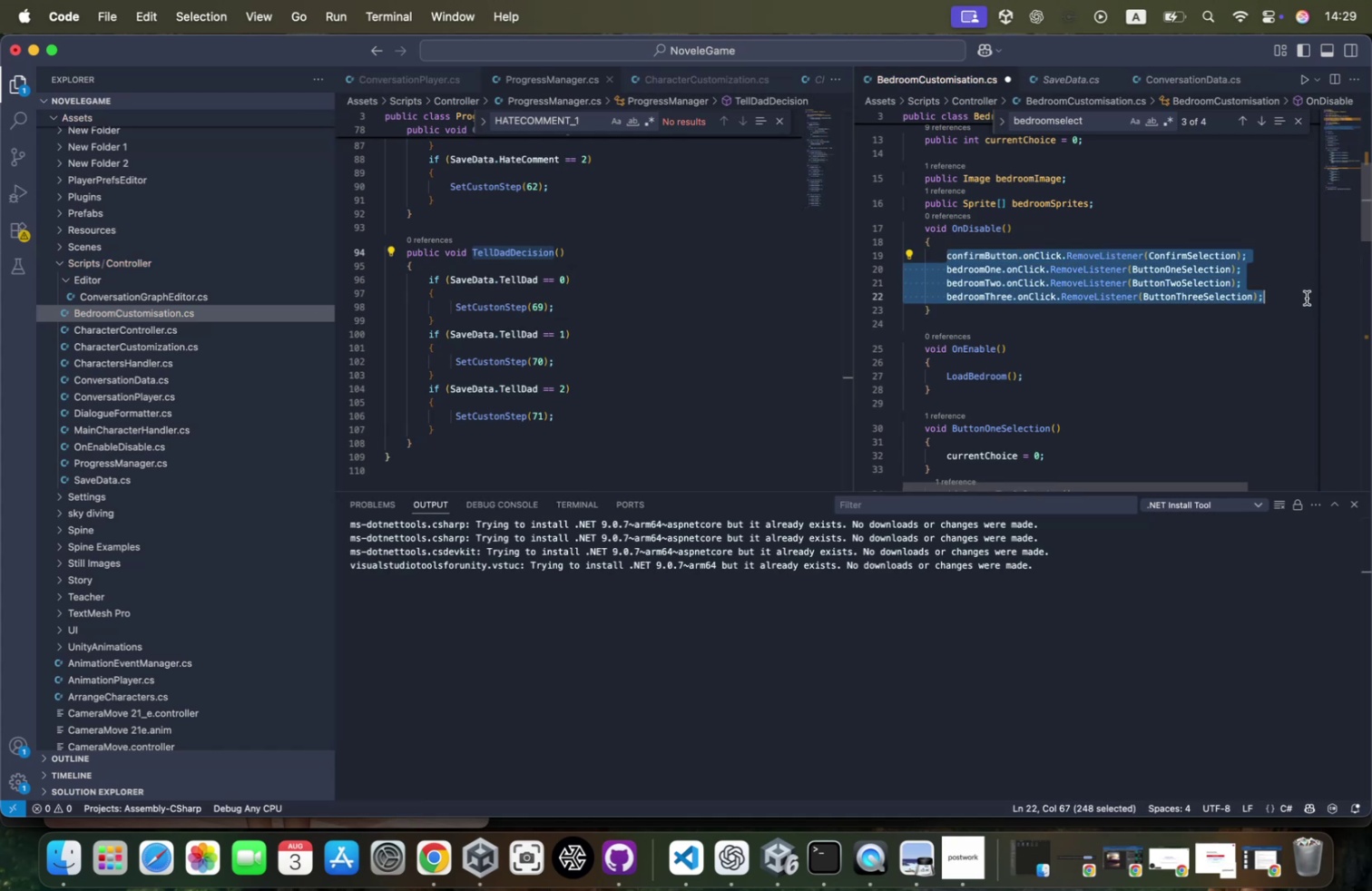 
key(Meta+CommandLeft)
 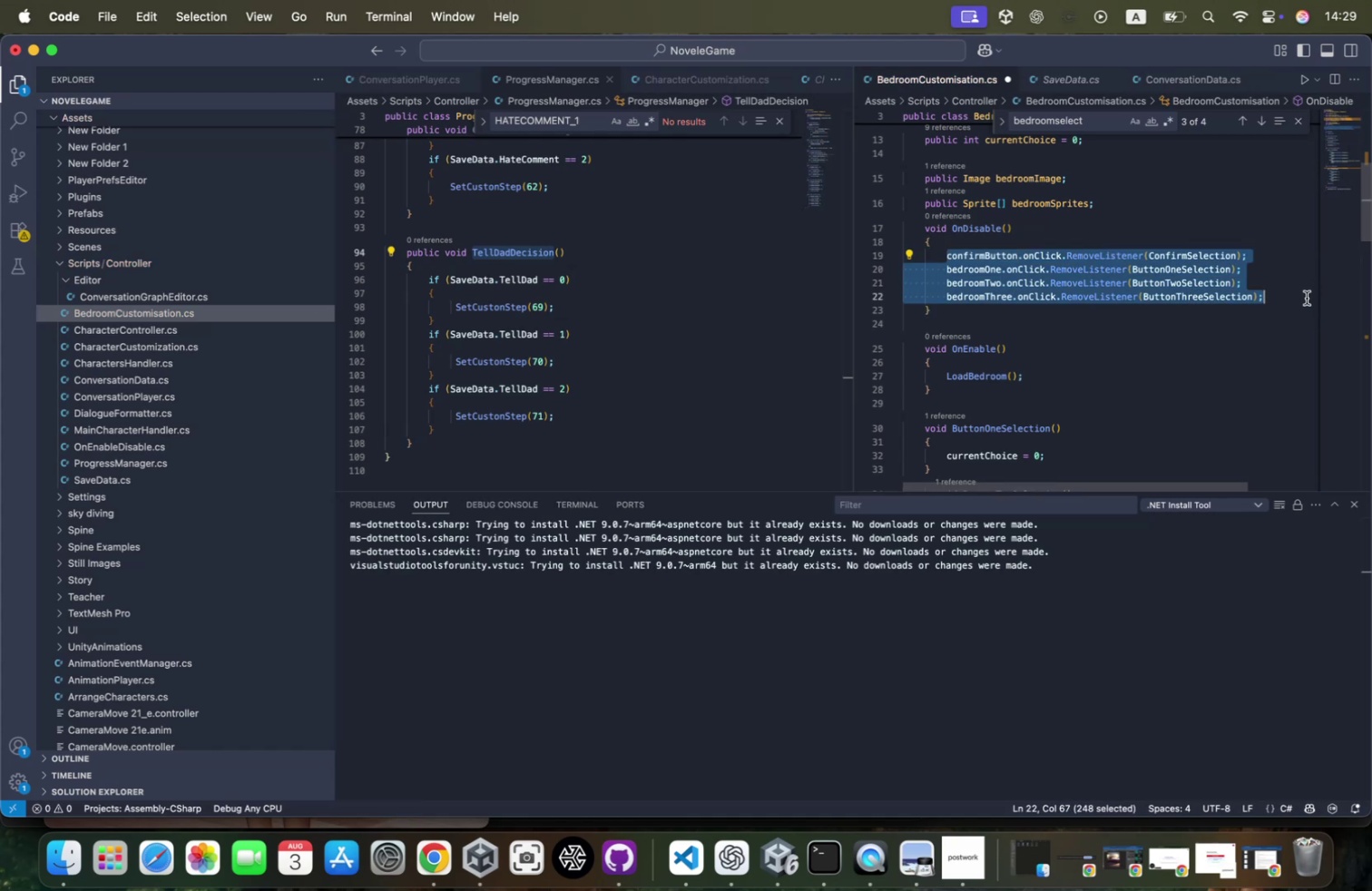 
key(Meta+C)
 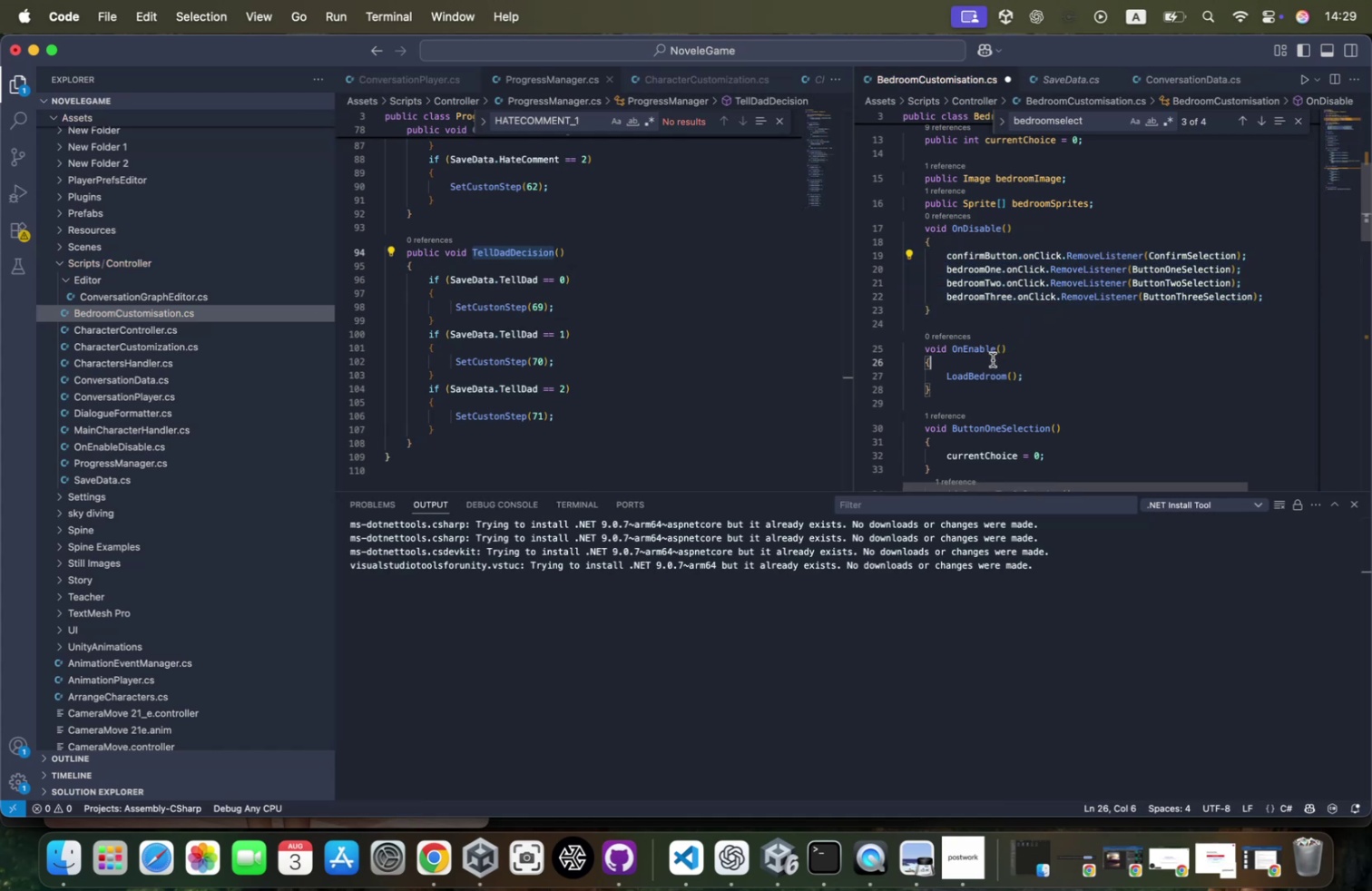 
key(Enter)
 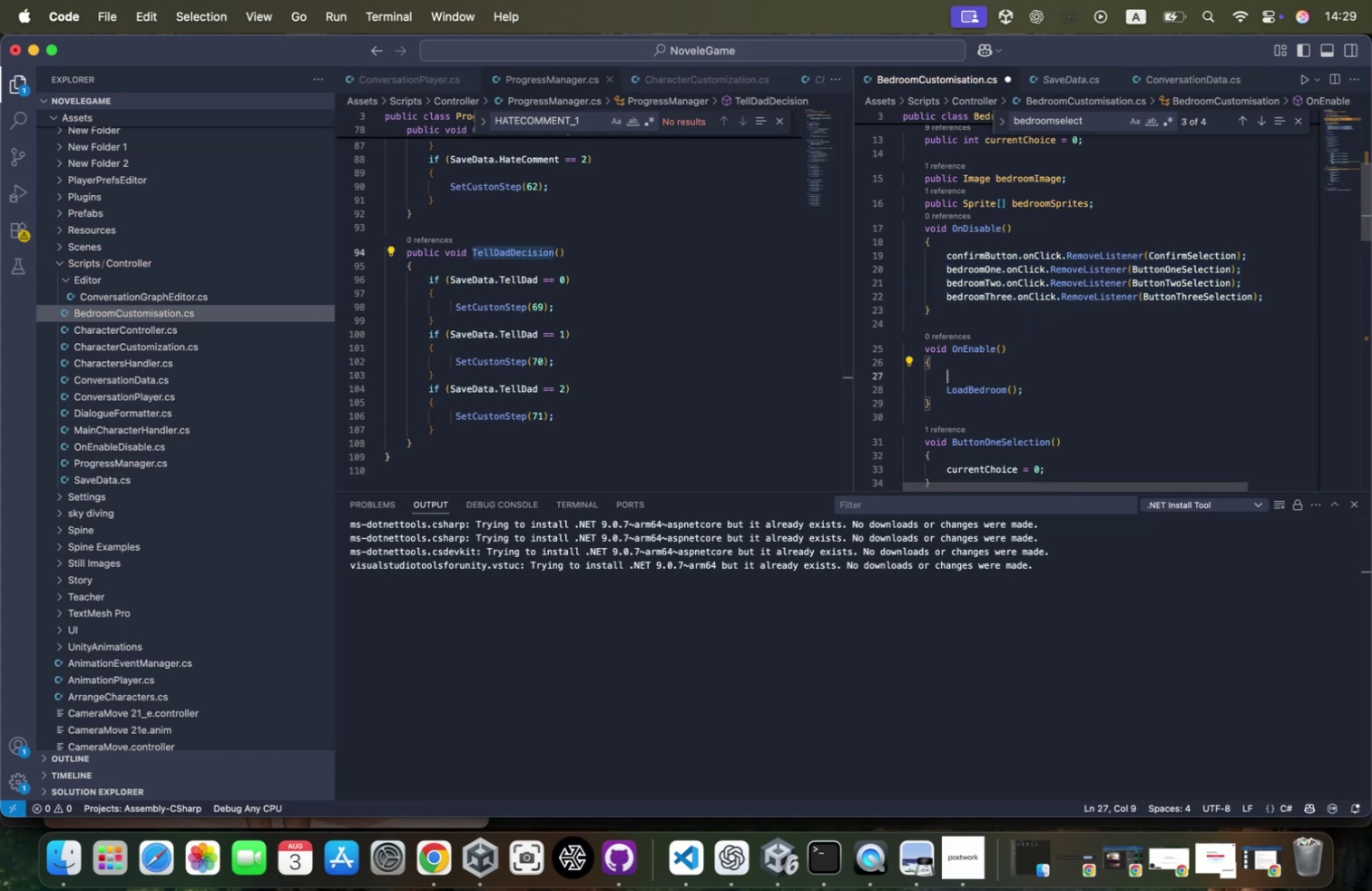 
key(Meta+CommandLeft)
 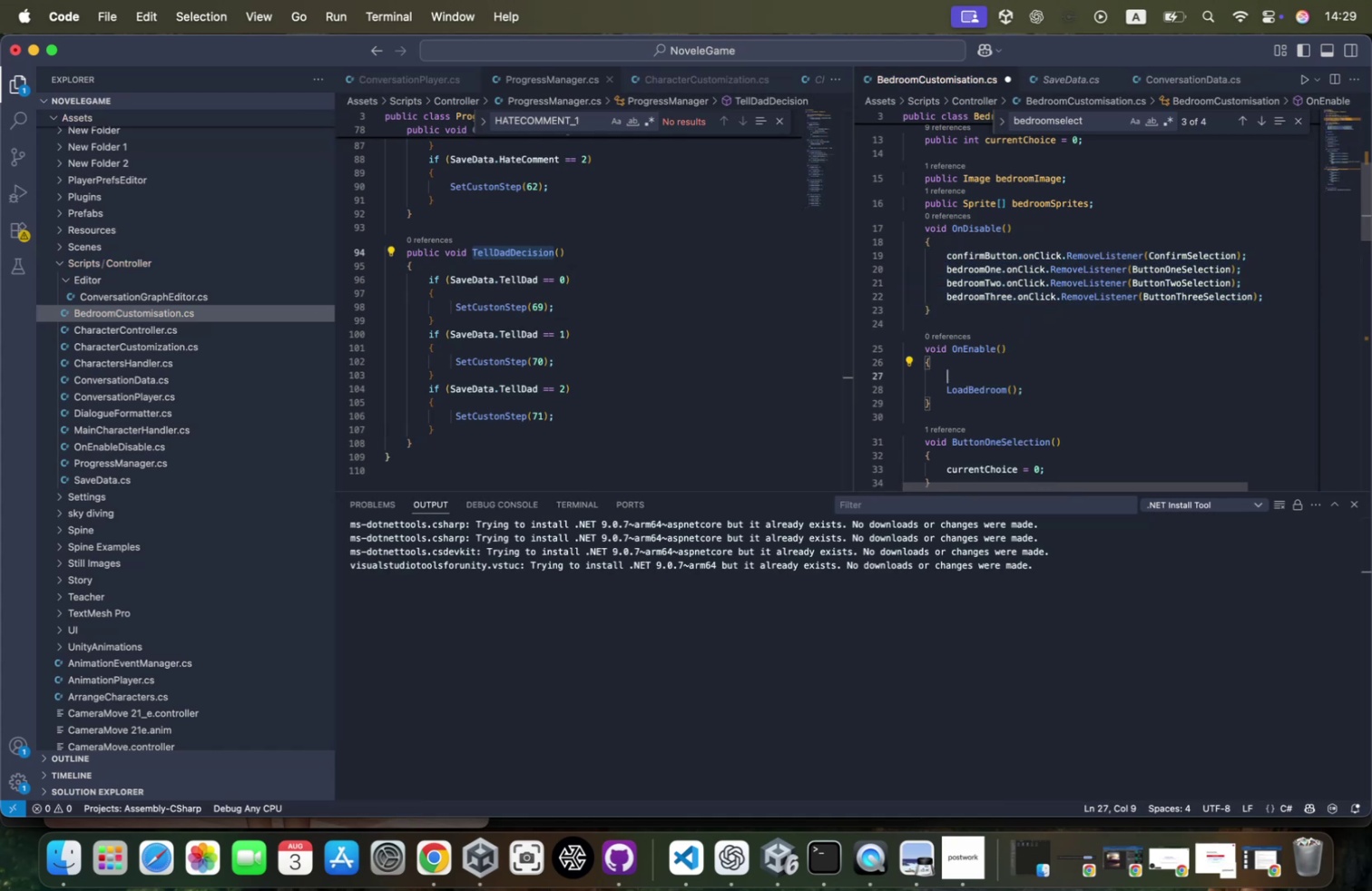 
key(Meta+V)
 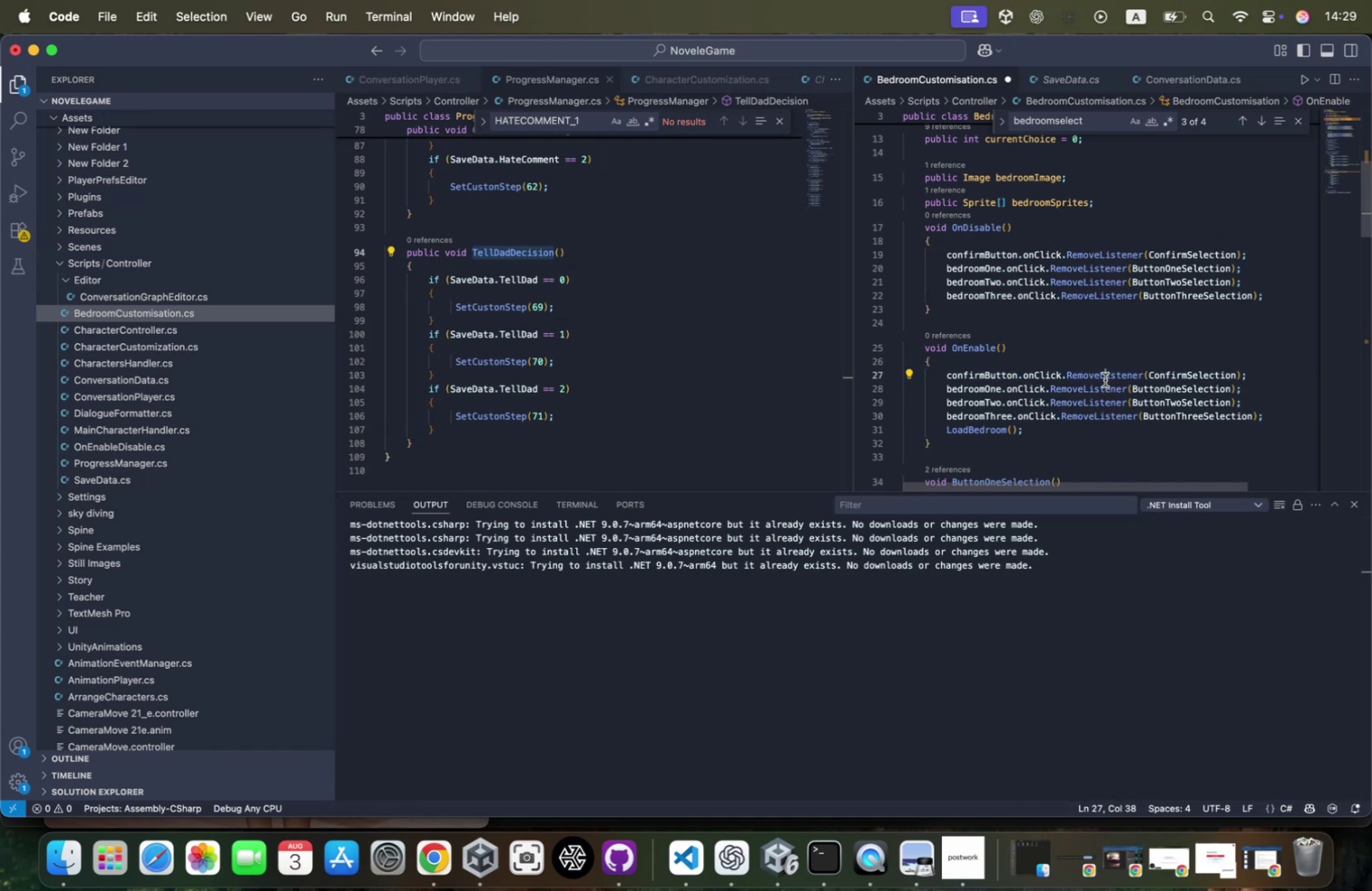 
type(Ad)
key(Tab)
type(.)
key(Backspace)
type(/.)
key(Backspace)
key(Backspace)
type(.)
key(Backspace)
 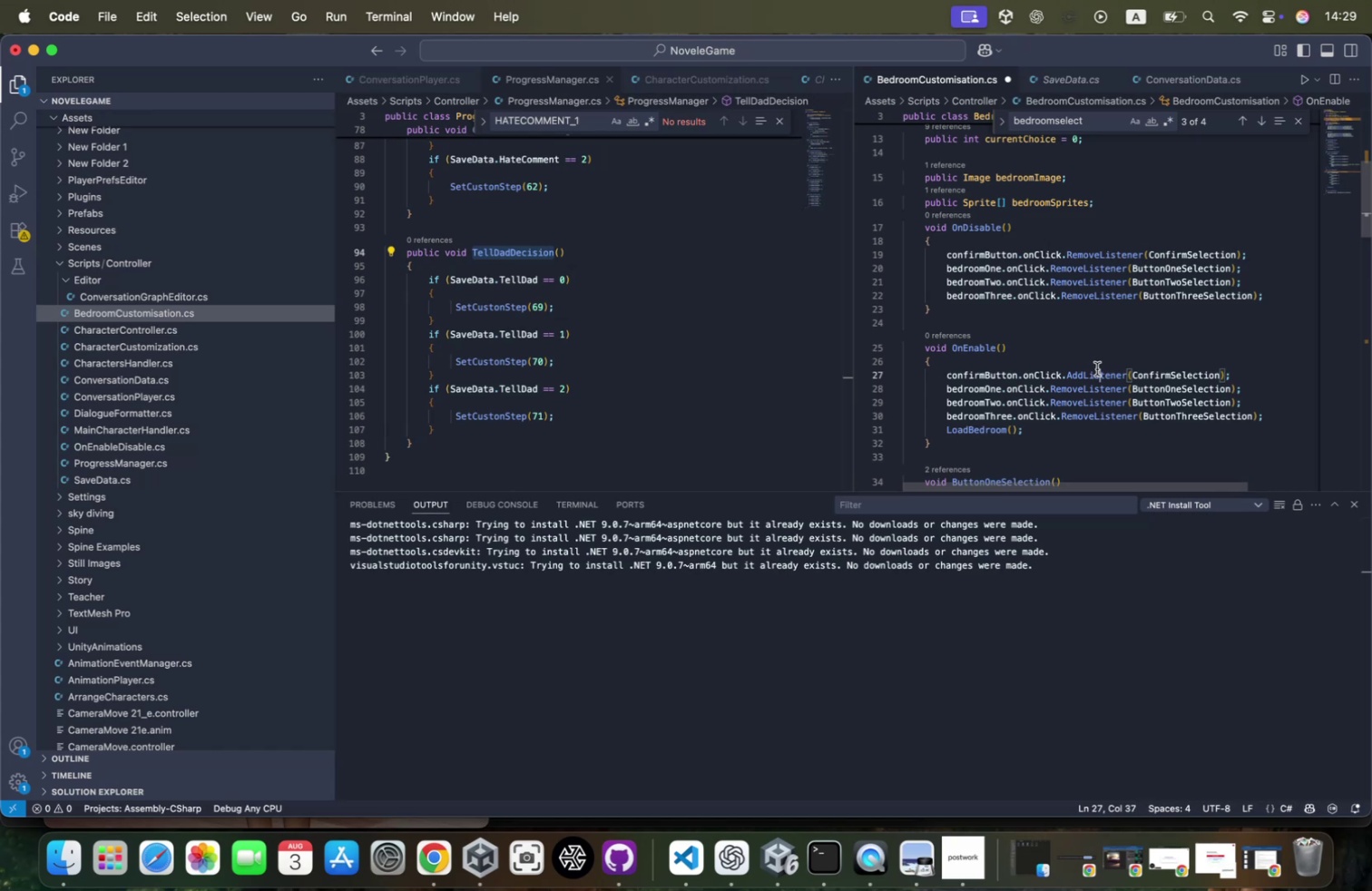 
wait(5.01)
 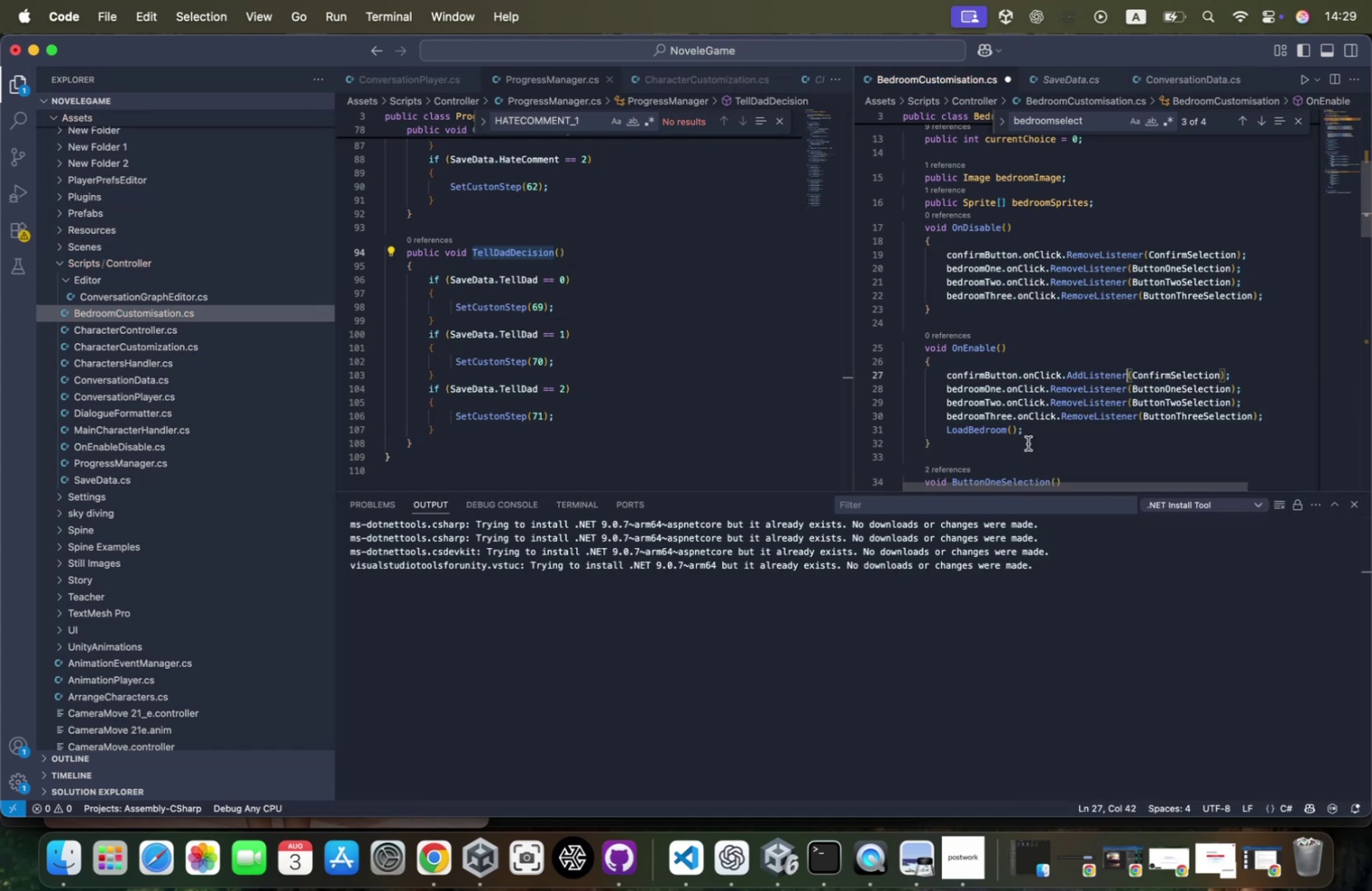 
key(Meta+CommandLeft)
 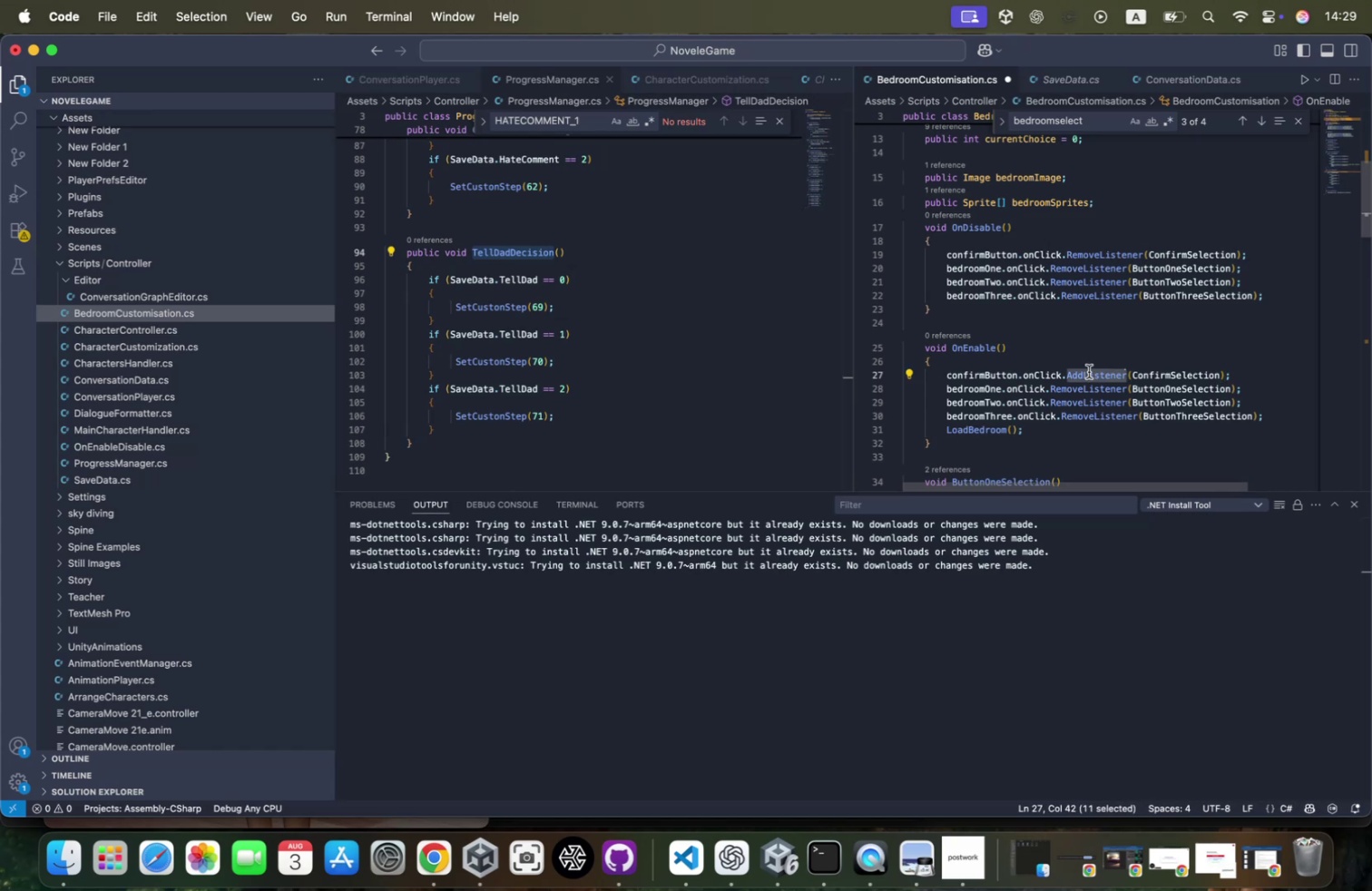 
key(Meta+C)
 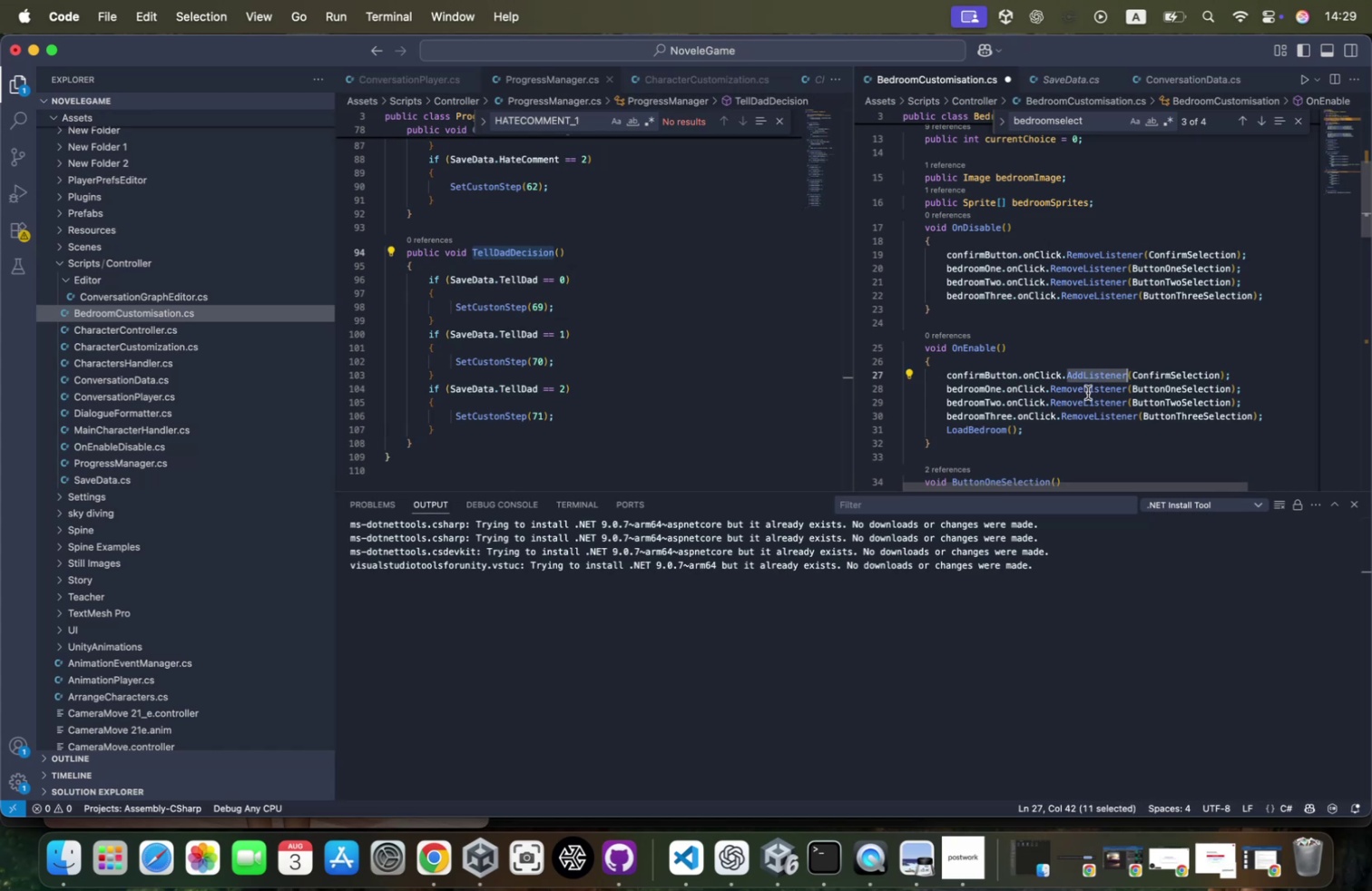 
double_click([1089, 391])
 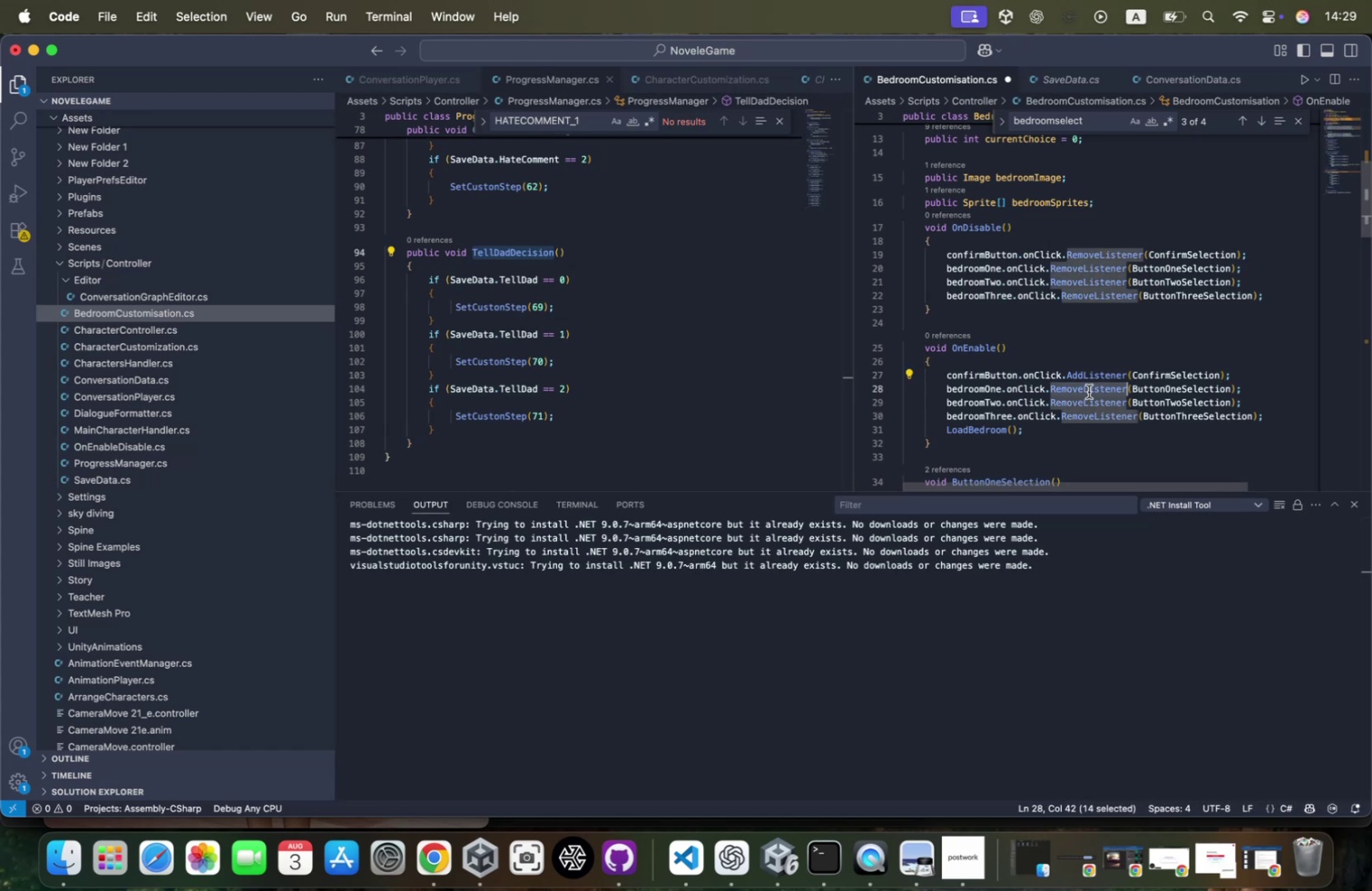 
key(Meta+CommandLeft)
 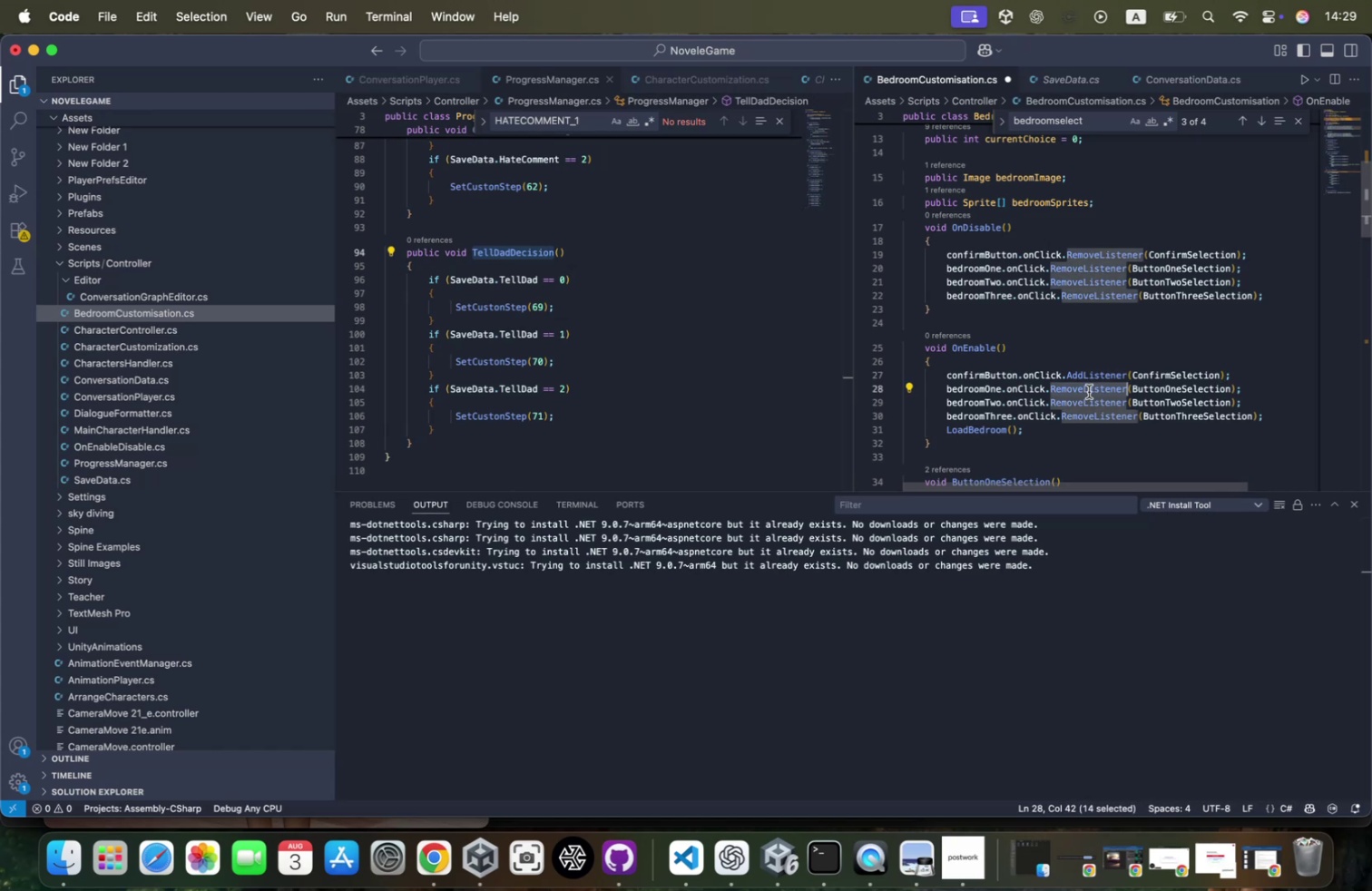 
key(Meta+V)
 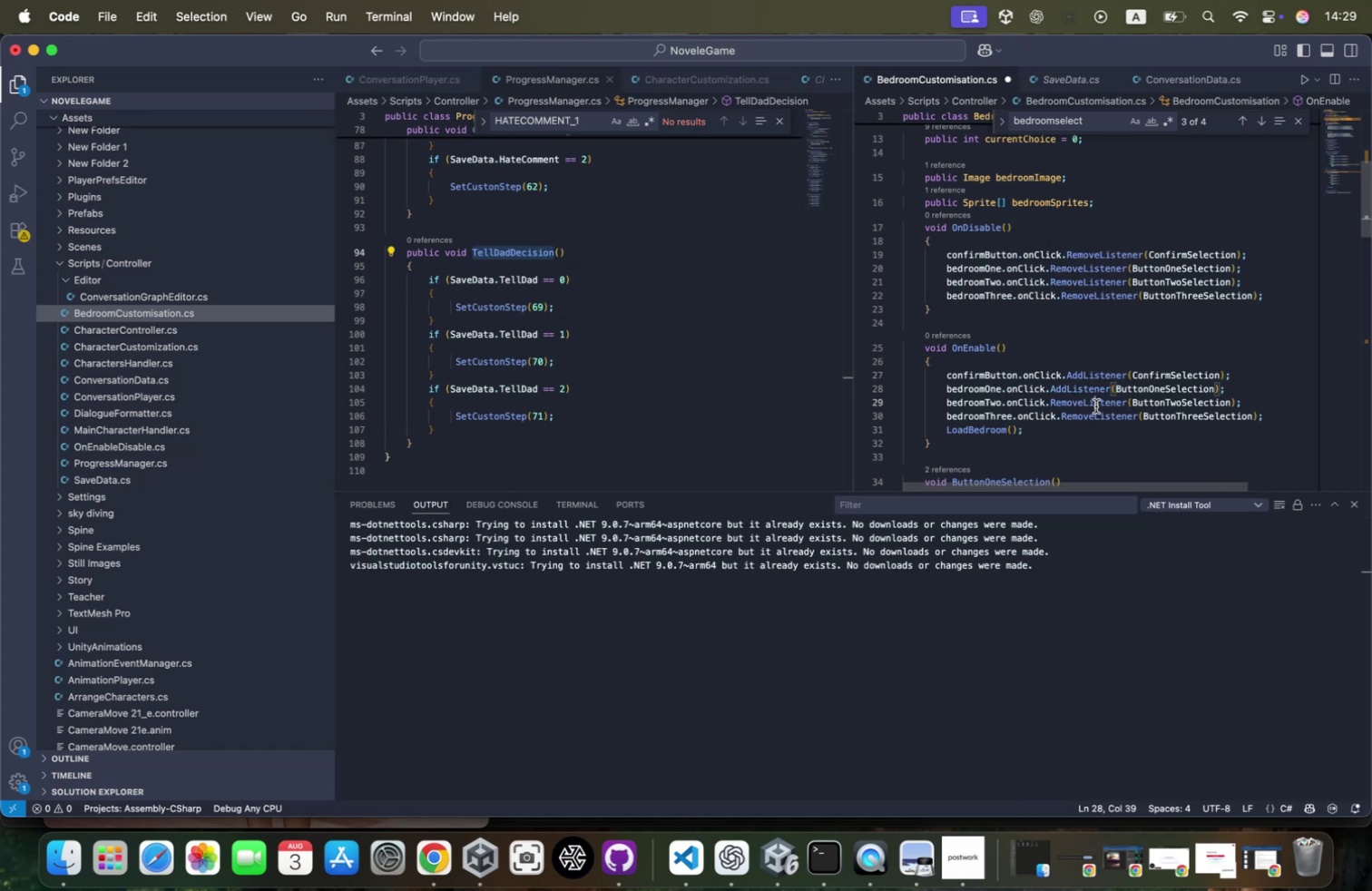 
key(Meta+CommandLeft)
 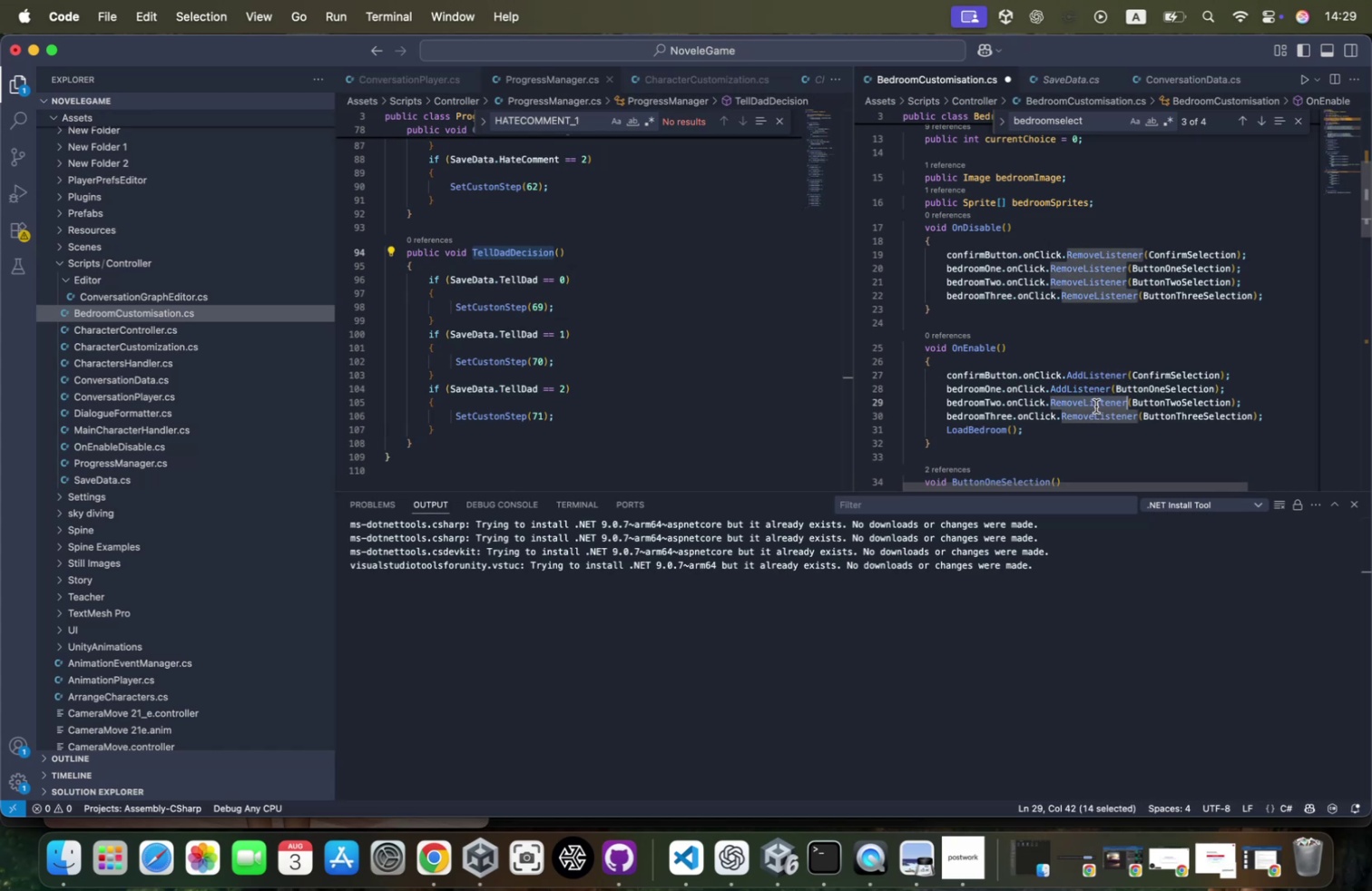 
key(Meta+V)
 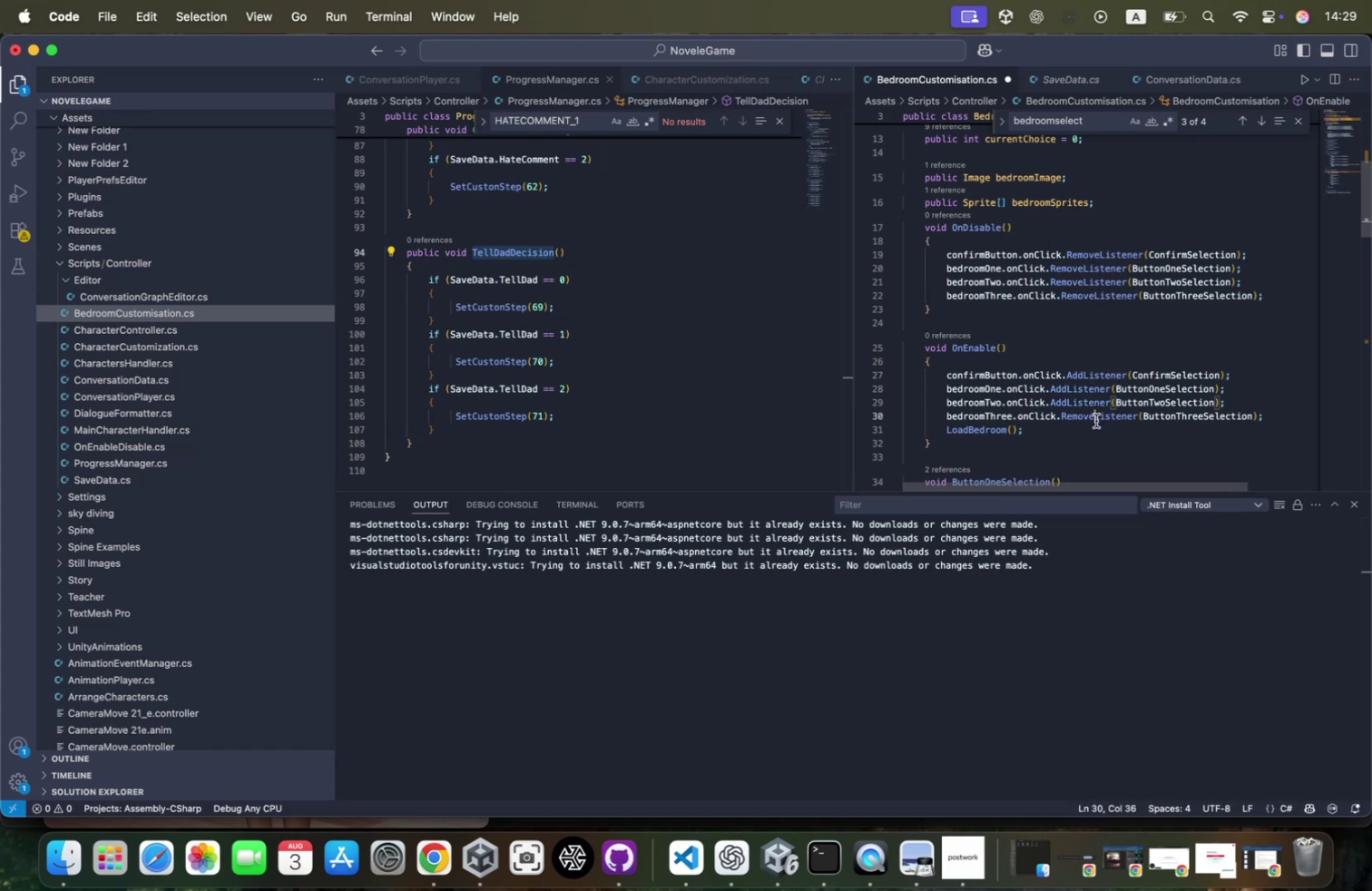 
double_click([1096, 420])
 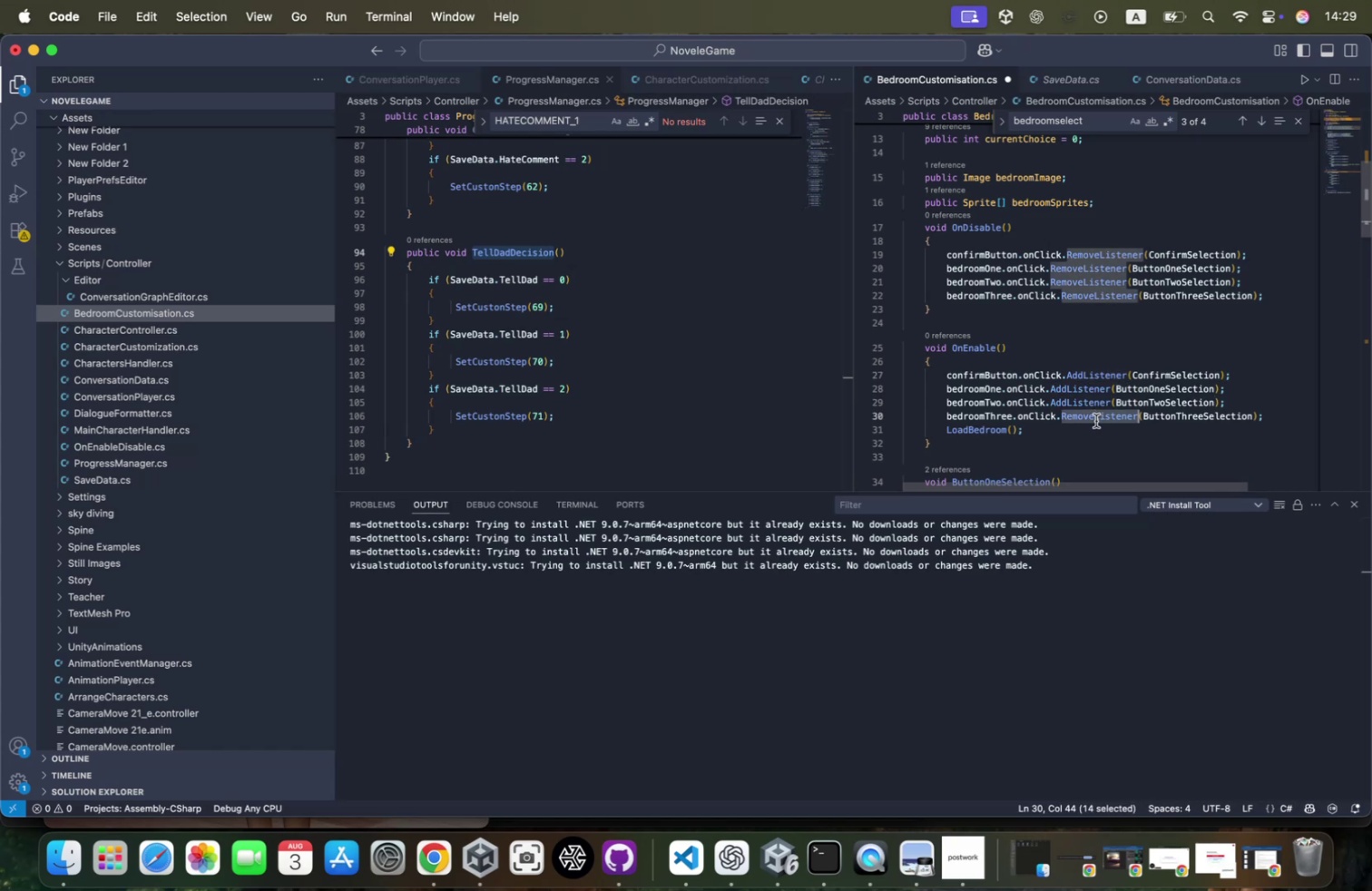 
key(Meta+CommandLeft)
 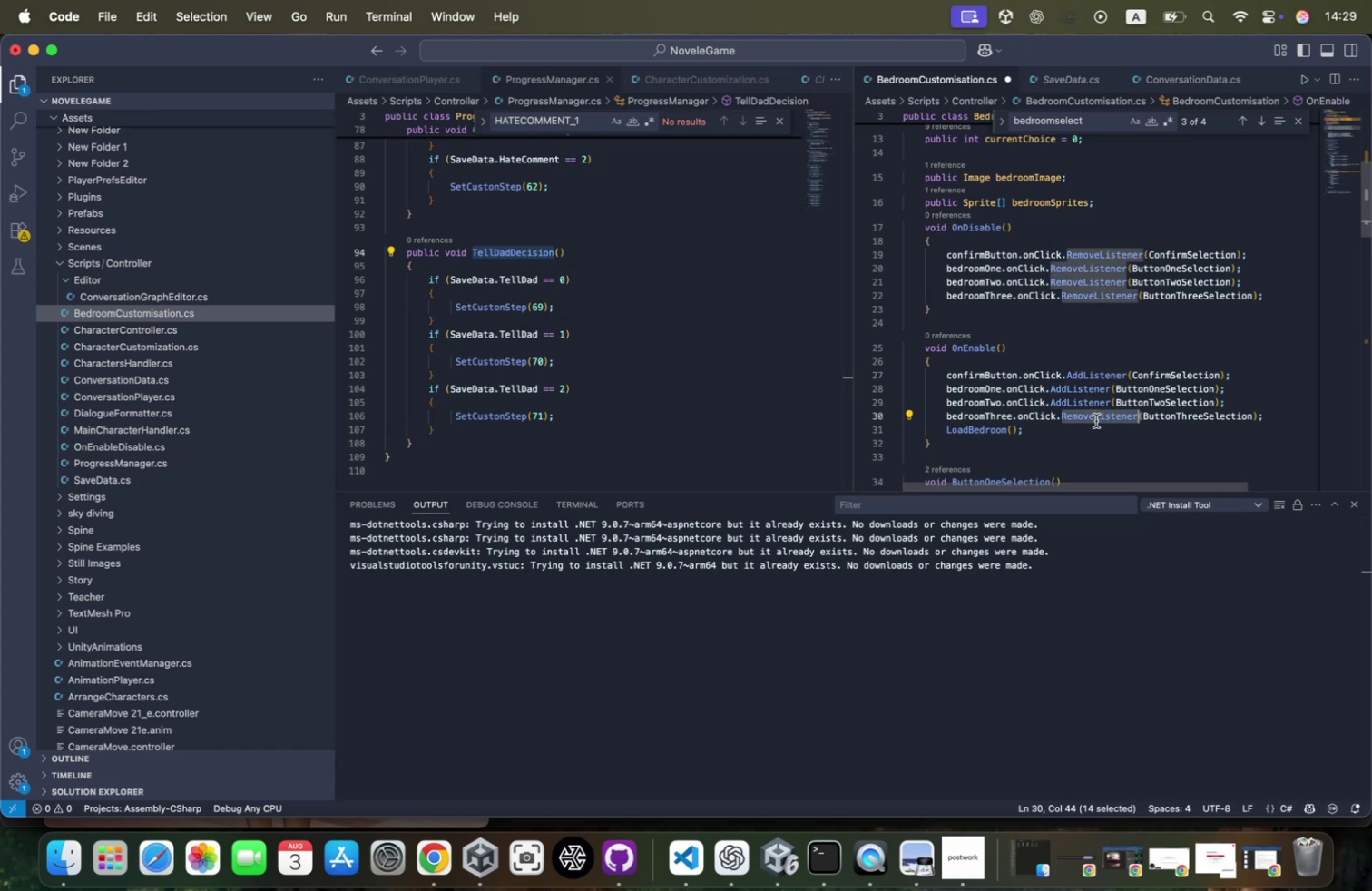 
key(Meta+V)
 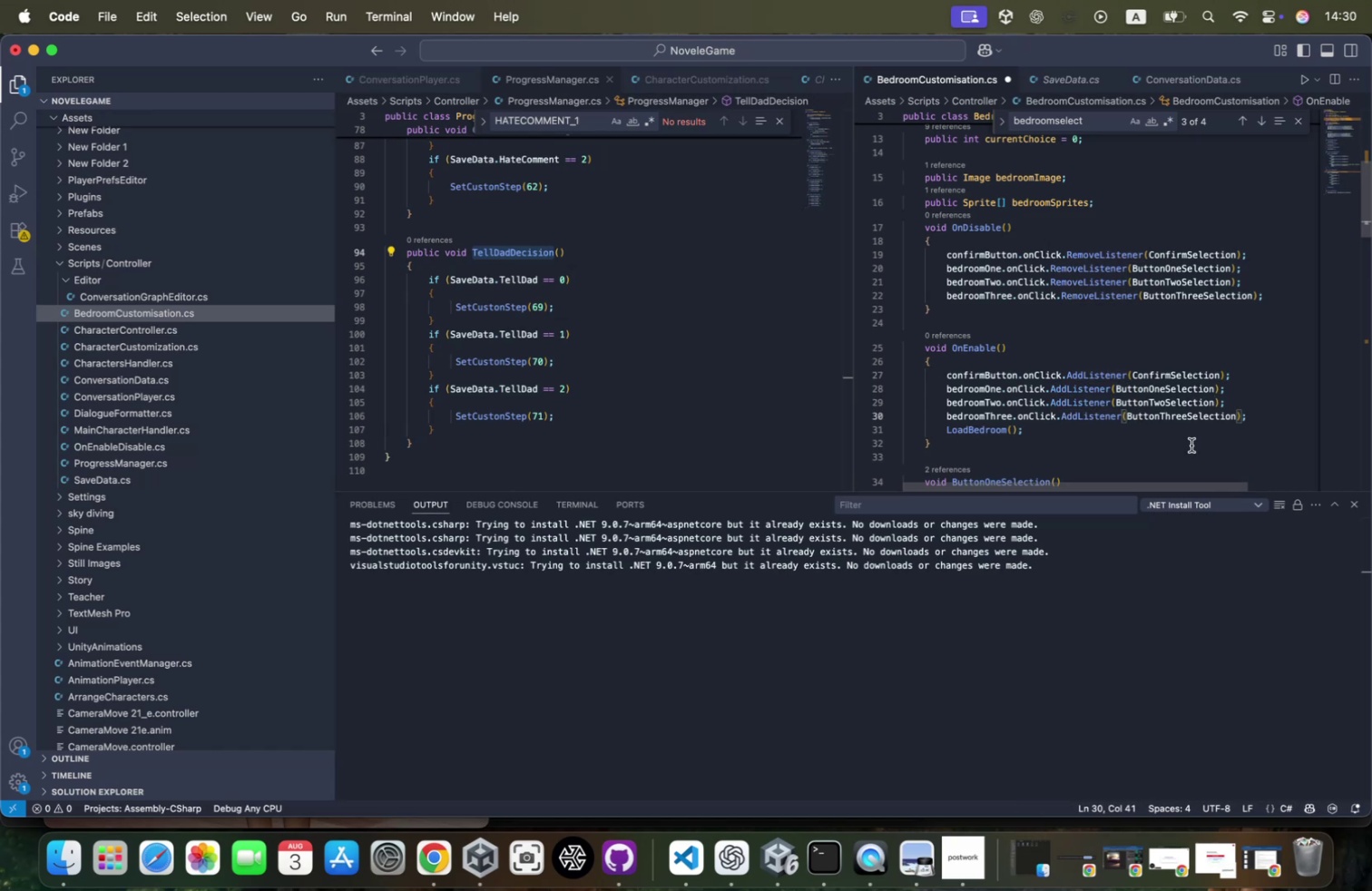 
wait(6.5)
 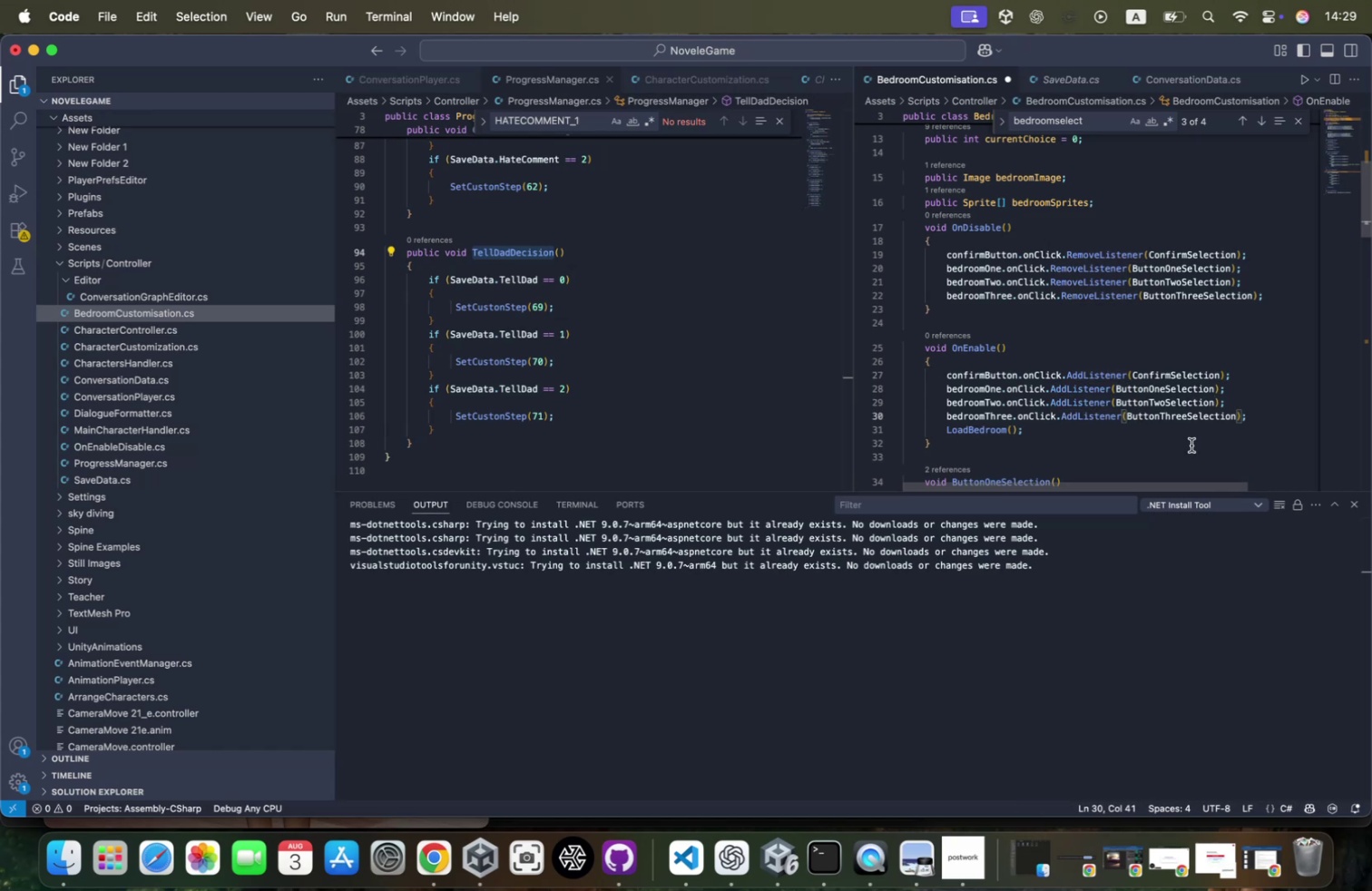 
scroll: coordinate [1149, 326], scroll_direction: down, amount: 58.0
 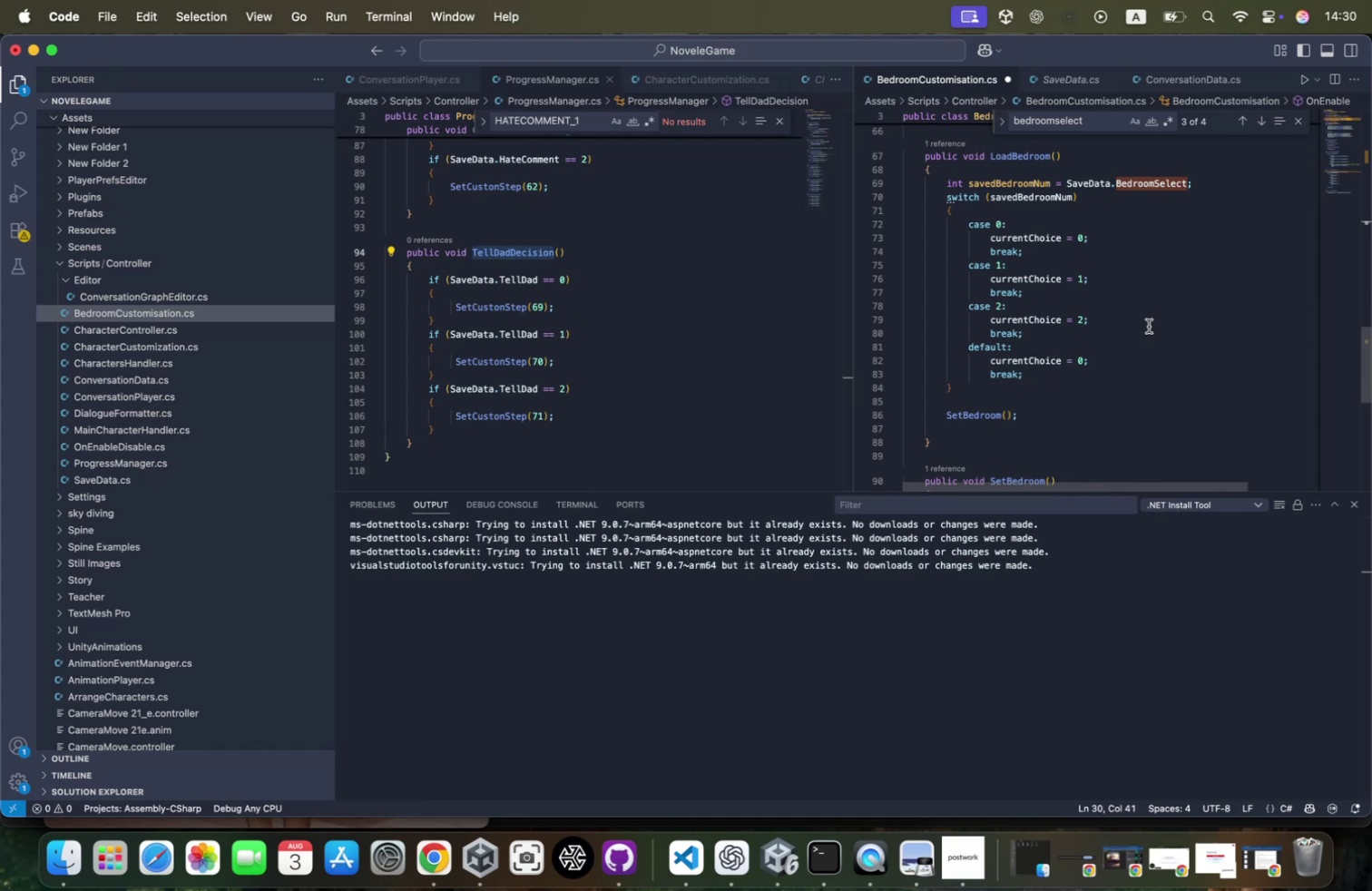 
wait(11.66)
 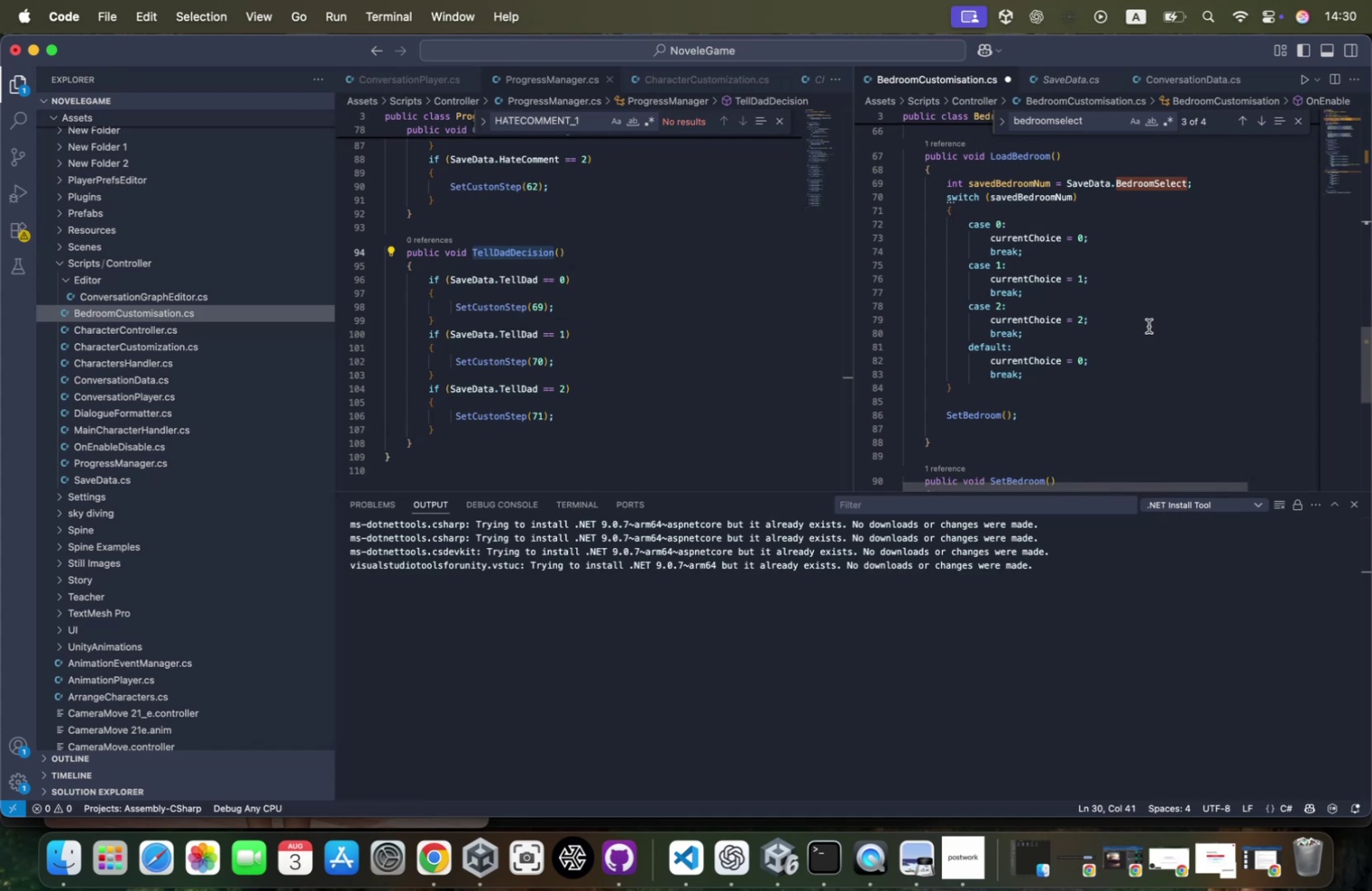 
scroll: coordinate [1149, 326], scroll_direction: down, amount: 11.0
 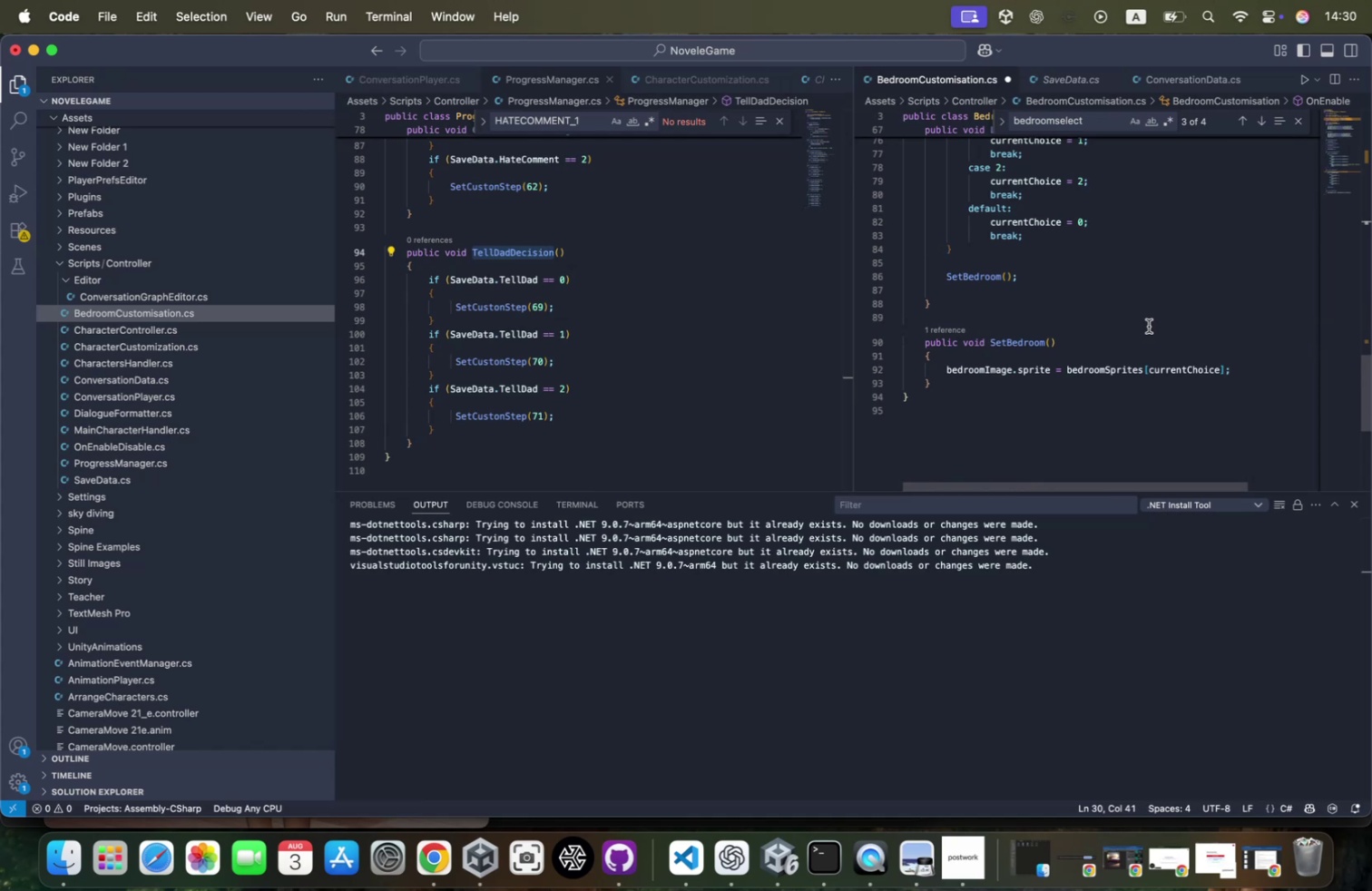 
scroll: coordinate [1149, 326], scroll_direction: up, amount: 75.0
 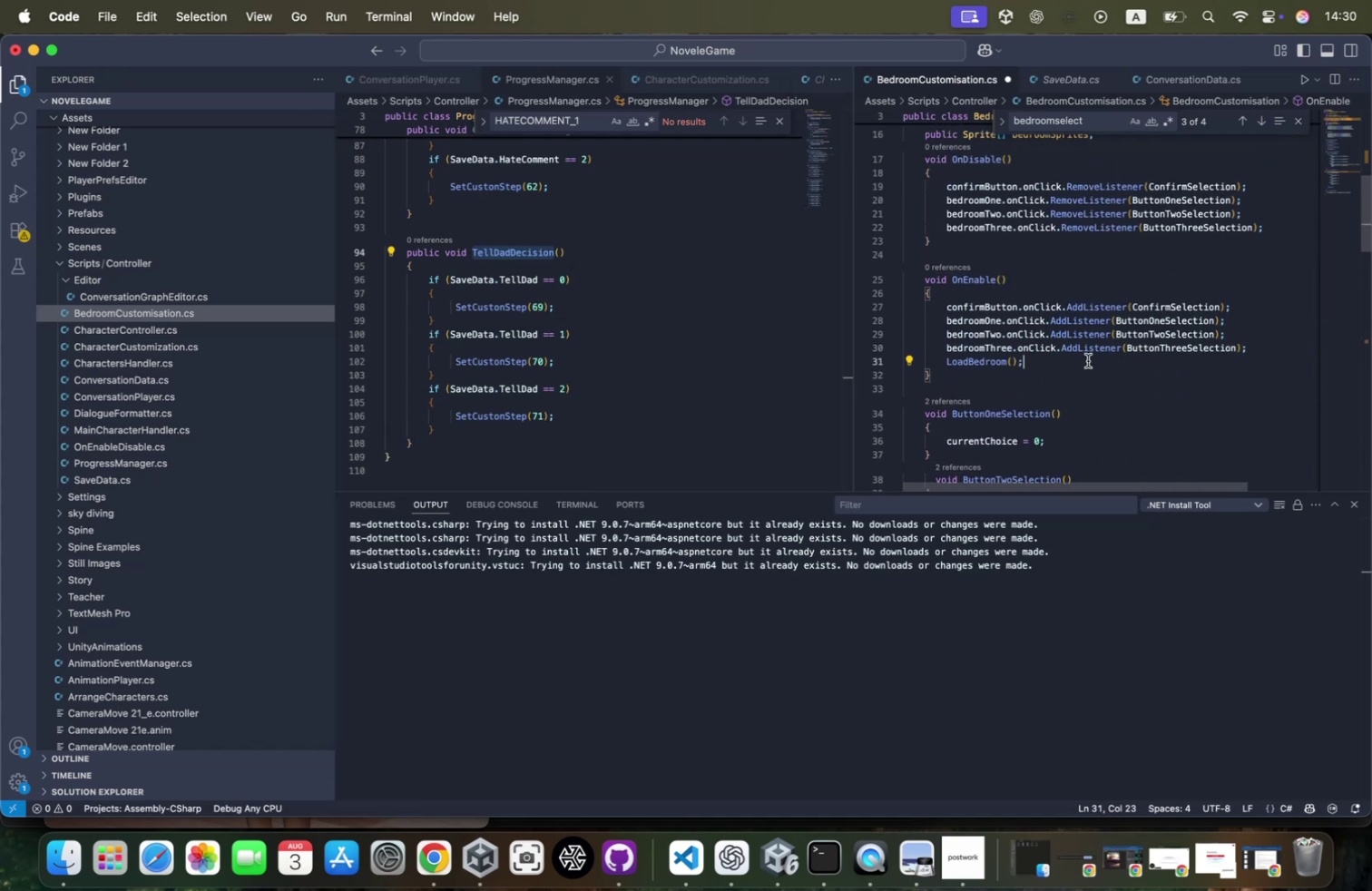 
key(Meta+S)
 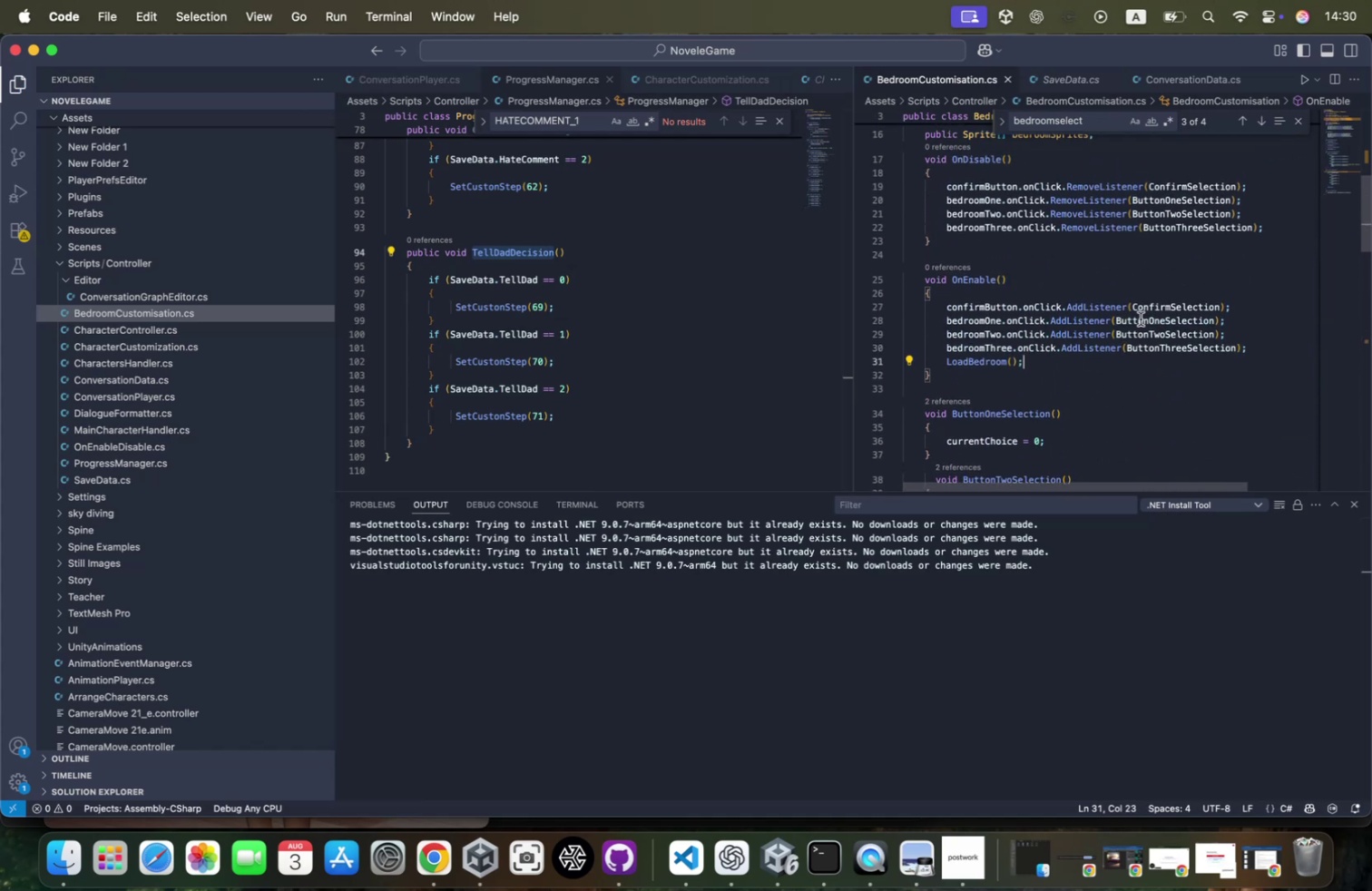 
scroll: coordinate [1141, 318], scroll_direction: up, amount: 9.0
 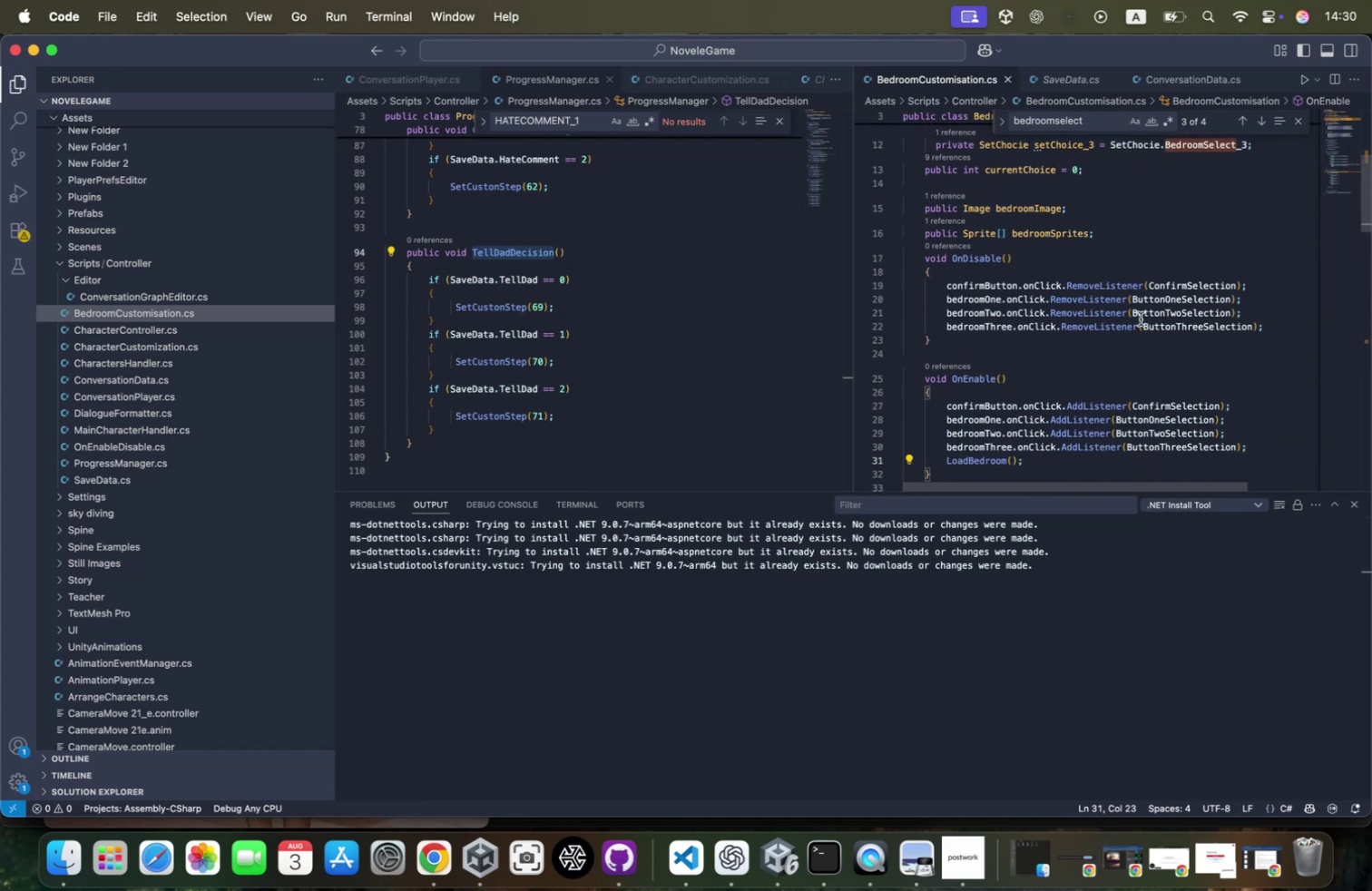 
key(Meta+CommandLeft)
 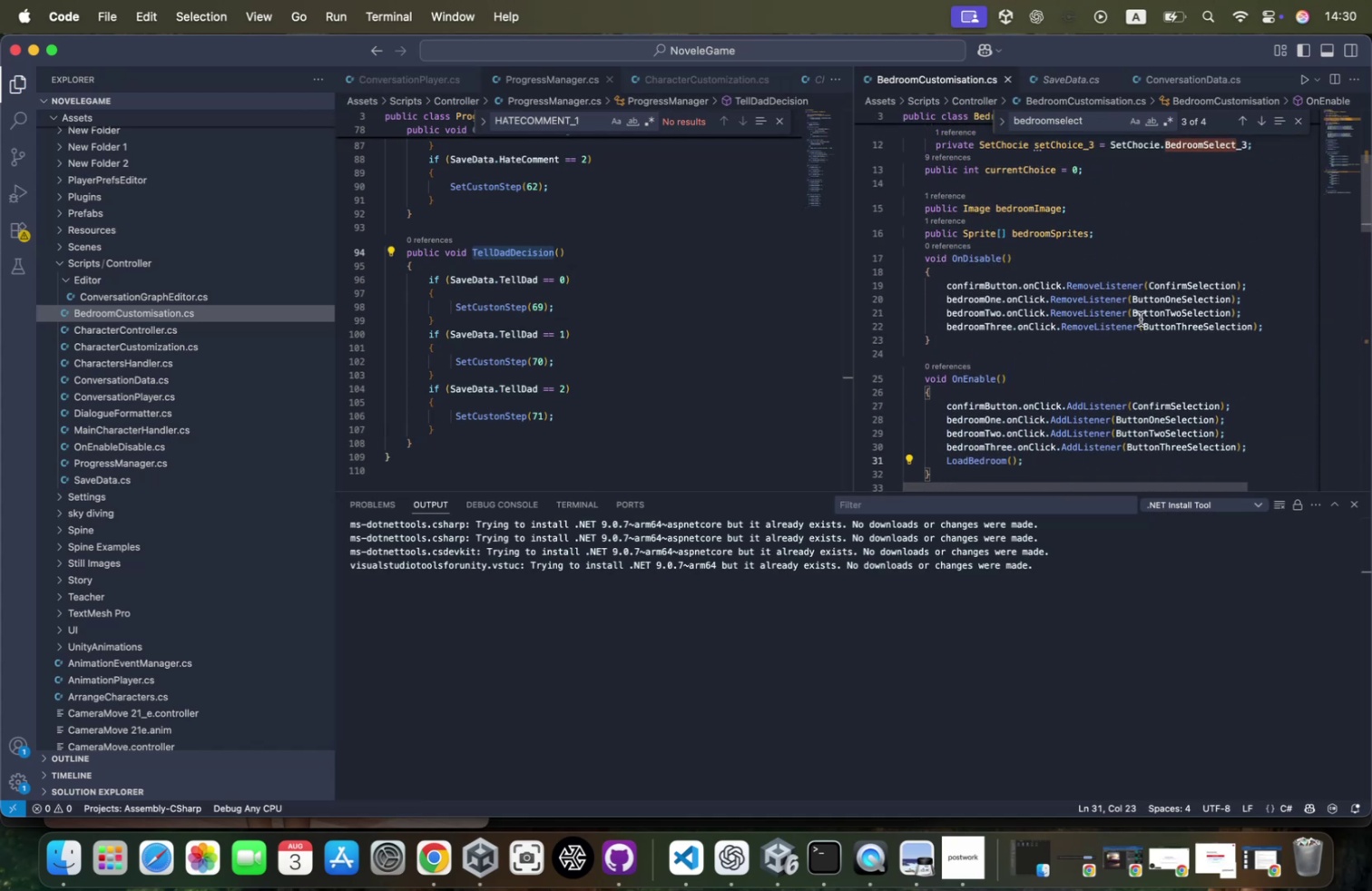 
key(Meta+S)
 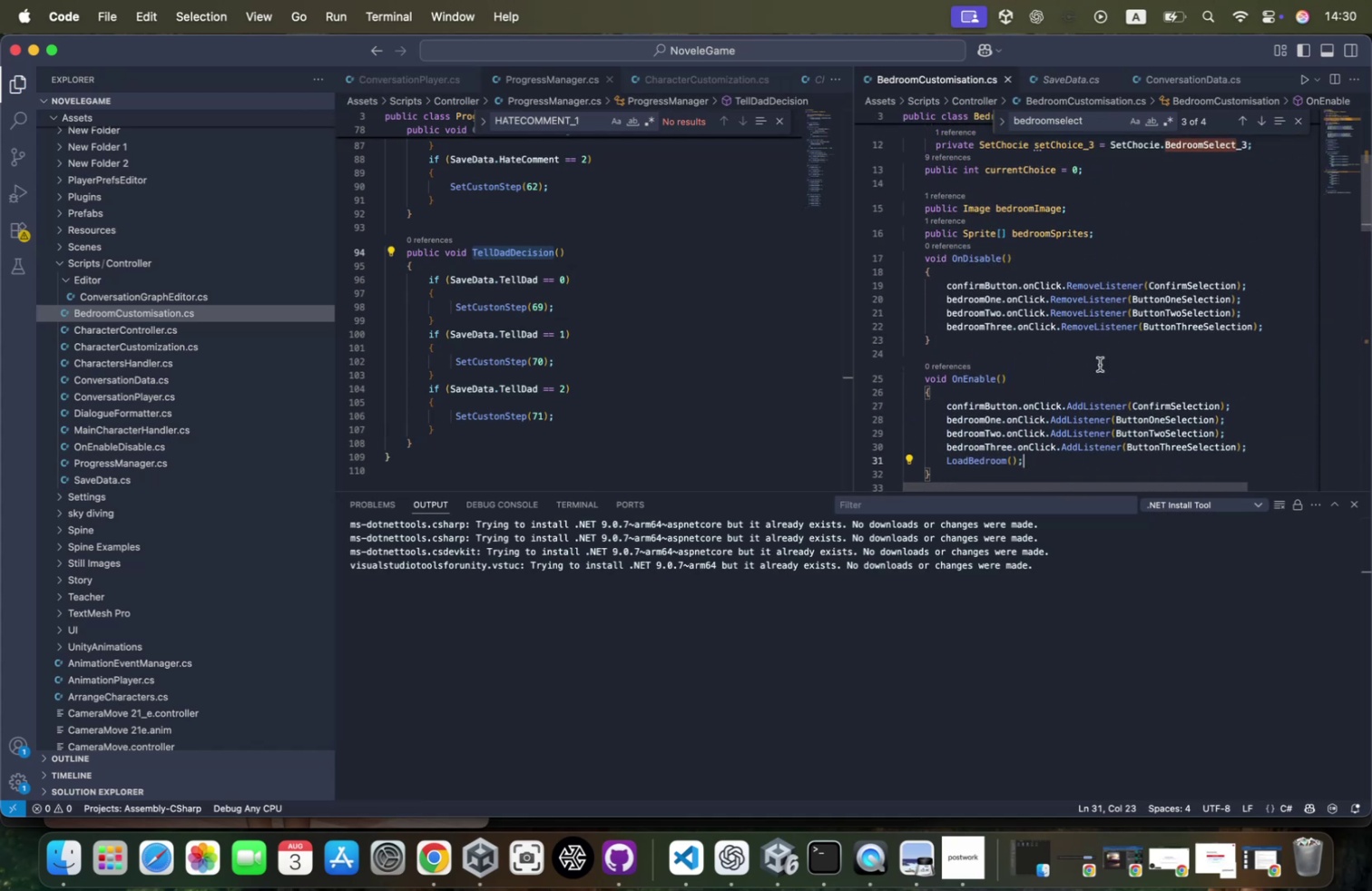 
scroll: coordinate [1032, 321], scroll_direction: up, amount: 22.0
 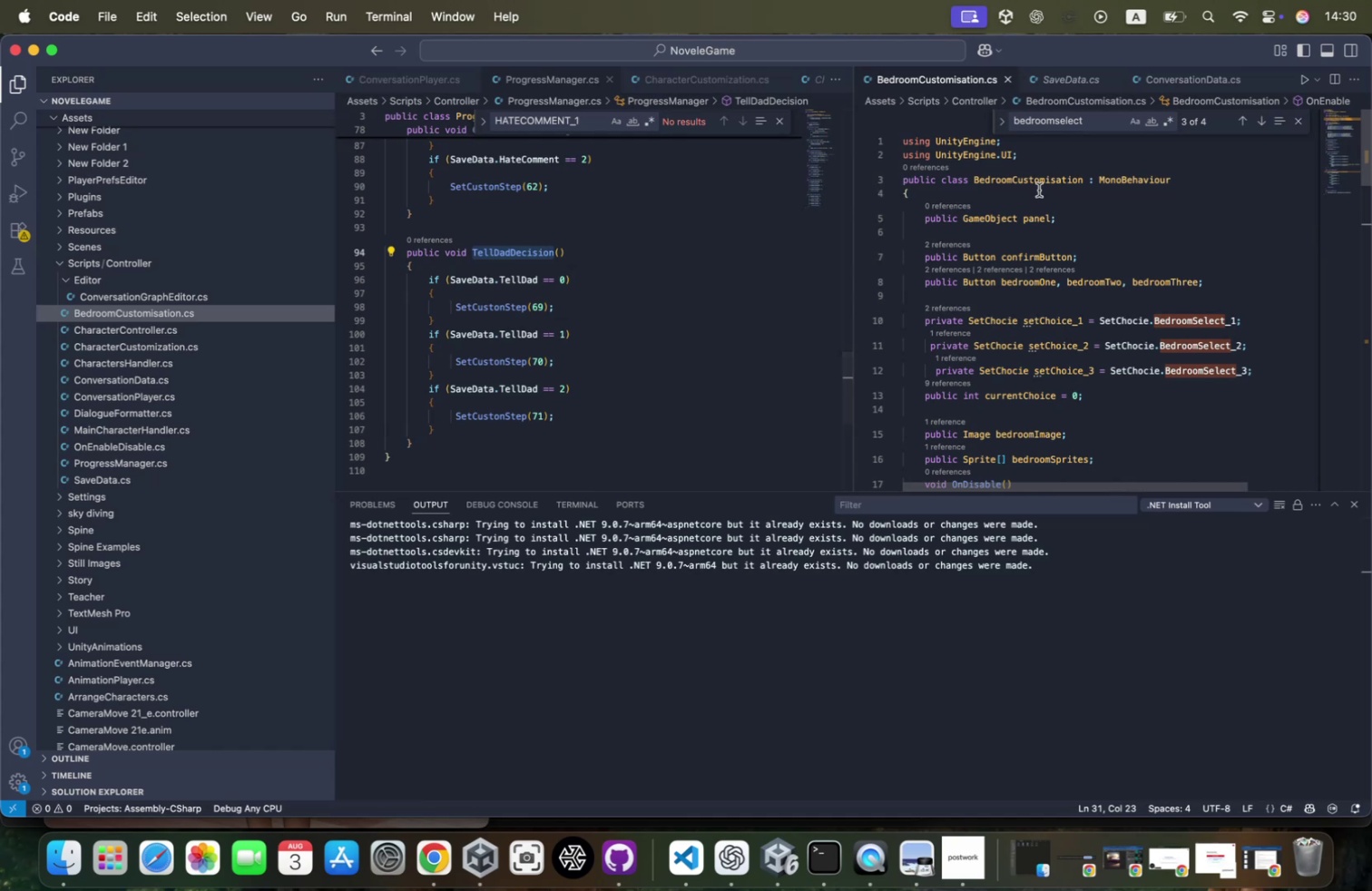 
double_click([1044, 177])
 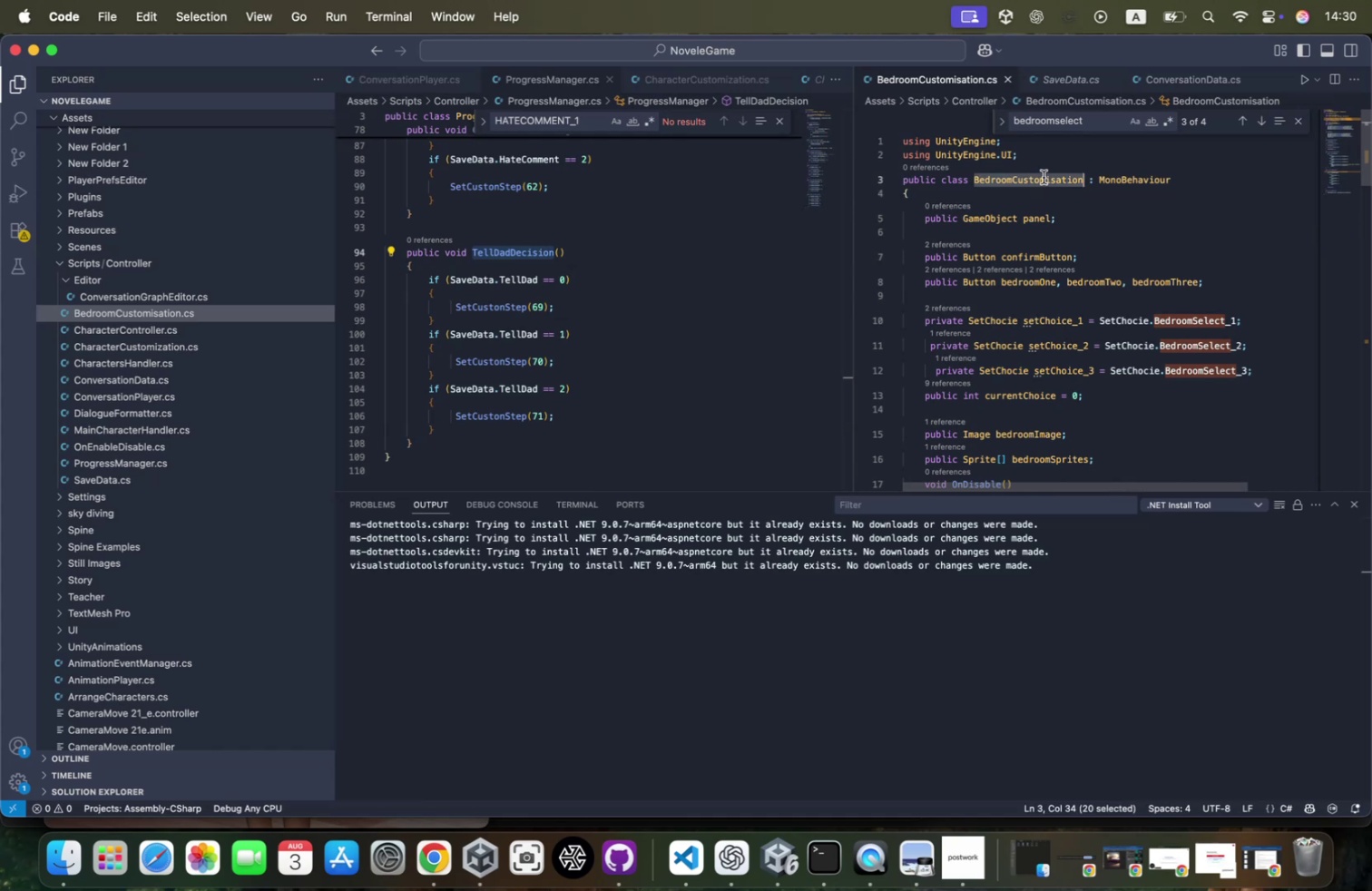 
key(Meta+CommandLeft)
 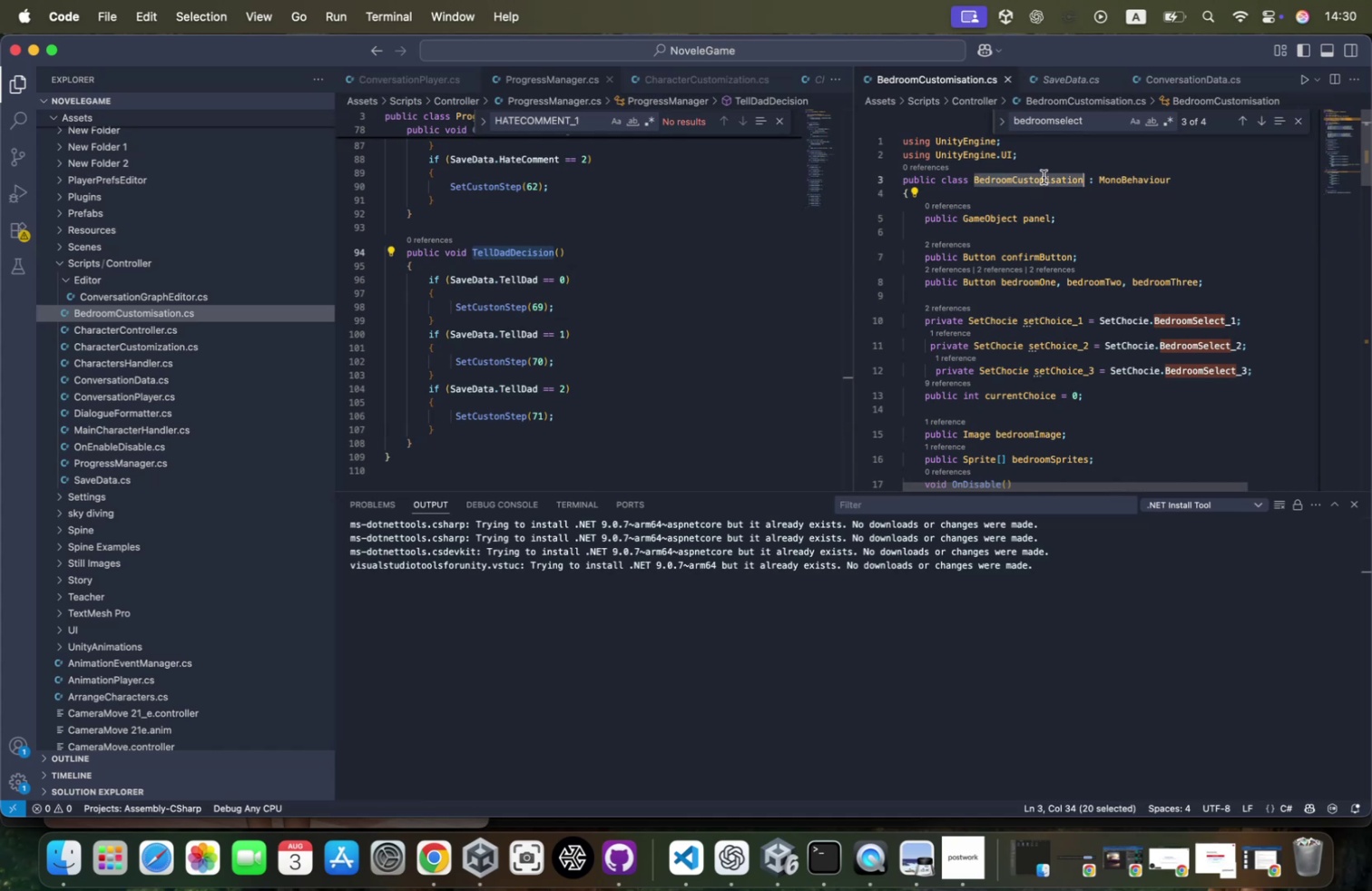 
key(Meta+C)
 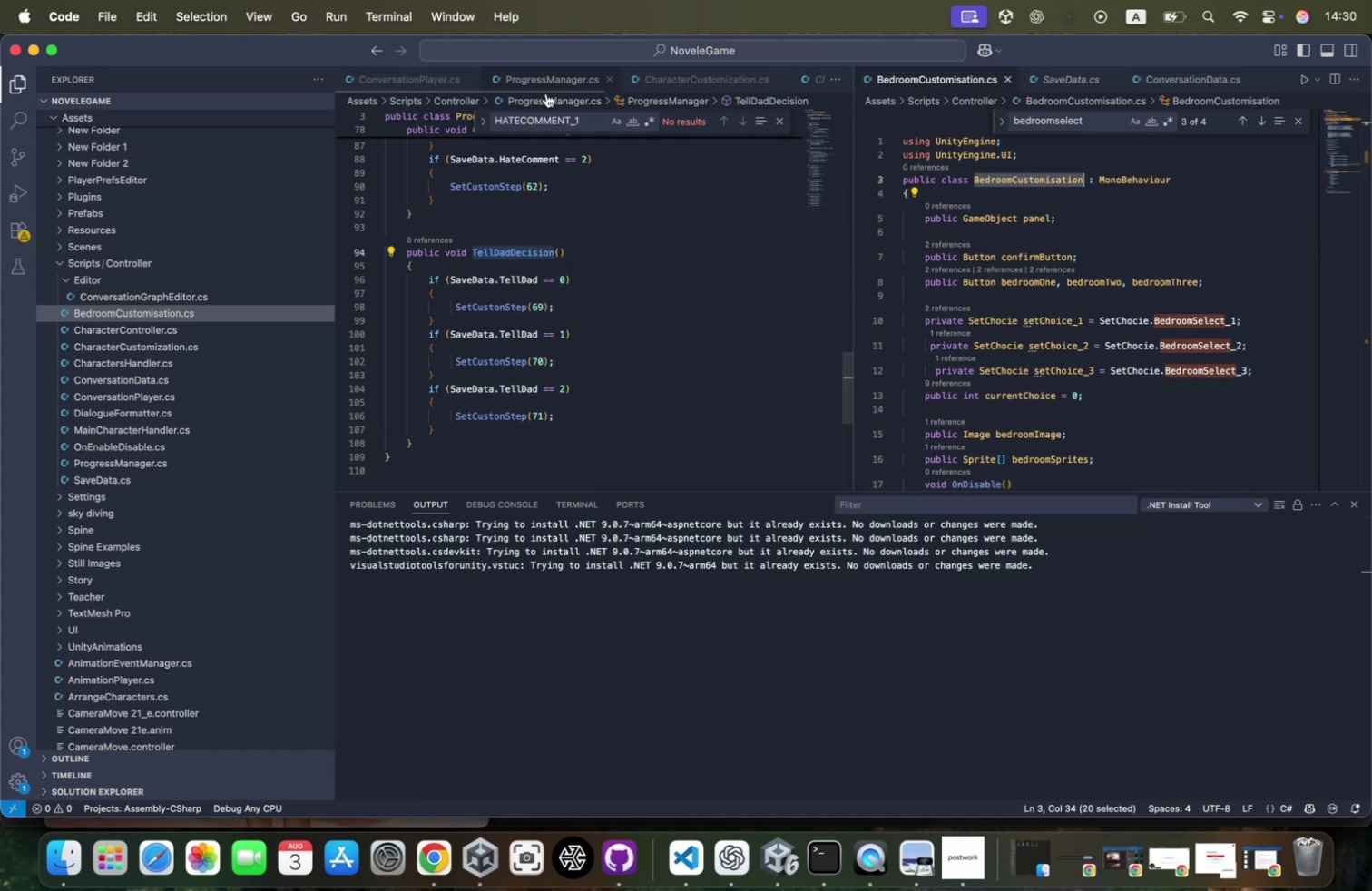 
scroll: coordinate [633, 305], scroll_direction: up, amount: 74.0
 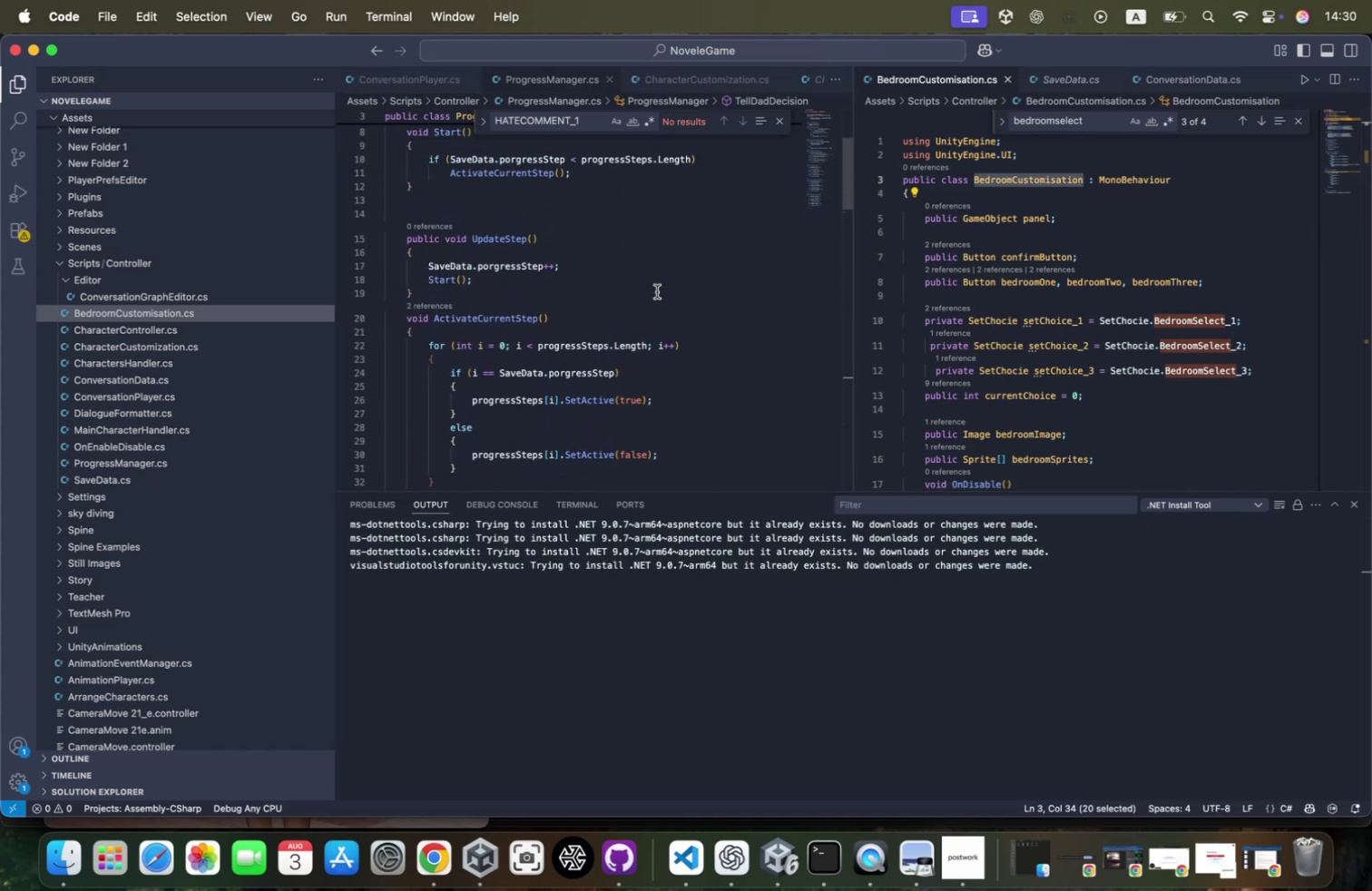 
left_click([659, 290])
 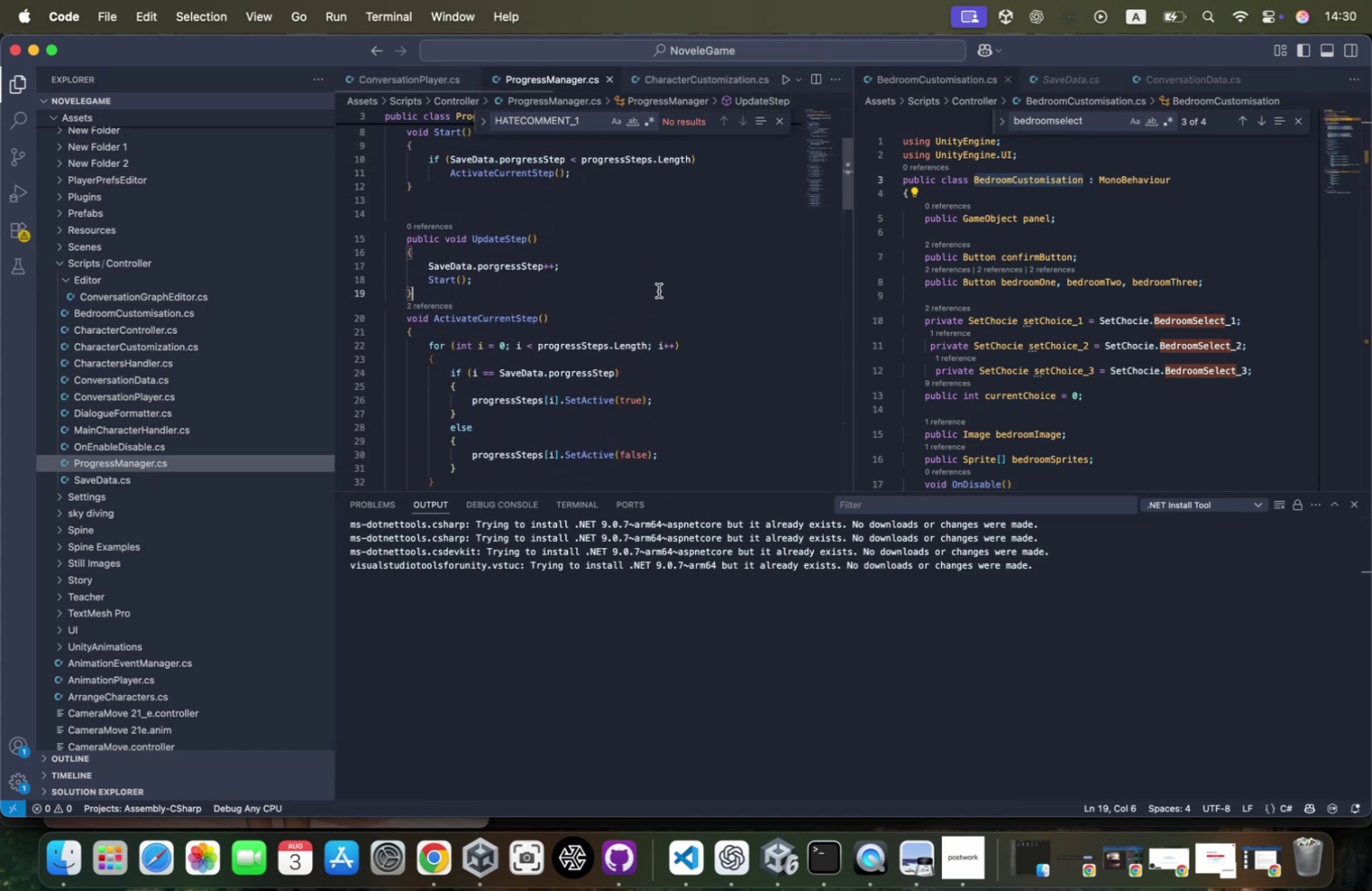 
scroll: coordinate [659, 290], scroll_direction: up, amount: 15.0
 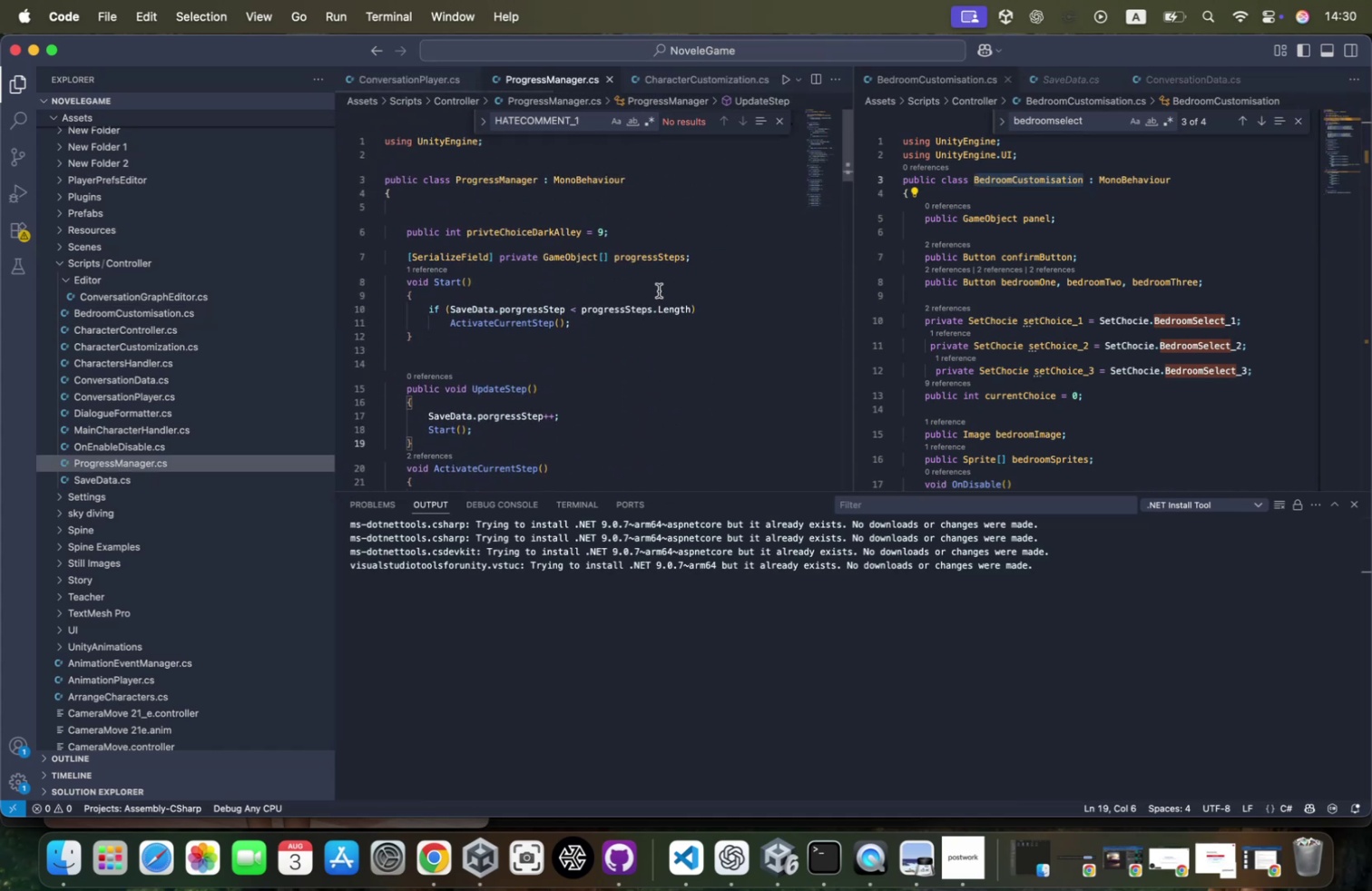 
hold_key(key=CommandLeft, duration=0.37)
 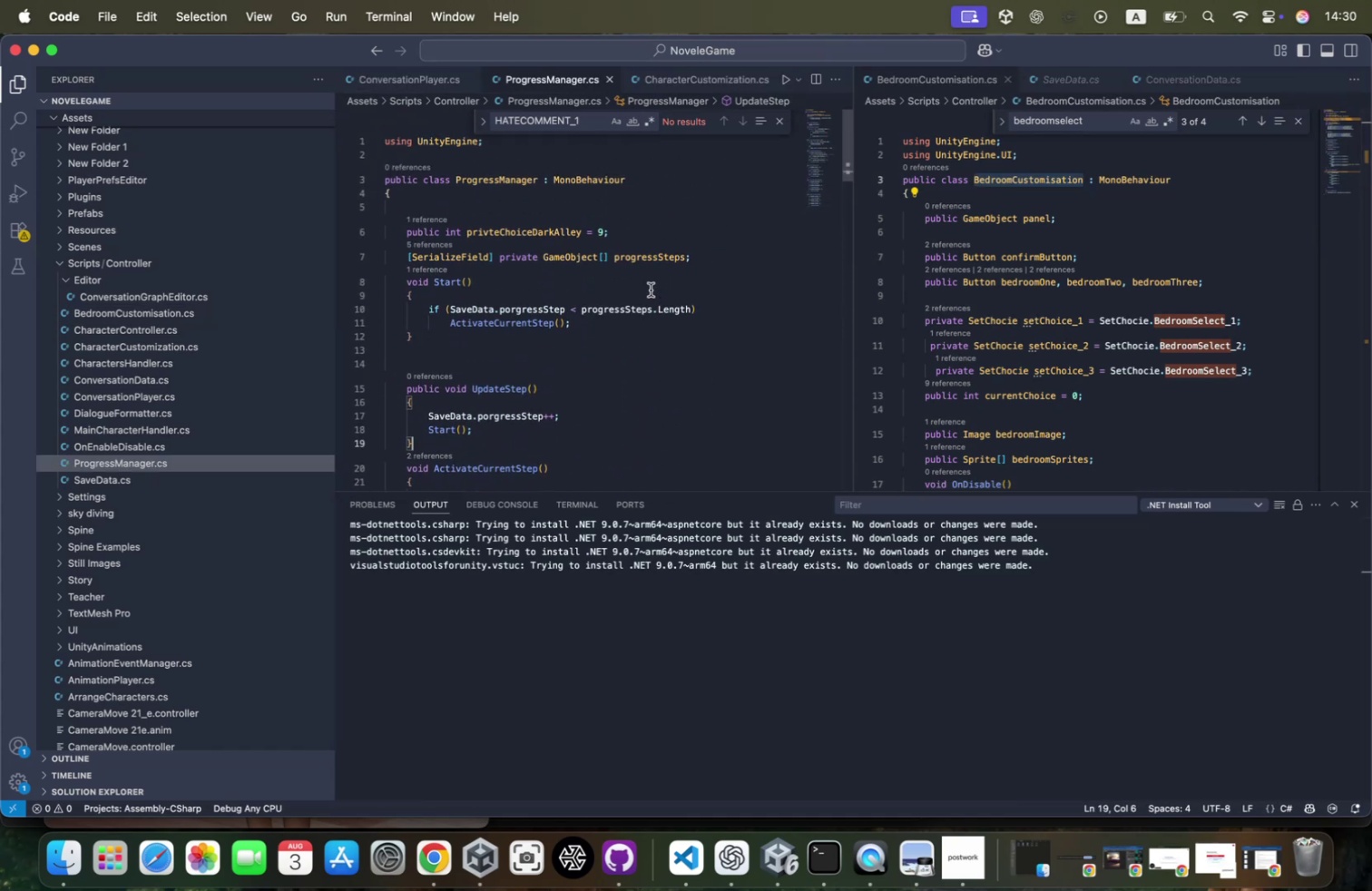 
scroll: coordinate [652, 289], scroll_direction: up, amount: 3.0
 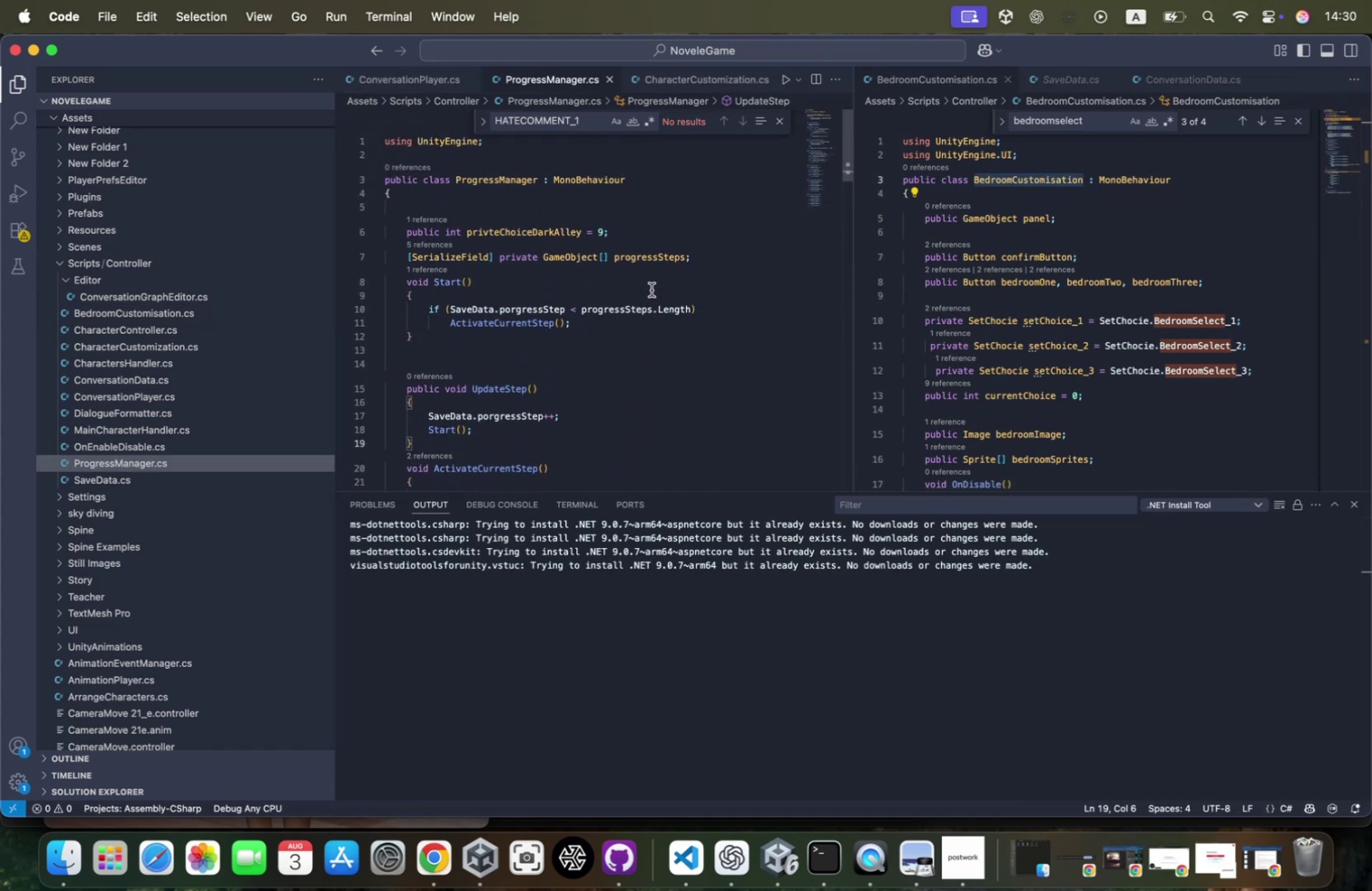 
key(Meta+CommandLeft)
 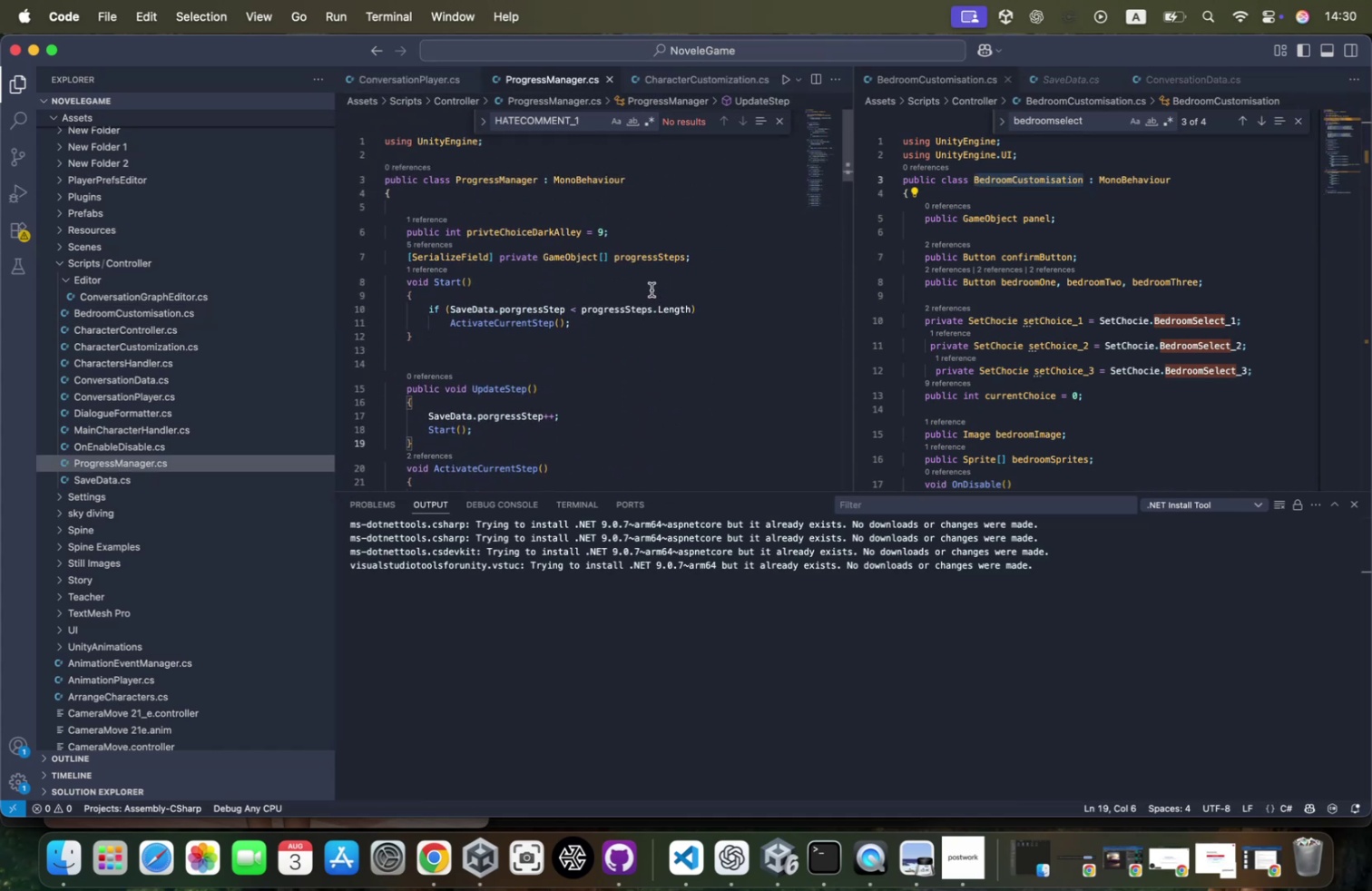 
key(Meta+F)
 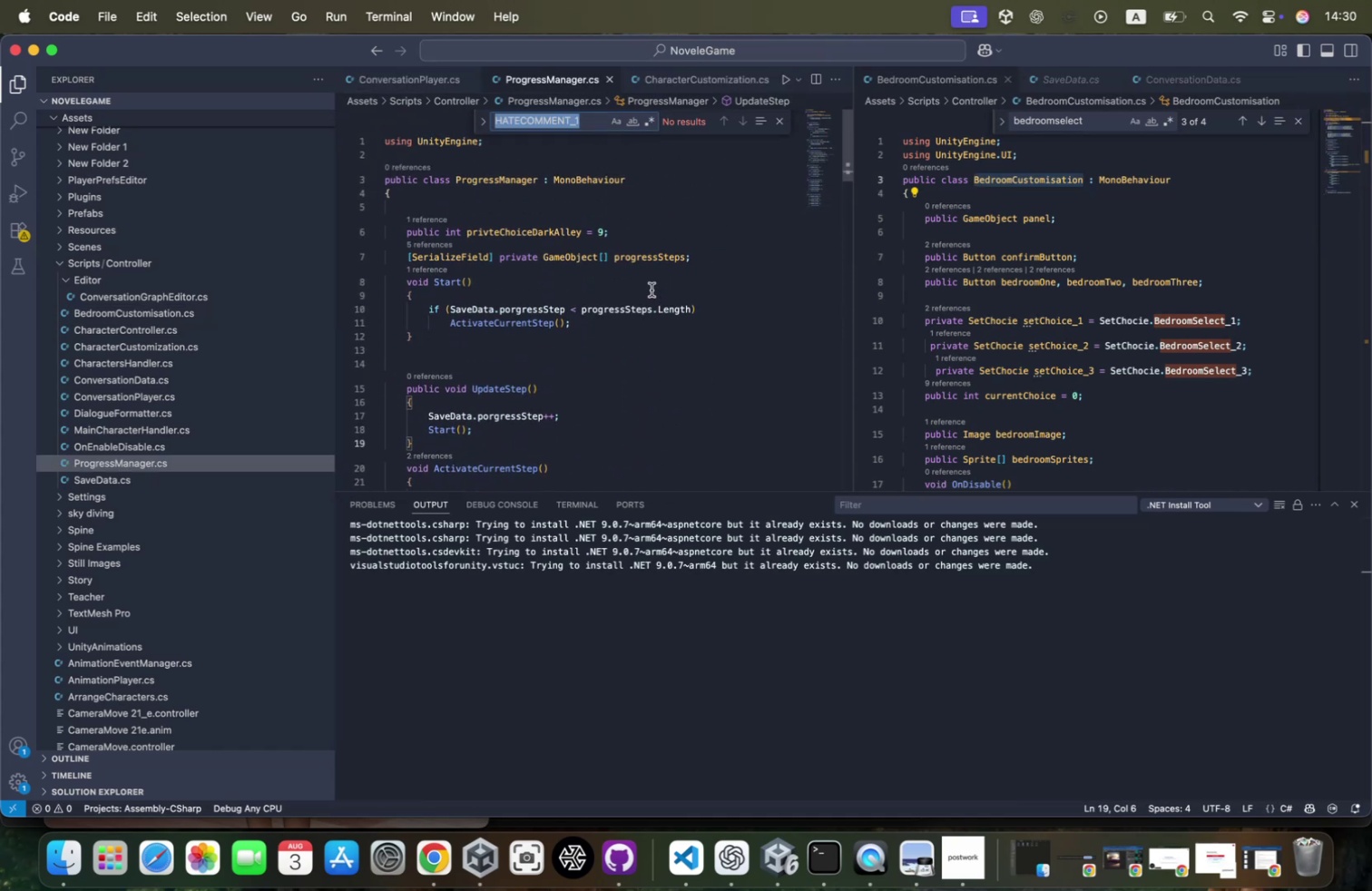 
type(cgar)
key(Backspace)
key(Backspace)
type(h)
key(Backspace)
key(Backspace)
type(haractre)
 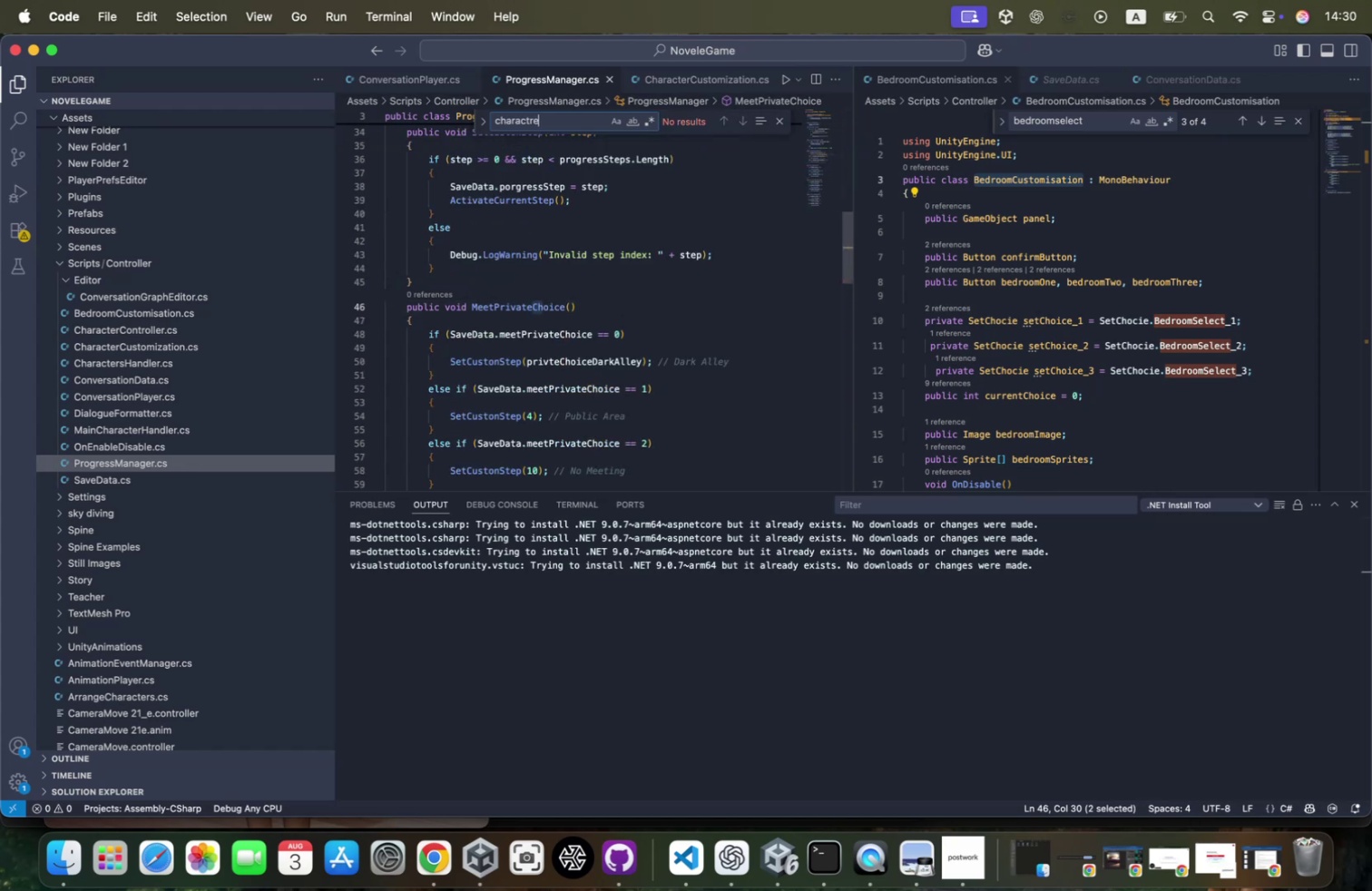 
key(Meta+CommandLeft)
 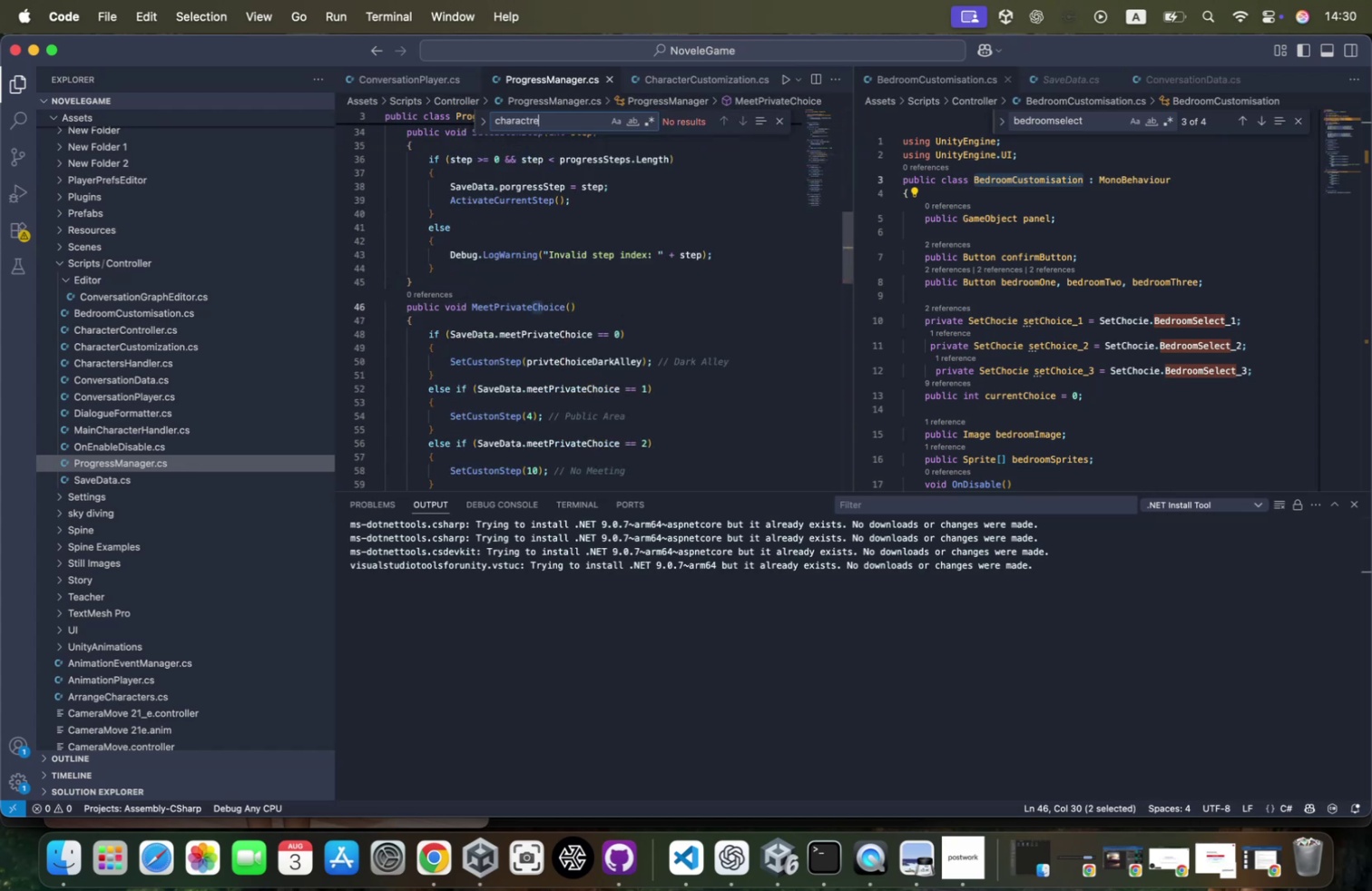 
key(Meta+A)
 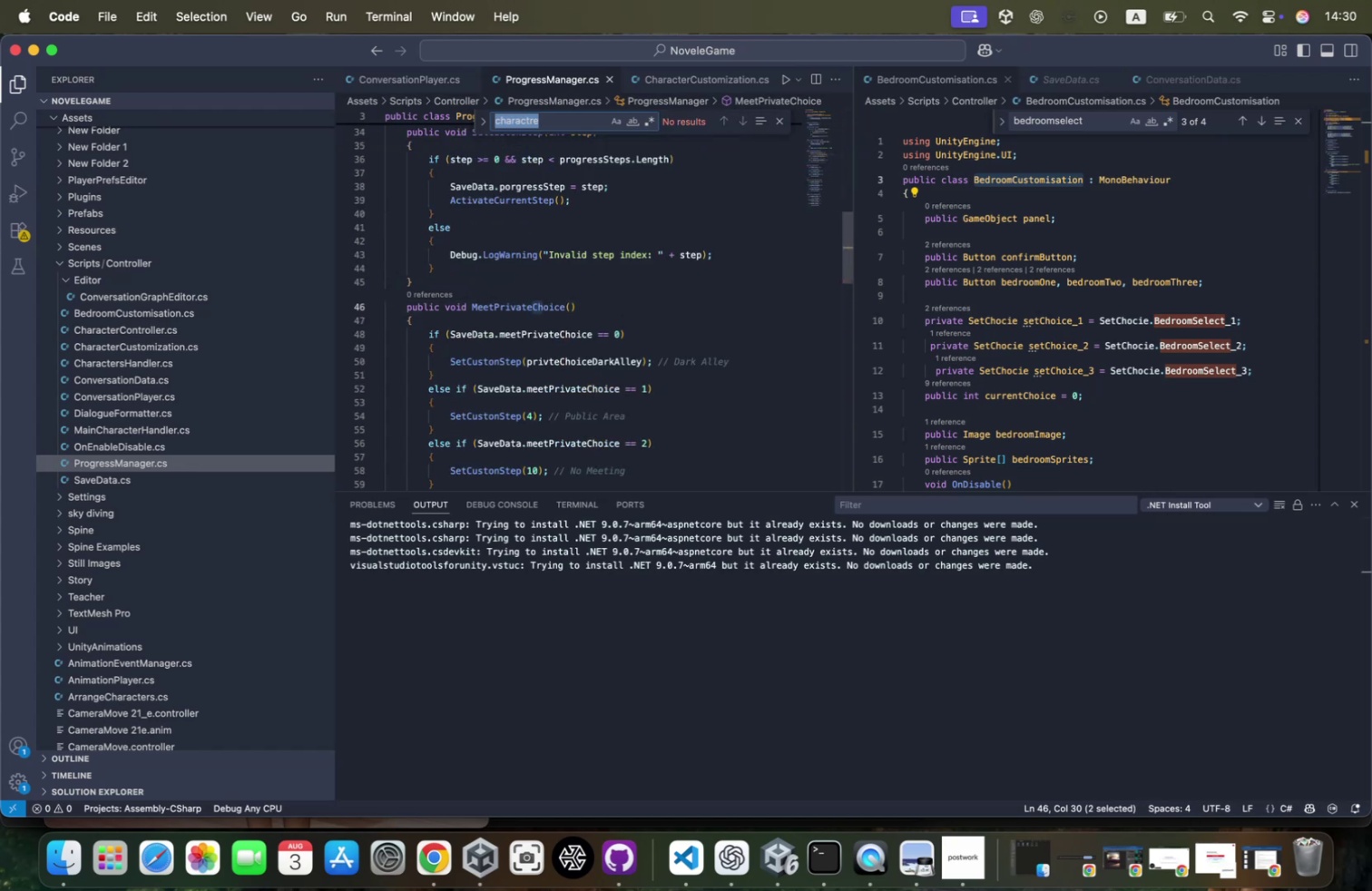 
key(Backspace)
 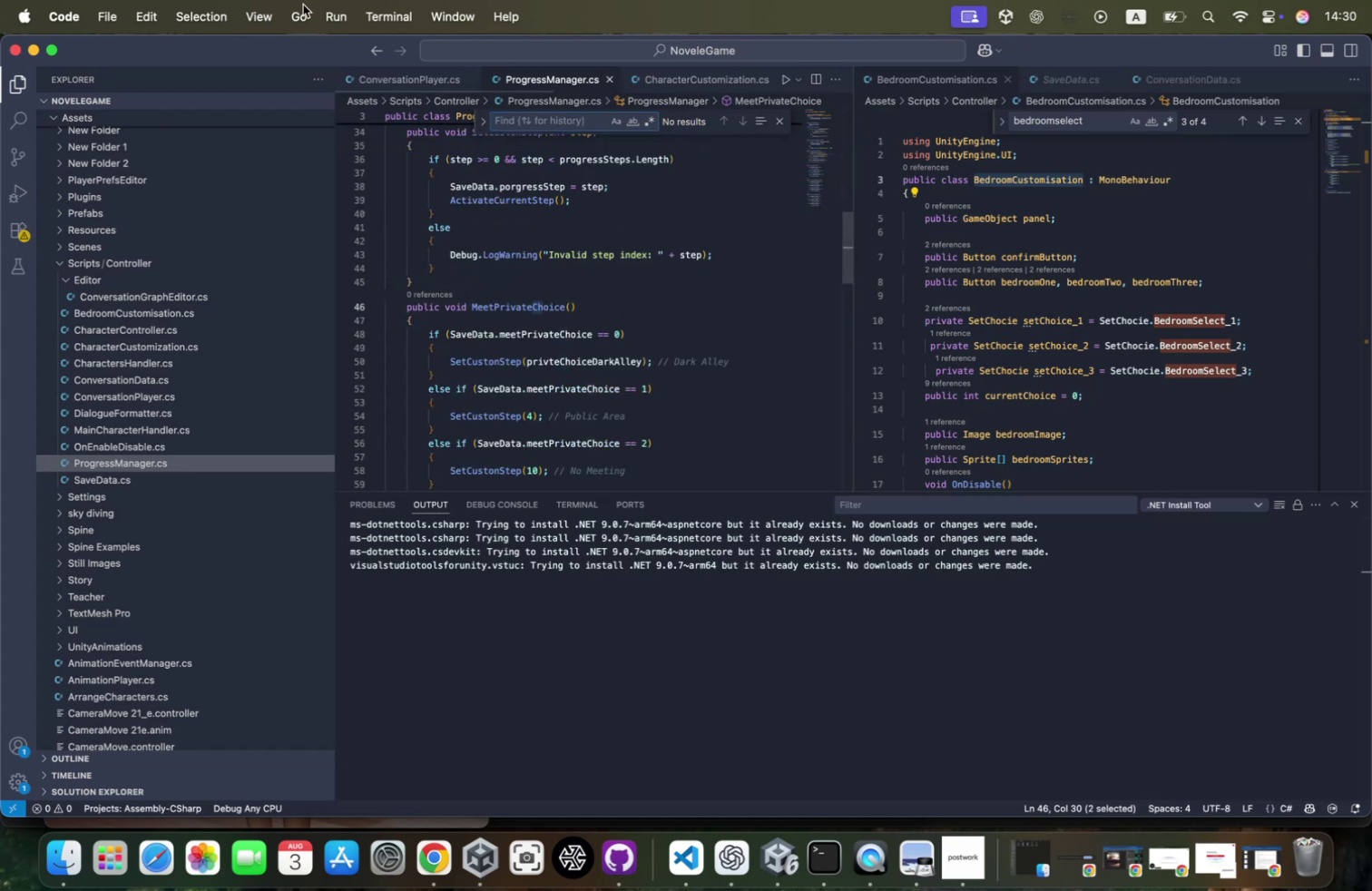 
left_click([26, 46])
 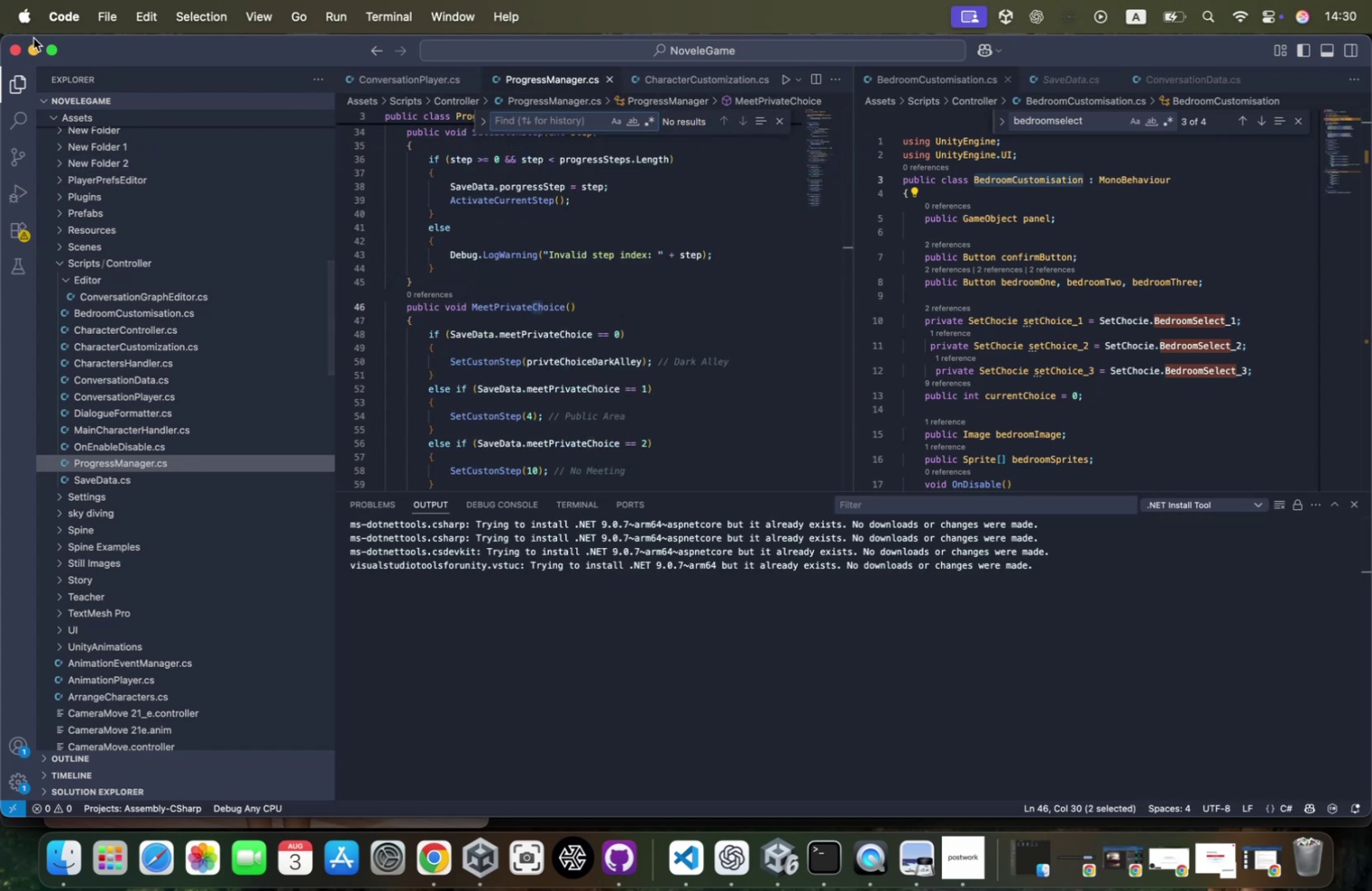 
left_click([33, 49])
 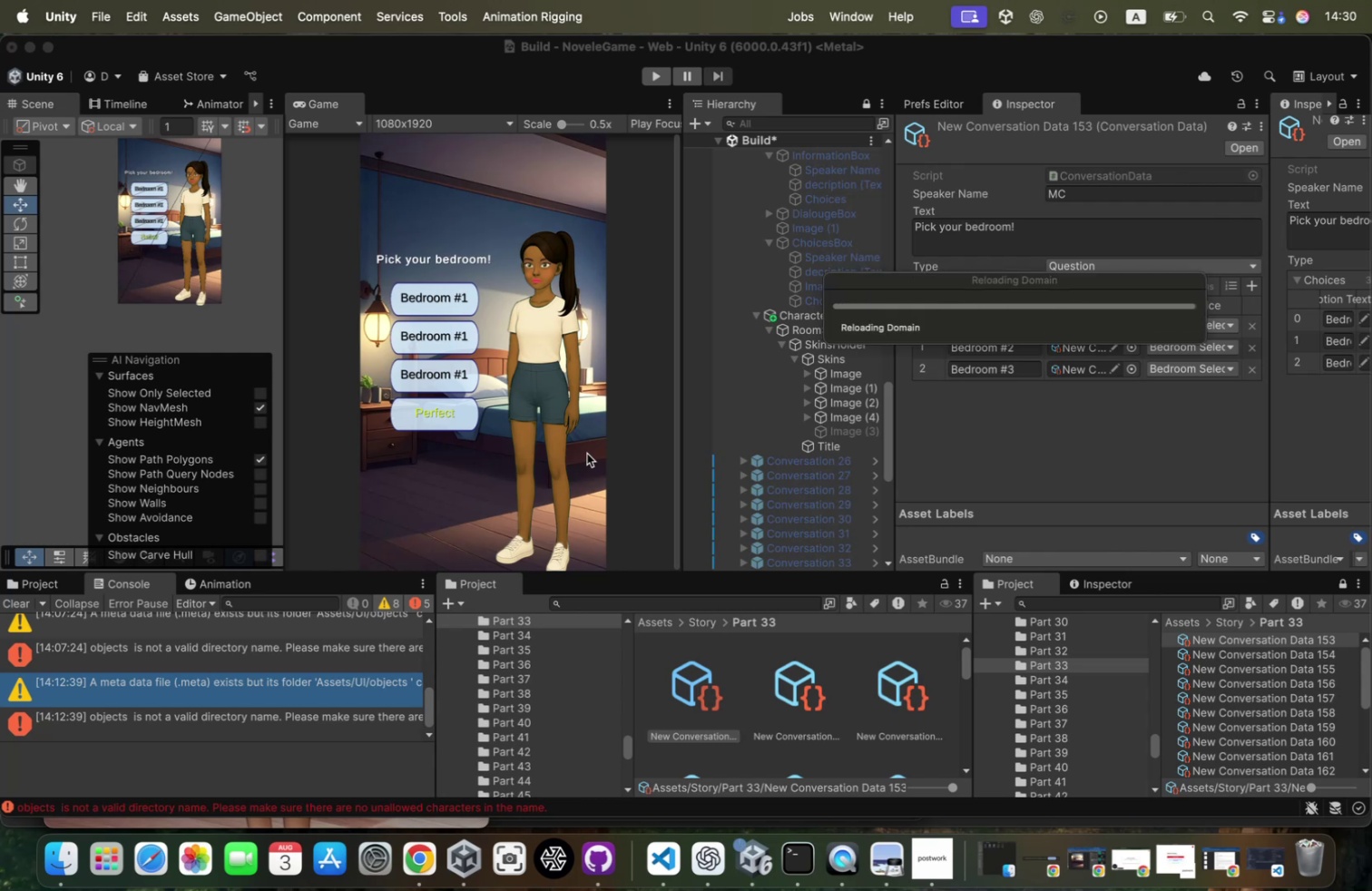 
wait(13.1)
 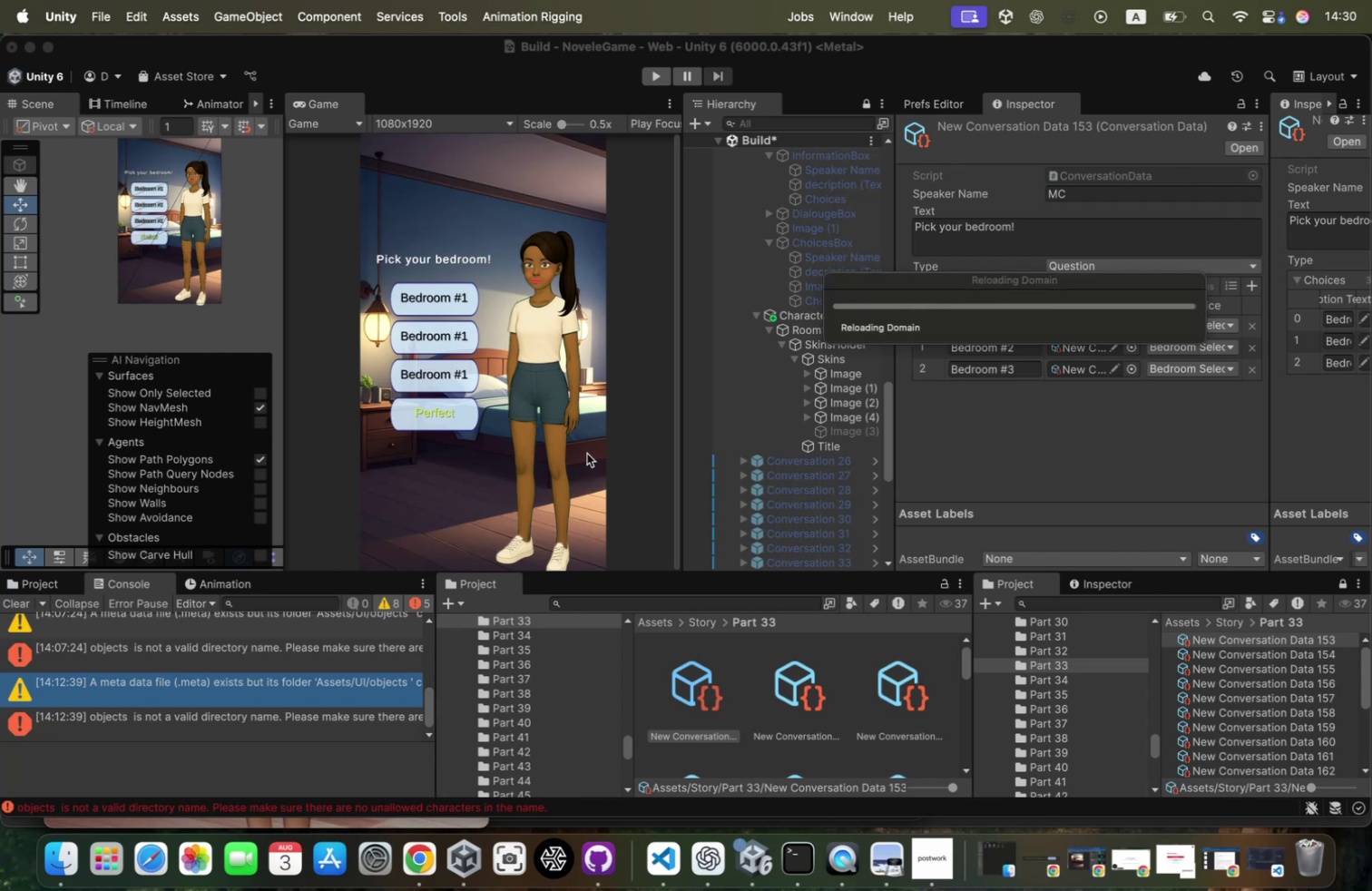 
left_click([23, 604])
 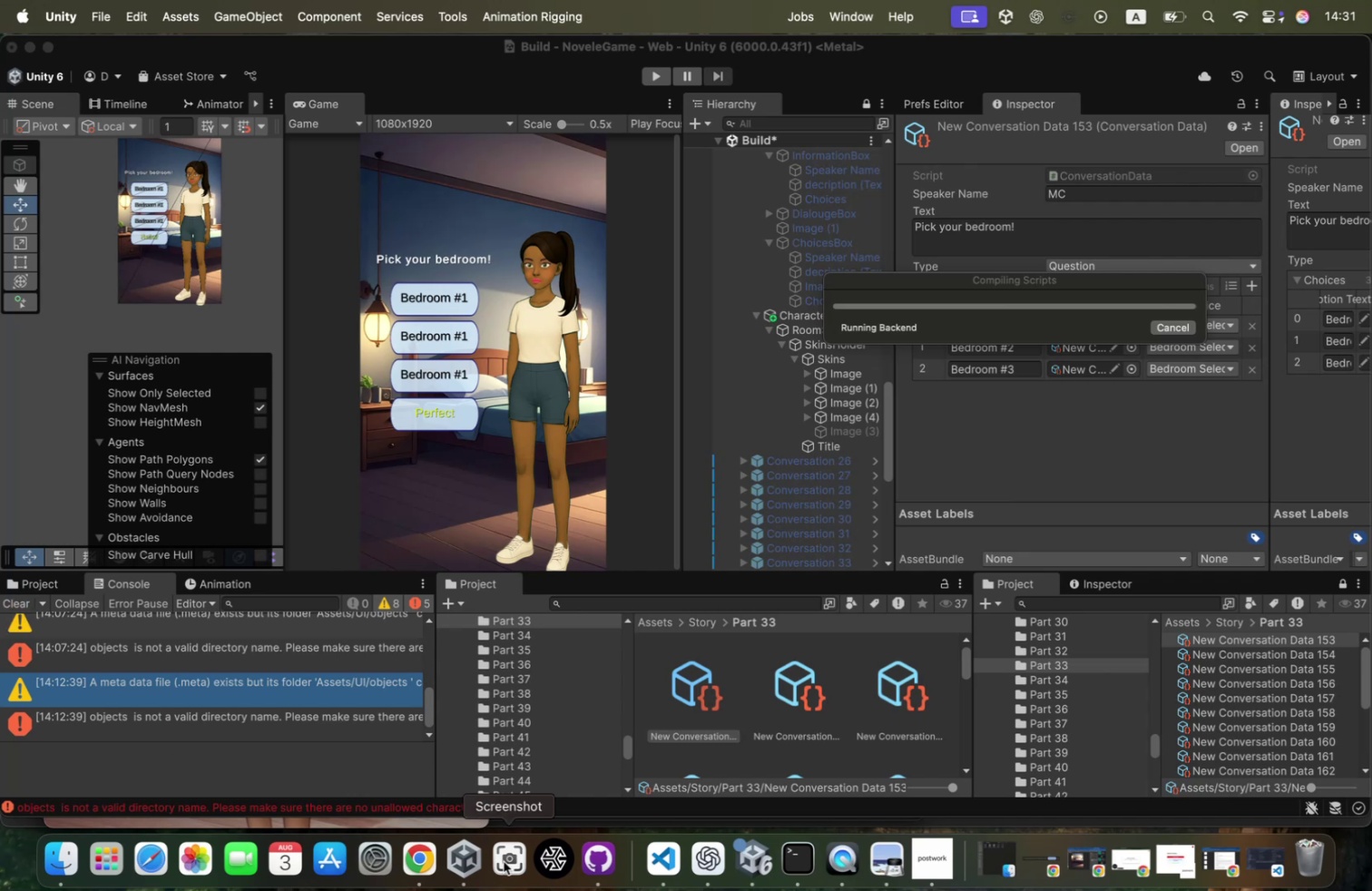 
right_click([412, 853])
 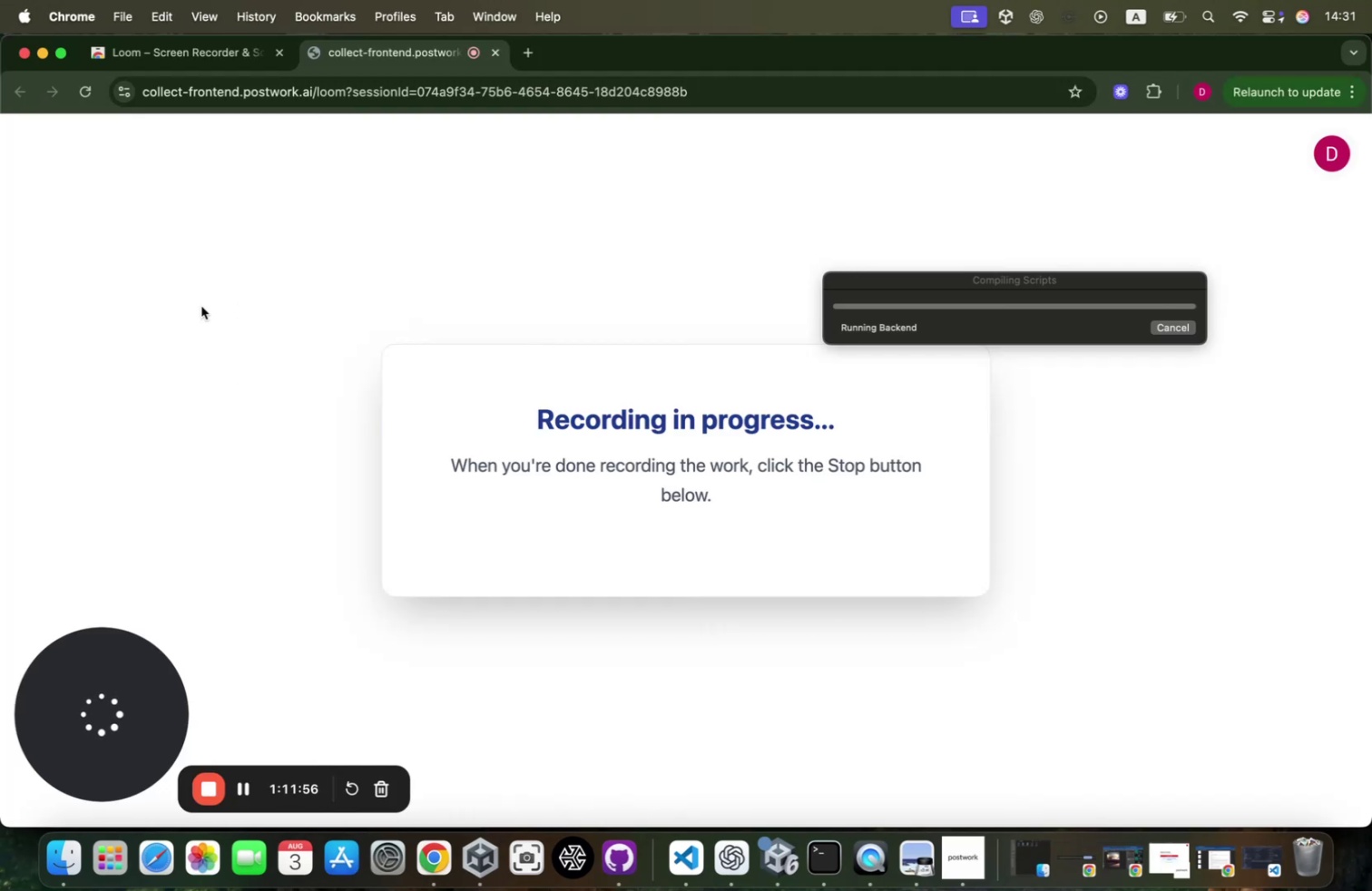 
left_click([37, 51])
 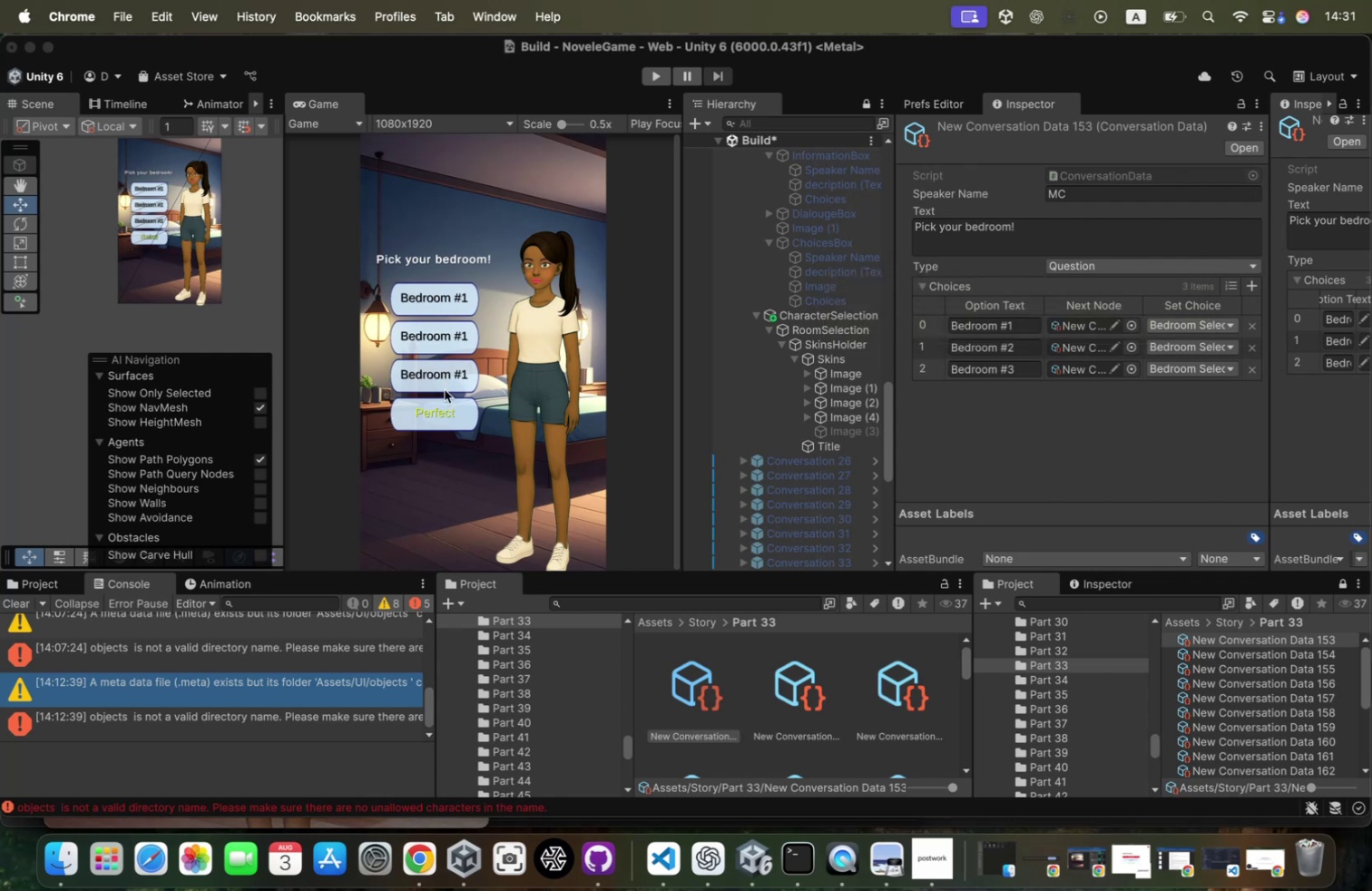 
wait(9.68)
 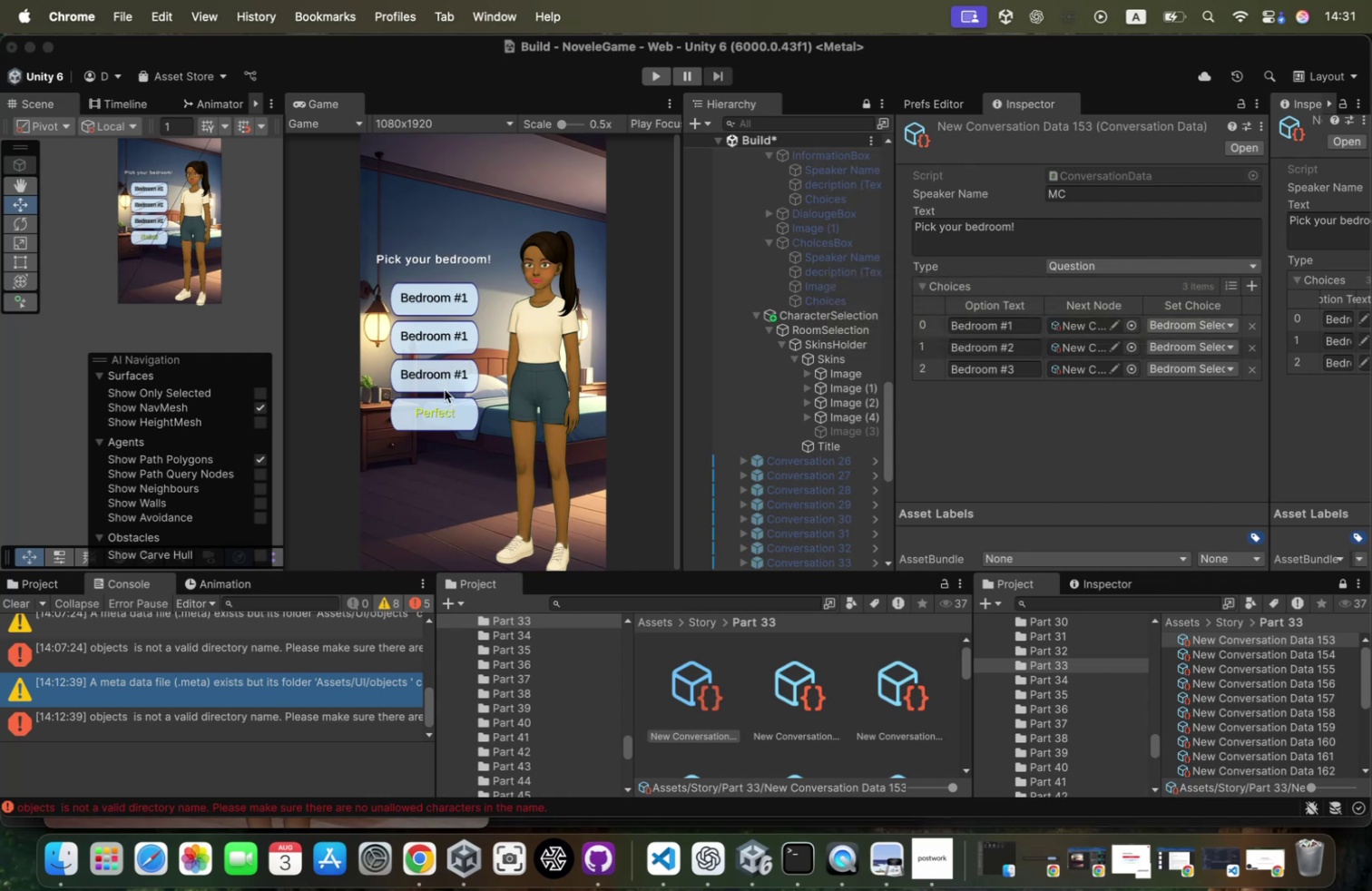 
left_click([839, 316])
 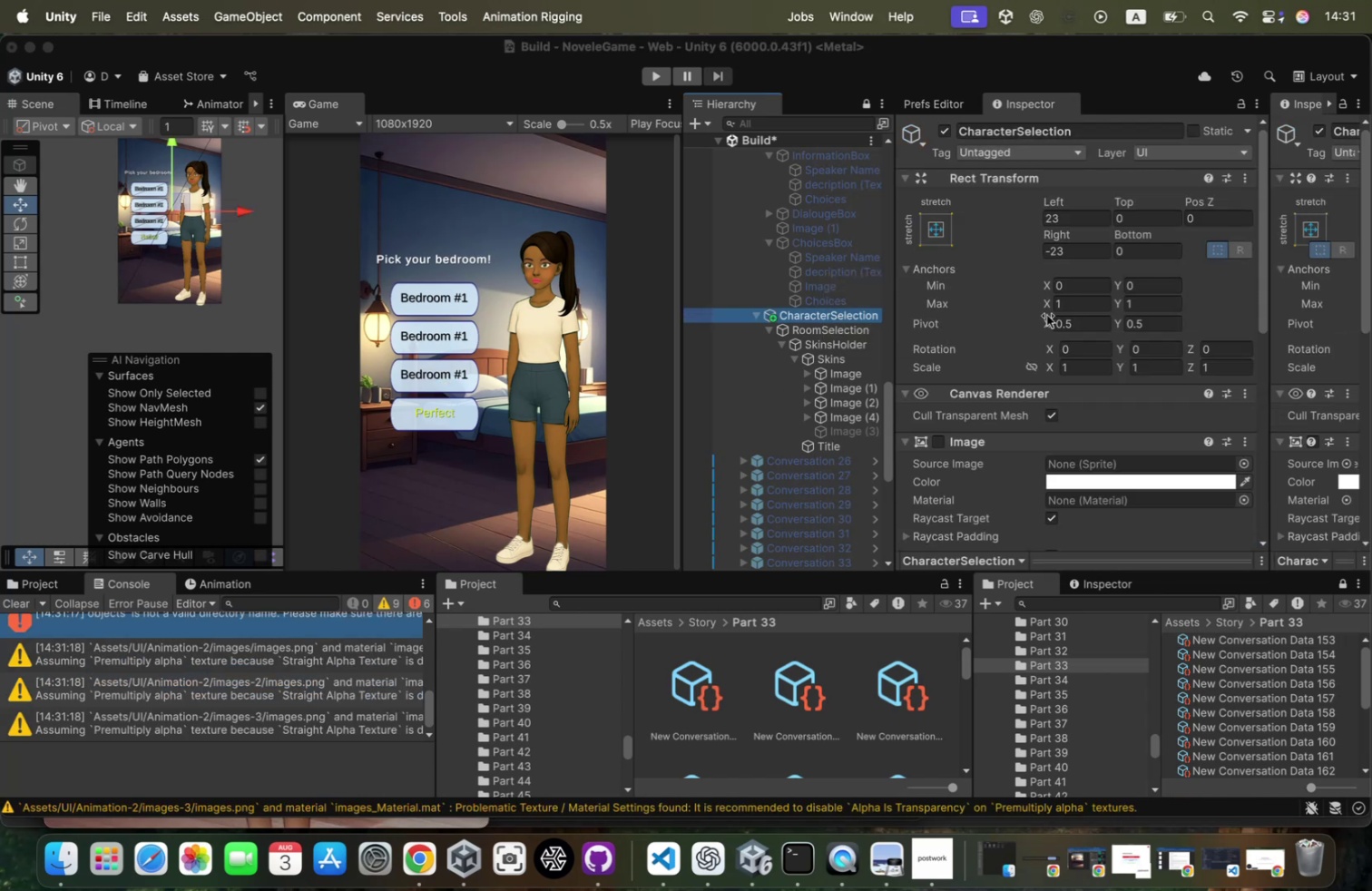 
scroll: coordinate [1047, 315], scroll_direction: down, amount: 51.0
 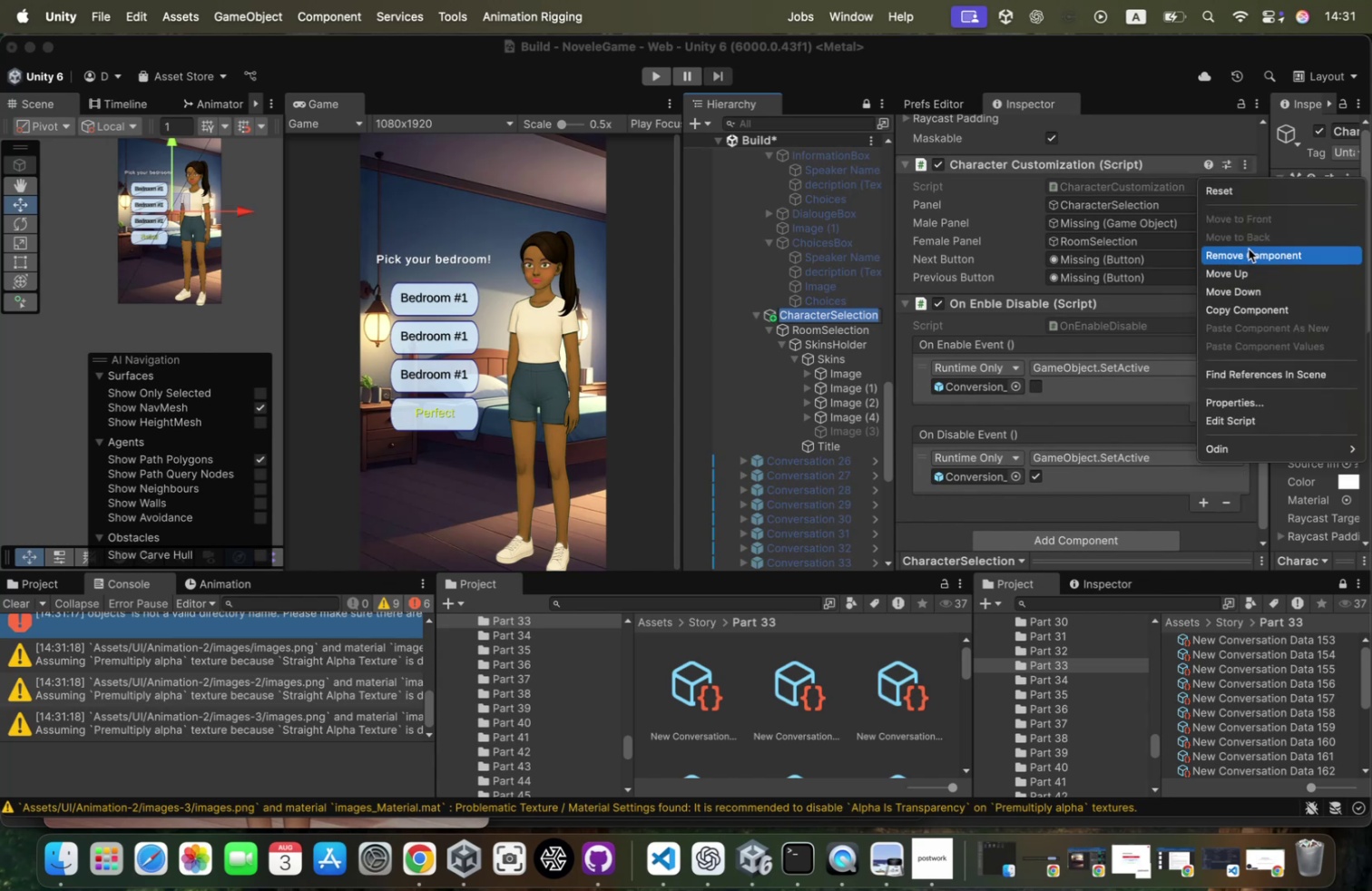 
left_click([1249, 249])
 